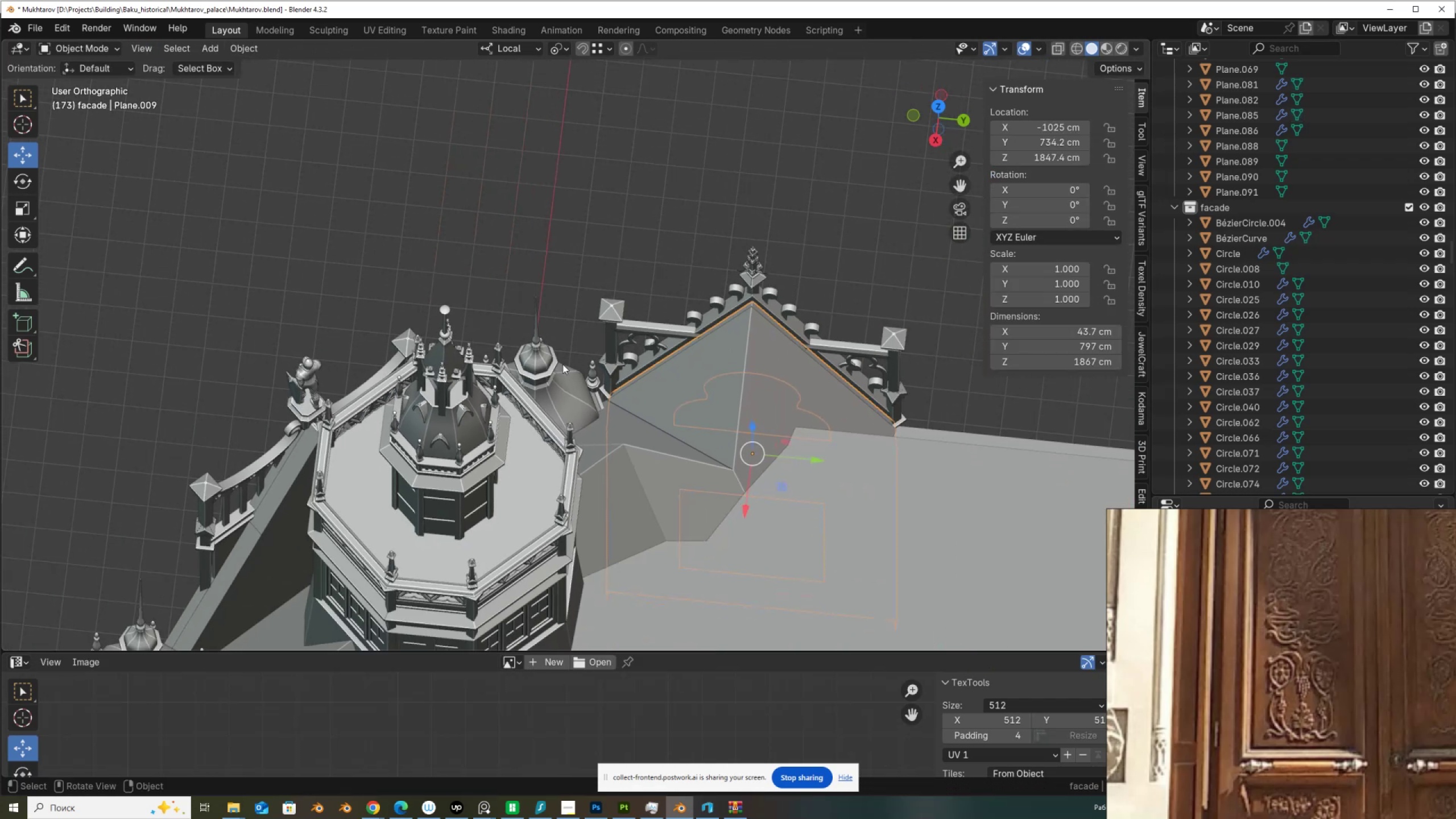 
hold_key(key=ShiftLeft, duration=0.62)
 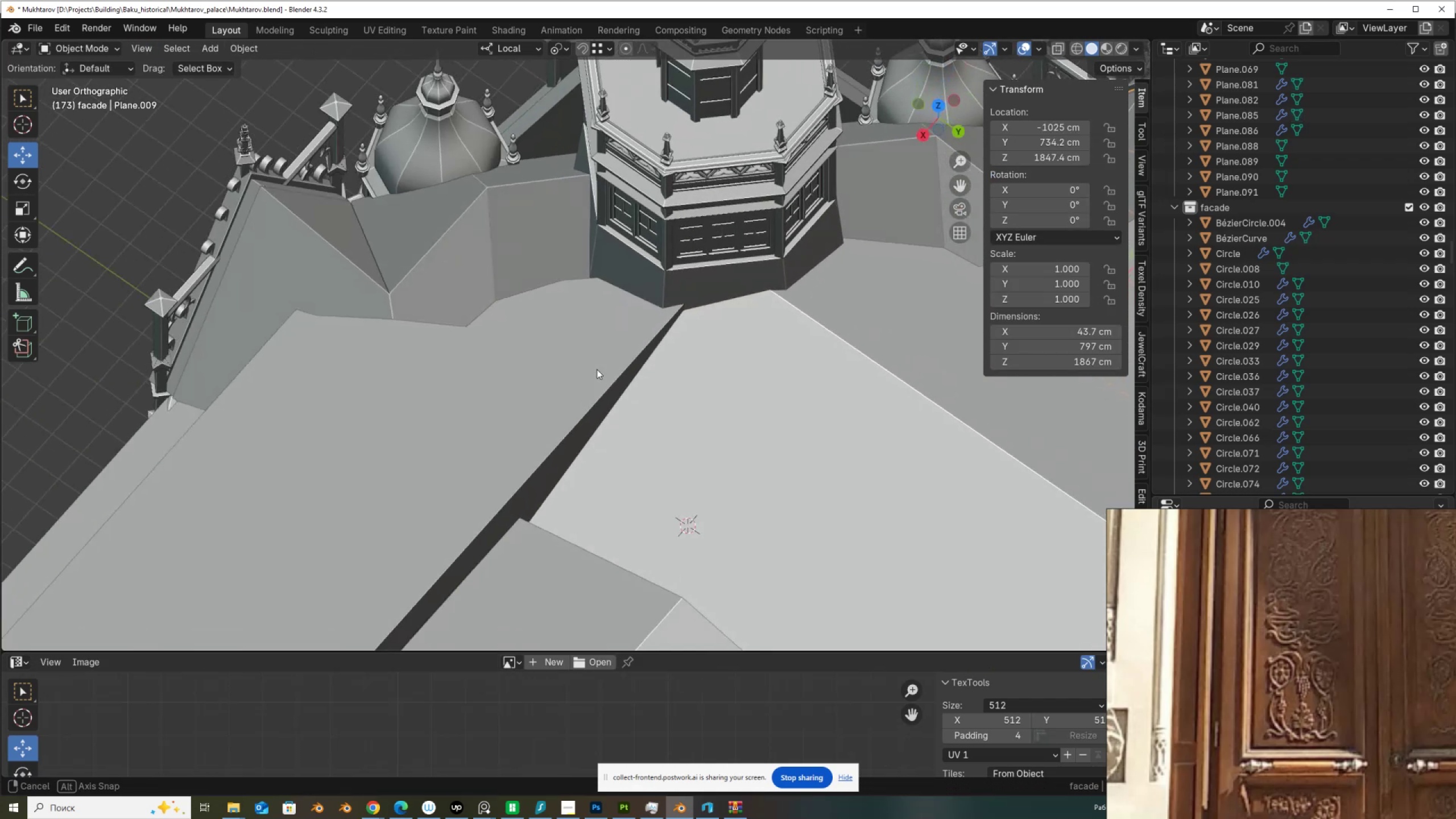 
hold_key(key=ShiftLeft, duration=0.38)
 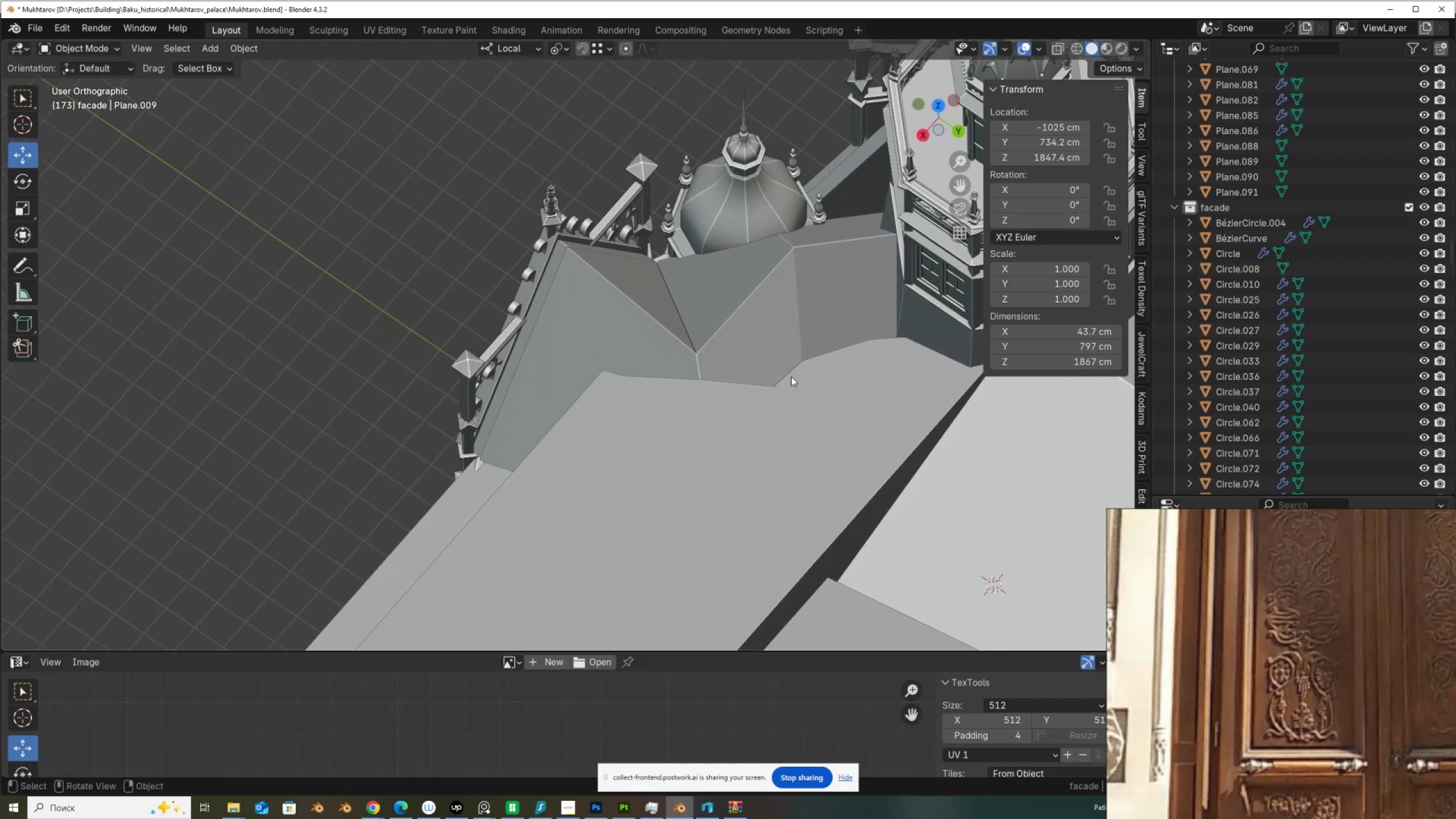 
scroll: coordinate [738, 374], scroll_direction: up, amount: 2.0
 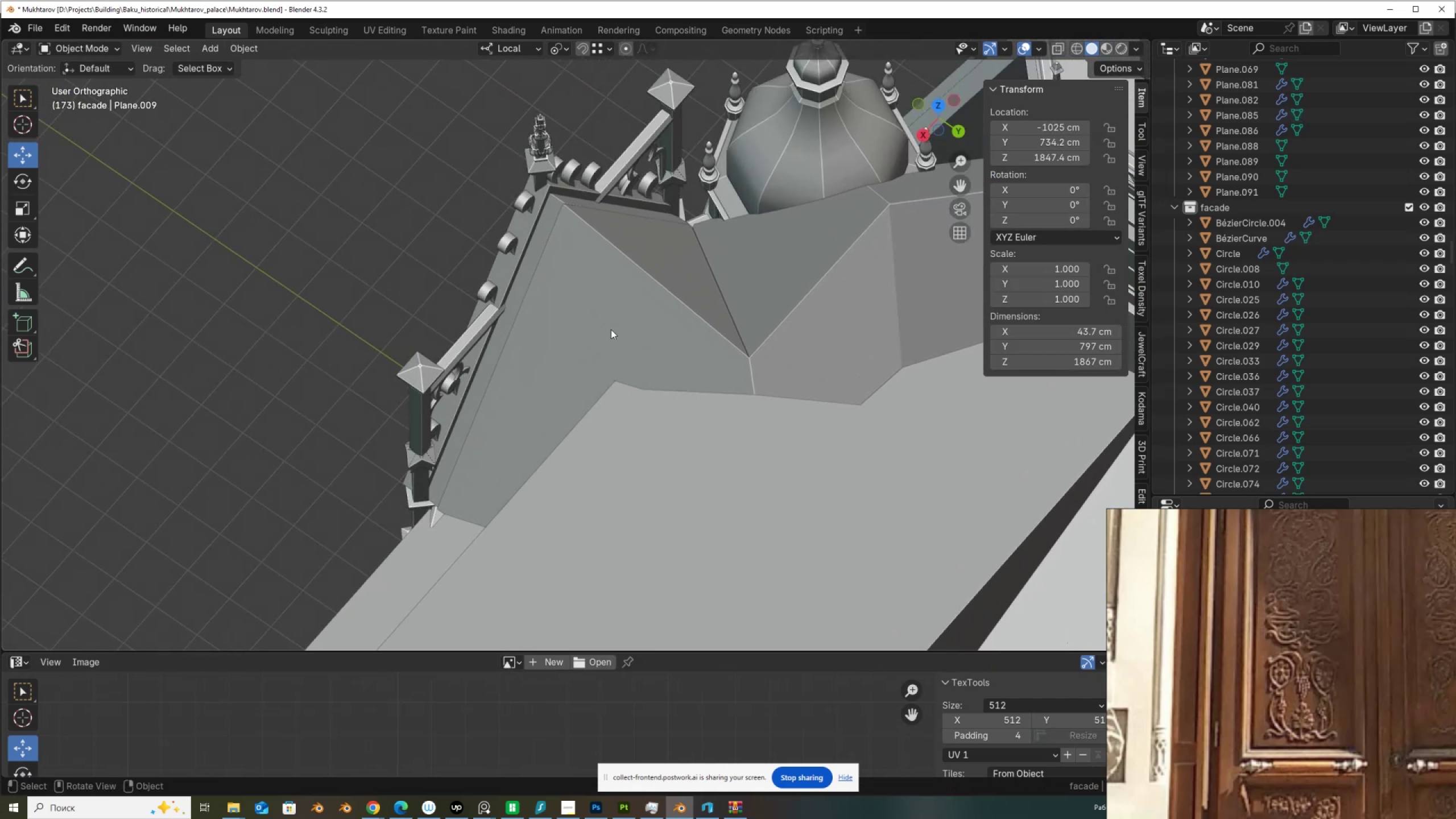 
key(Tab)
 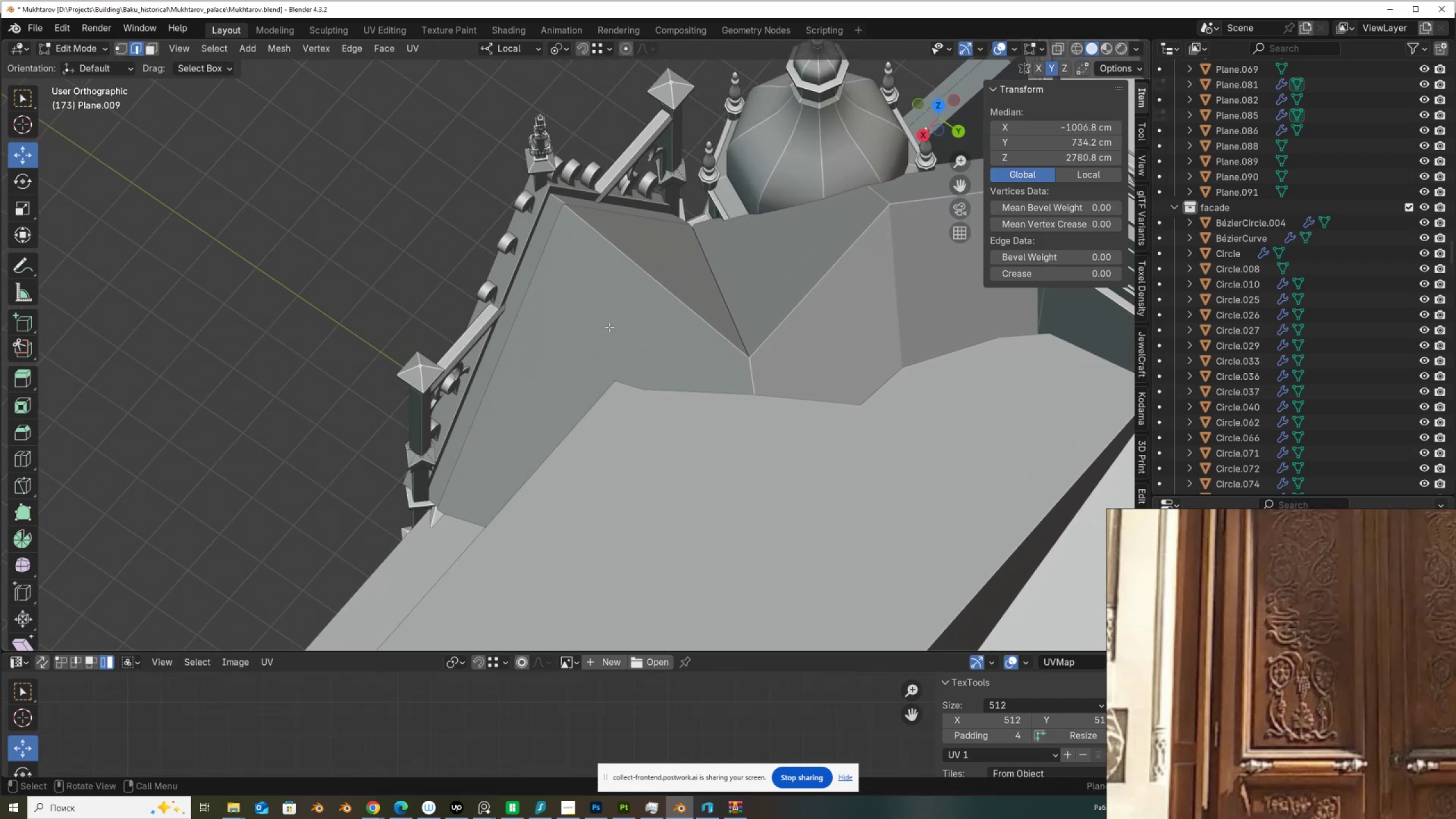 
key(Tab)
 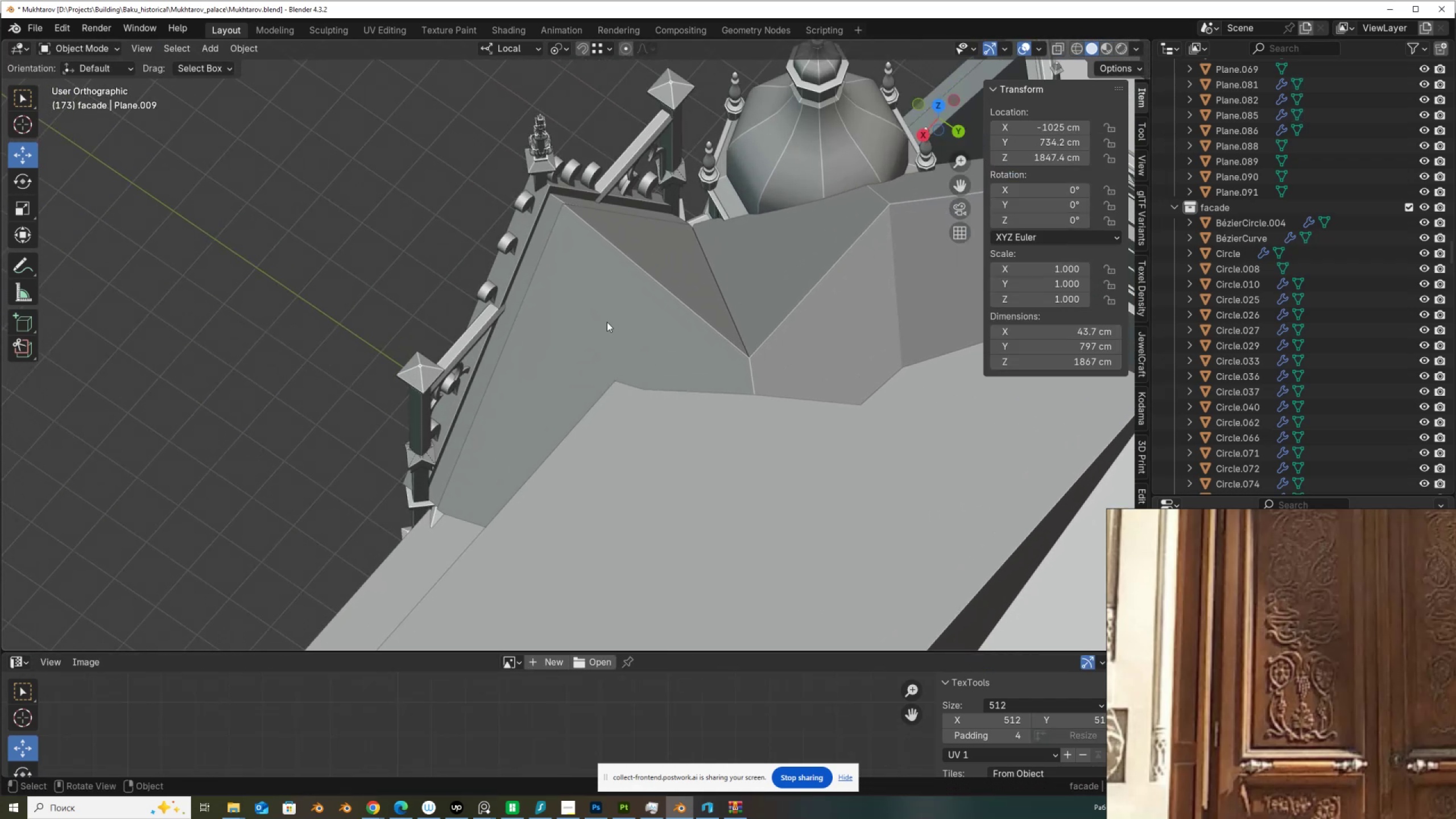 
left_click([607, 322])
 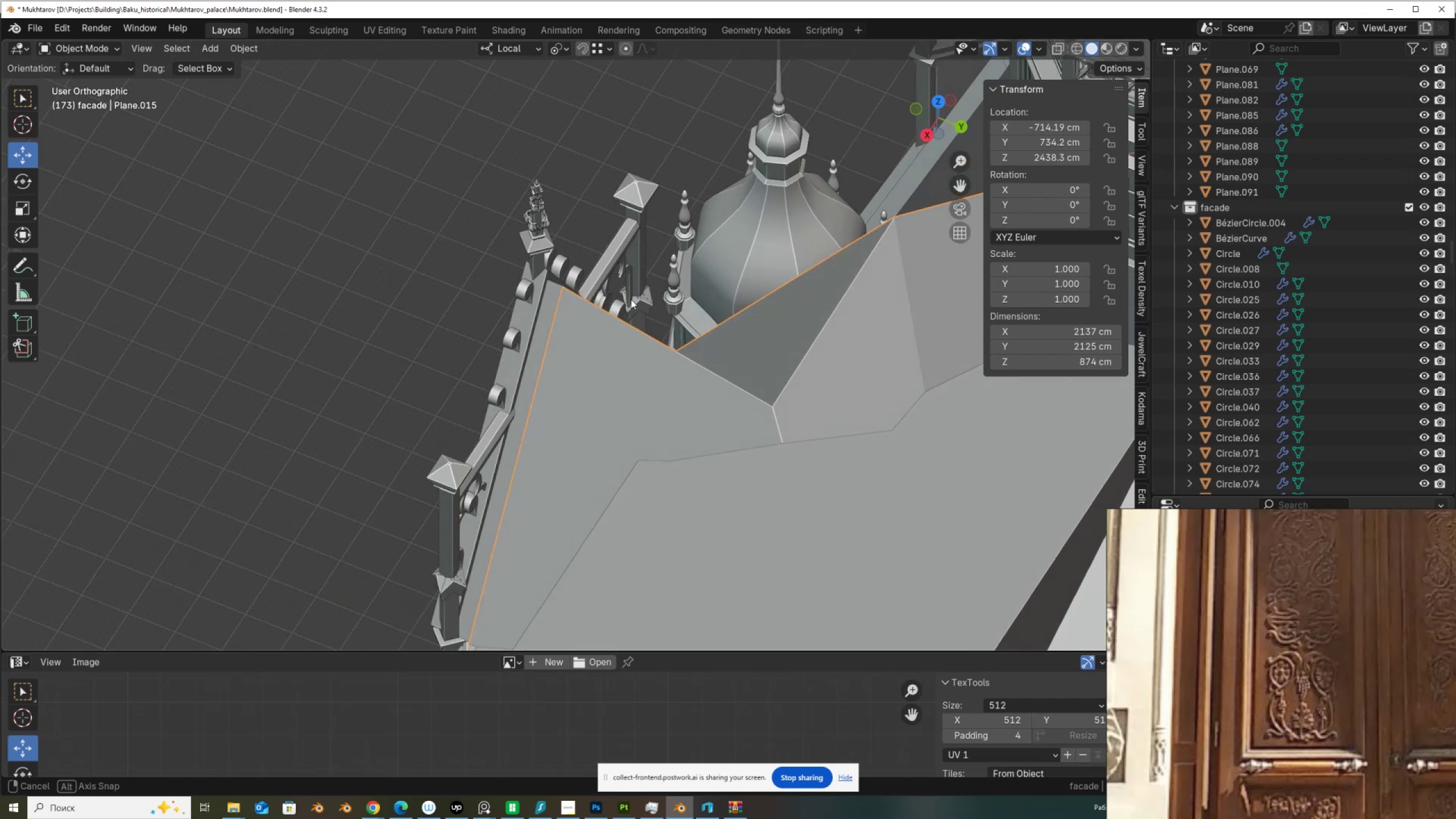 
scroll: coordinate [770, 322], scroll_direction: down, amount: 14.0
 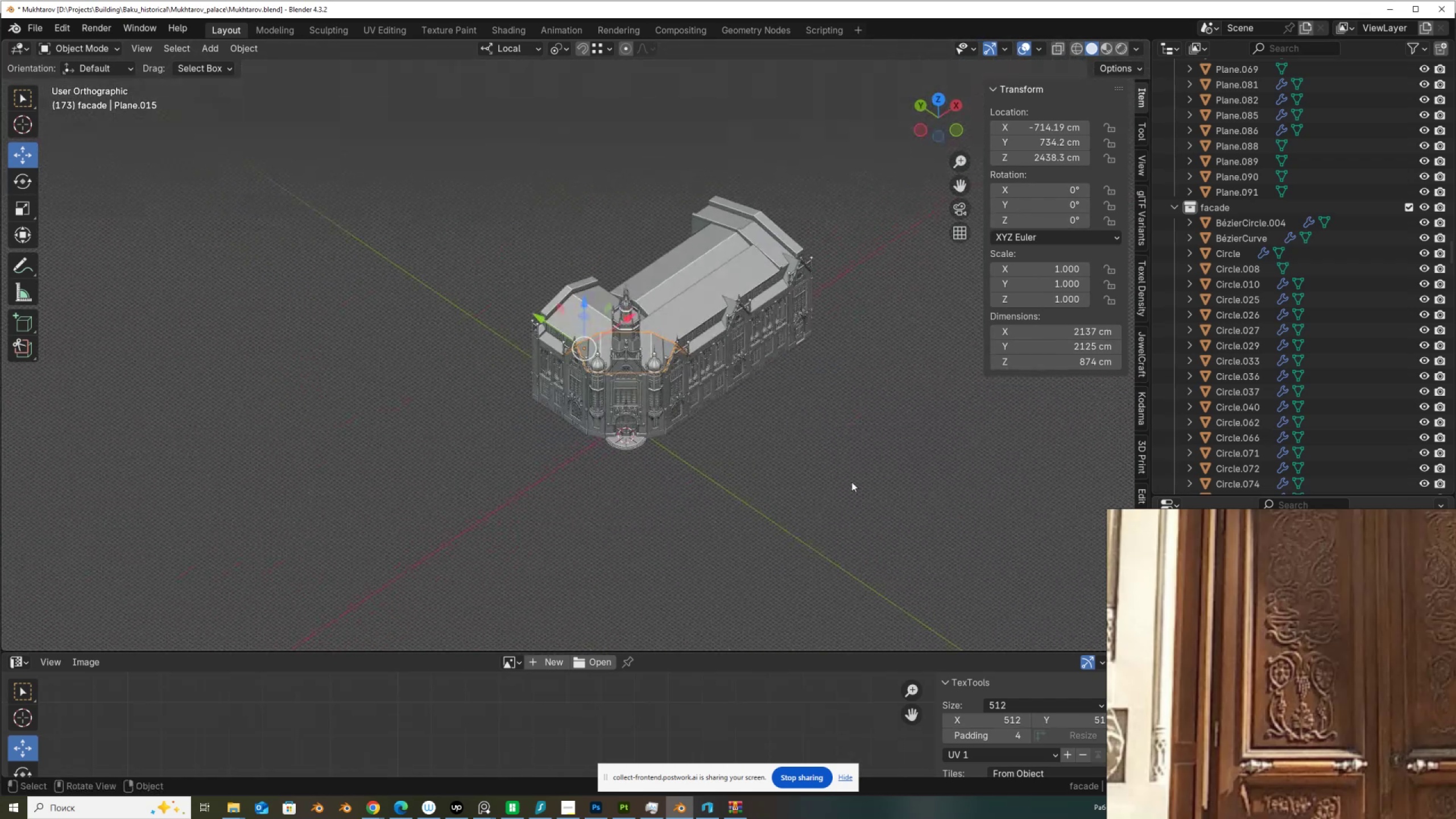 
left_click_drag(start_coordinate=[872, 598], to_coordinate=[465, 177])
 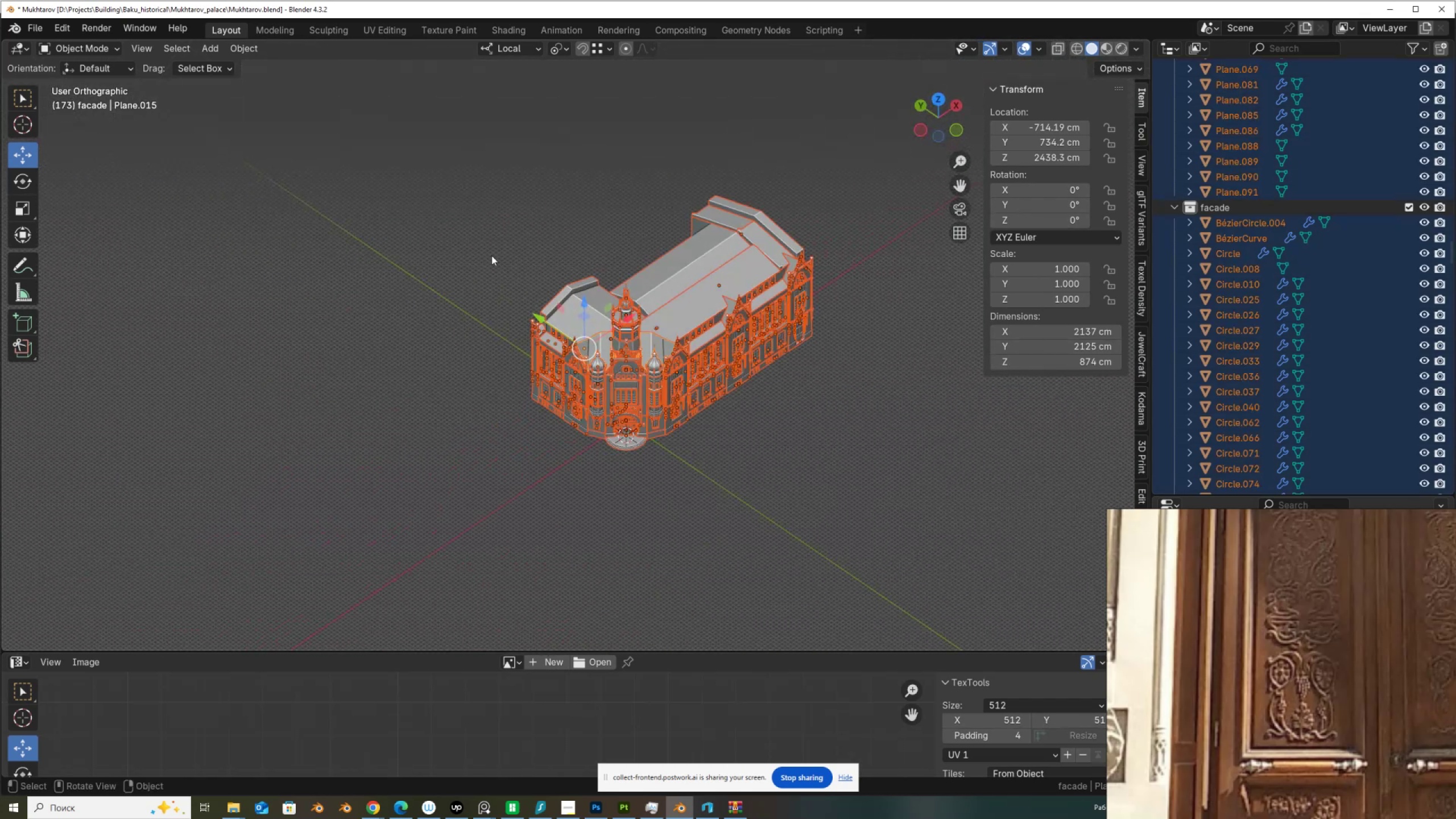 
key(Q)
 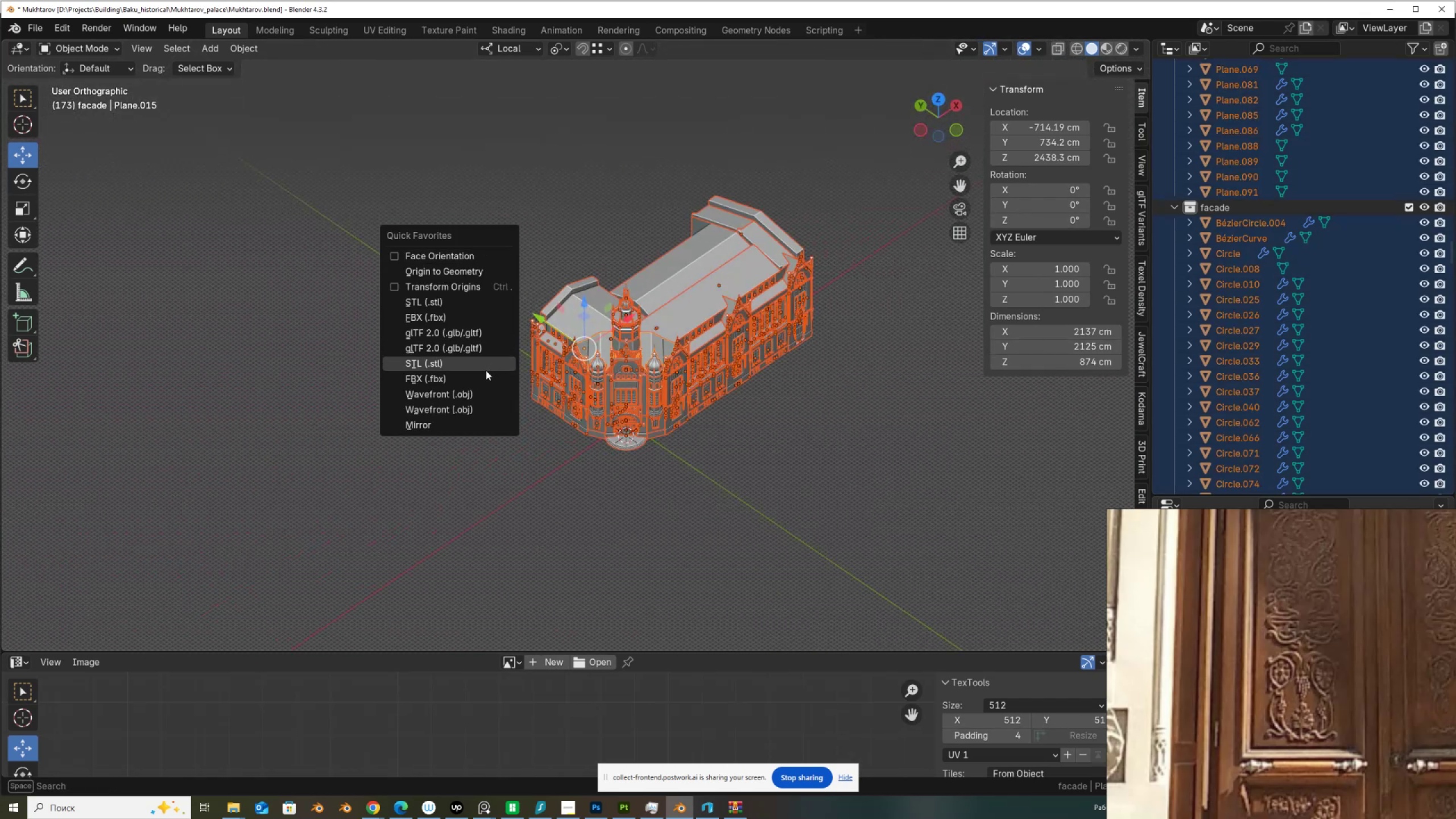 
left_click([486, 316])
 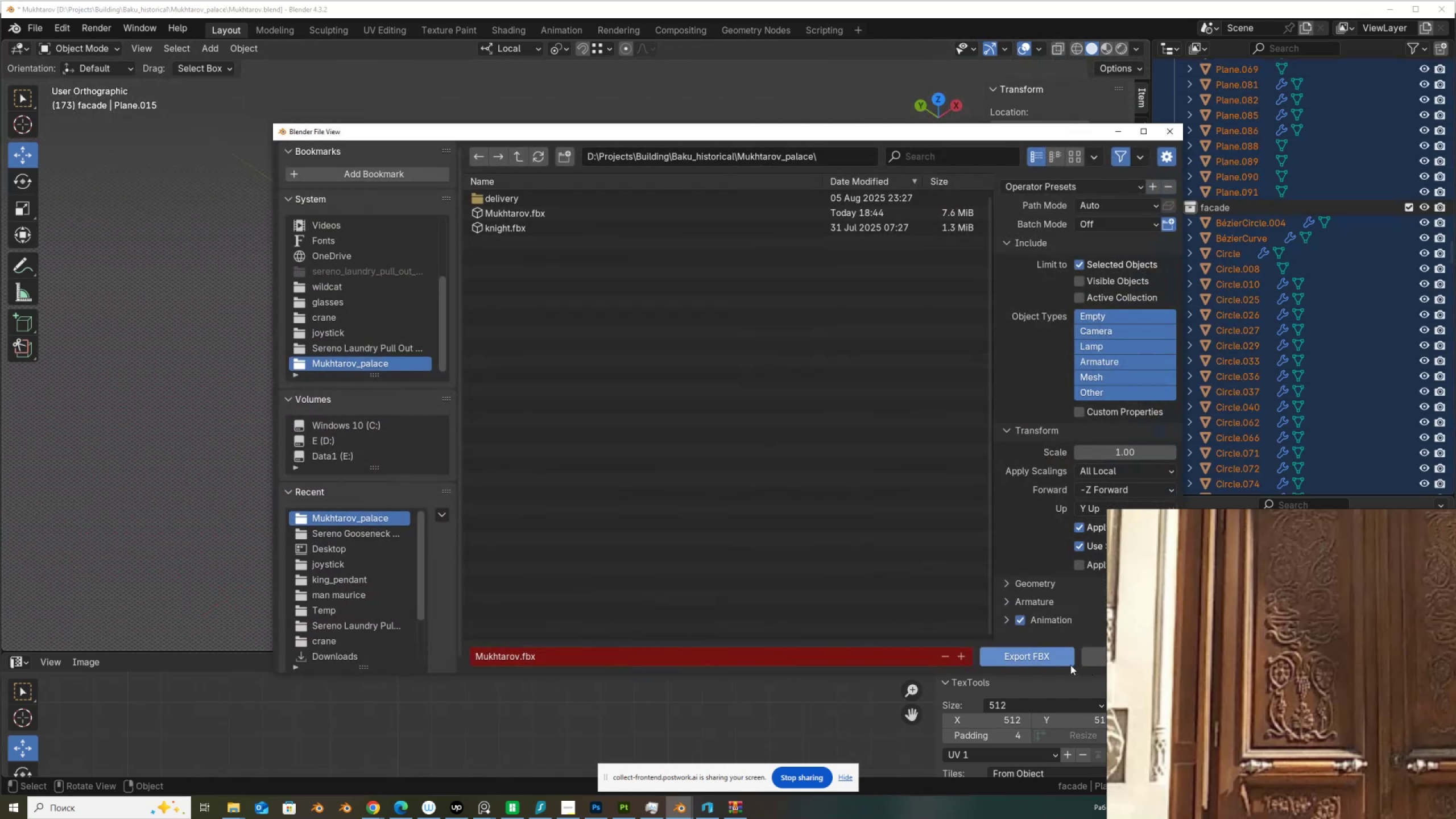 
left_click([1065, 656])
 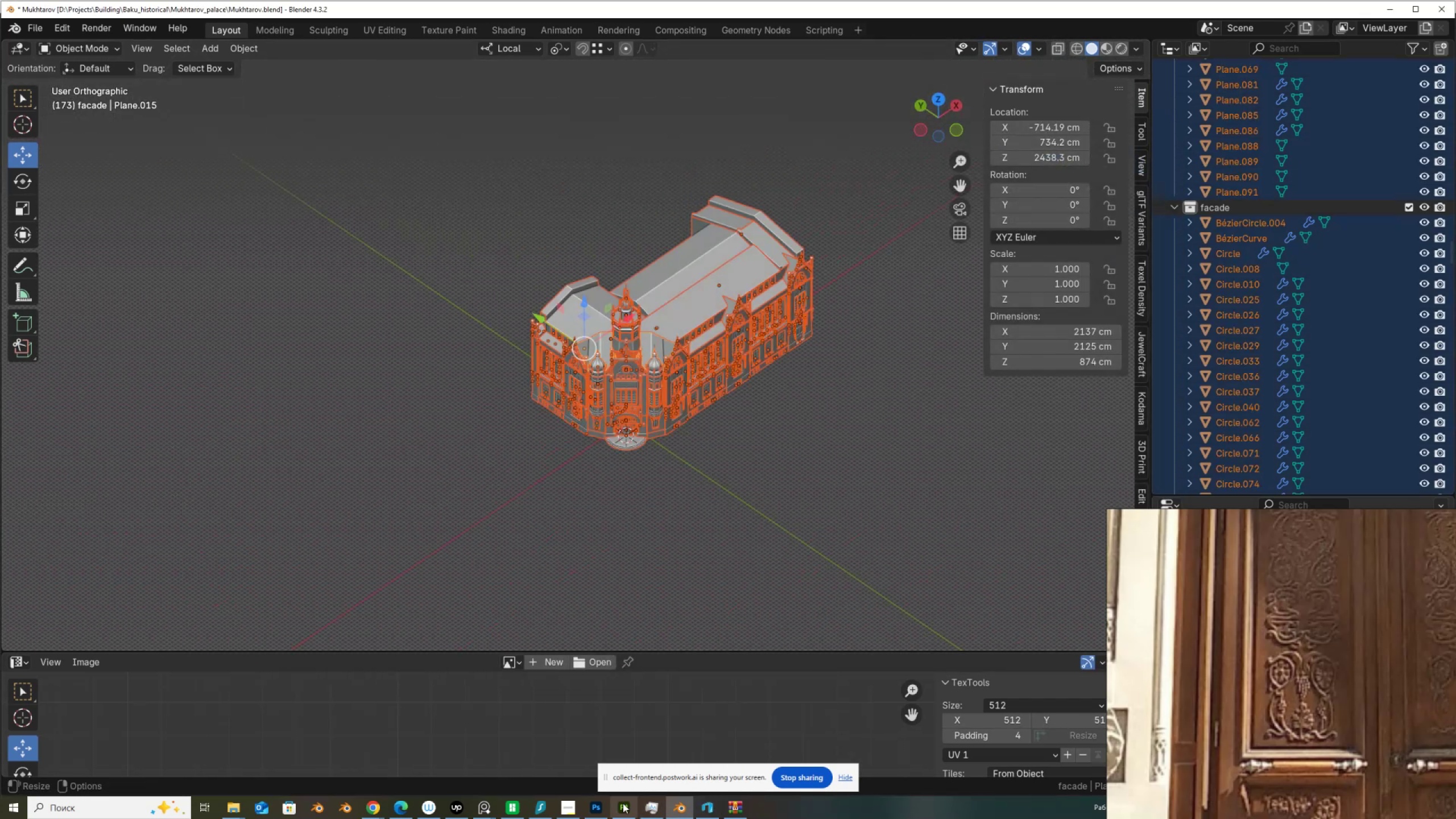 
left_click([625, 808])
 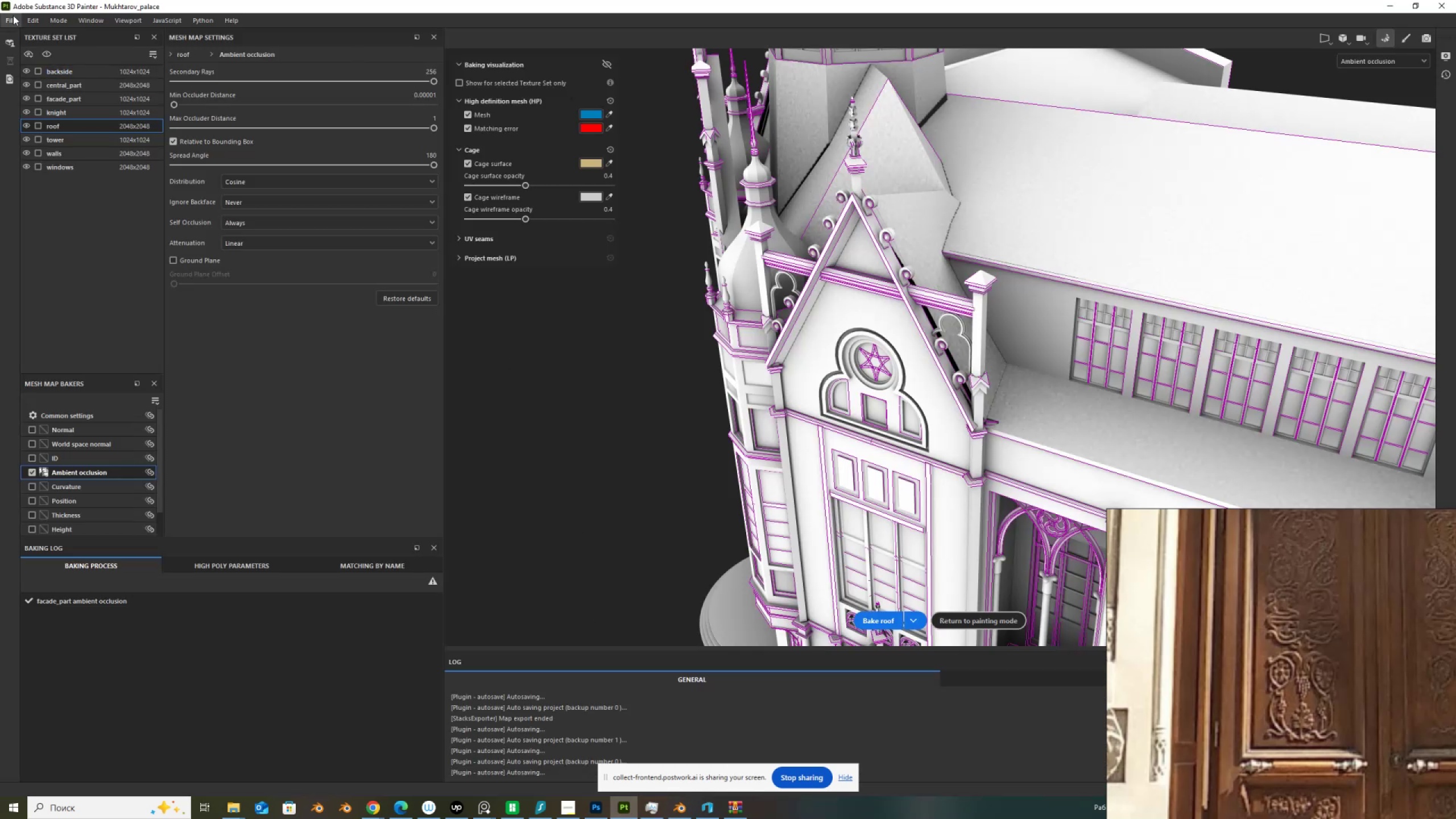 
left_click([13, 18])
 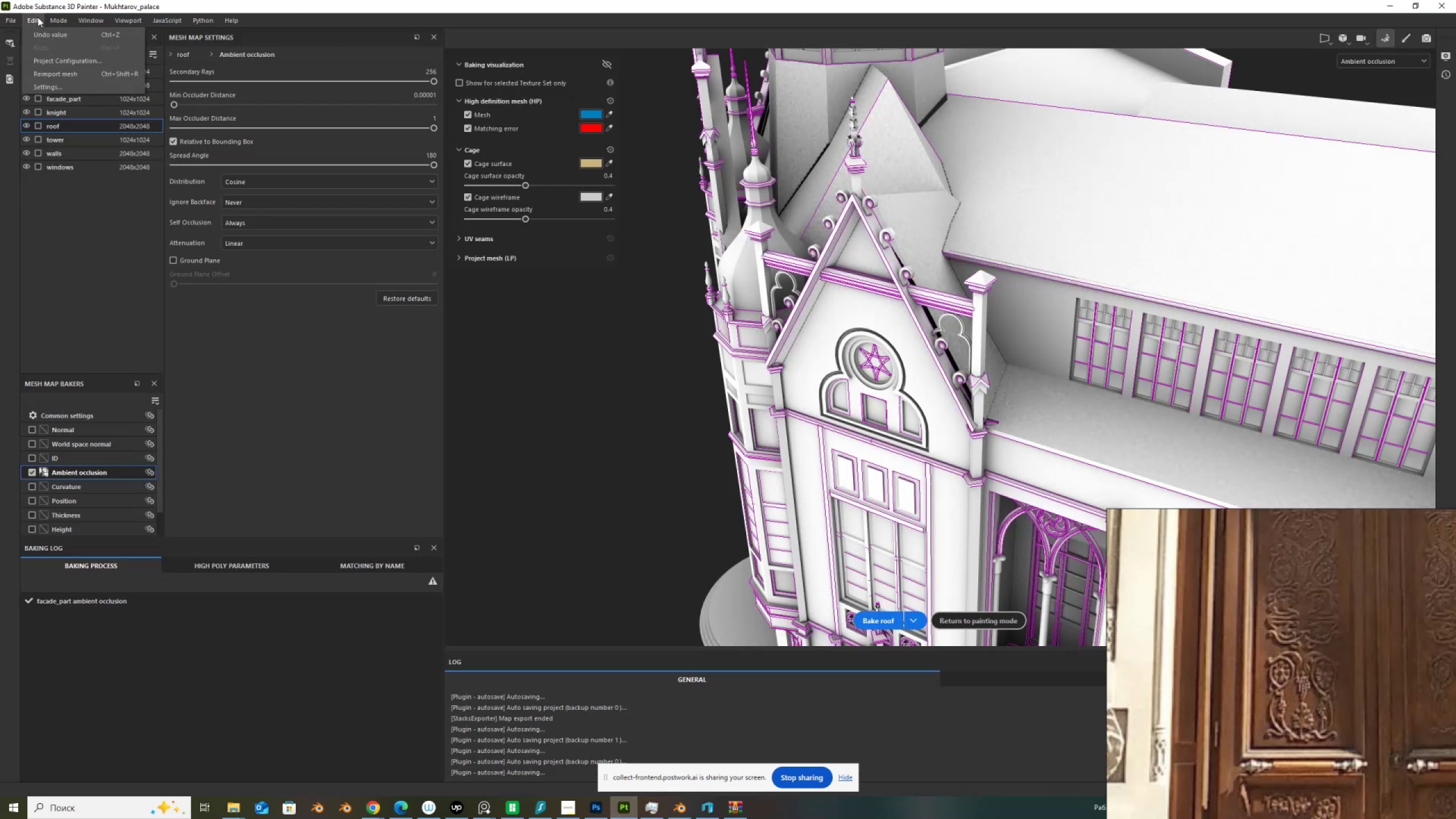 
left_click([54, 73])
 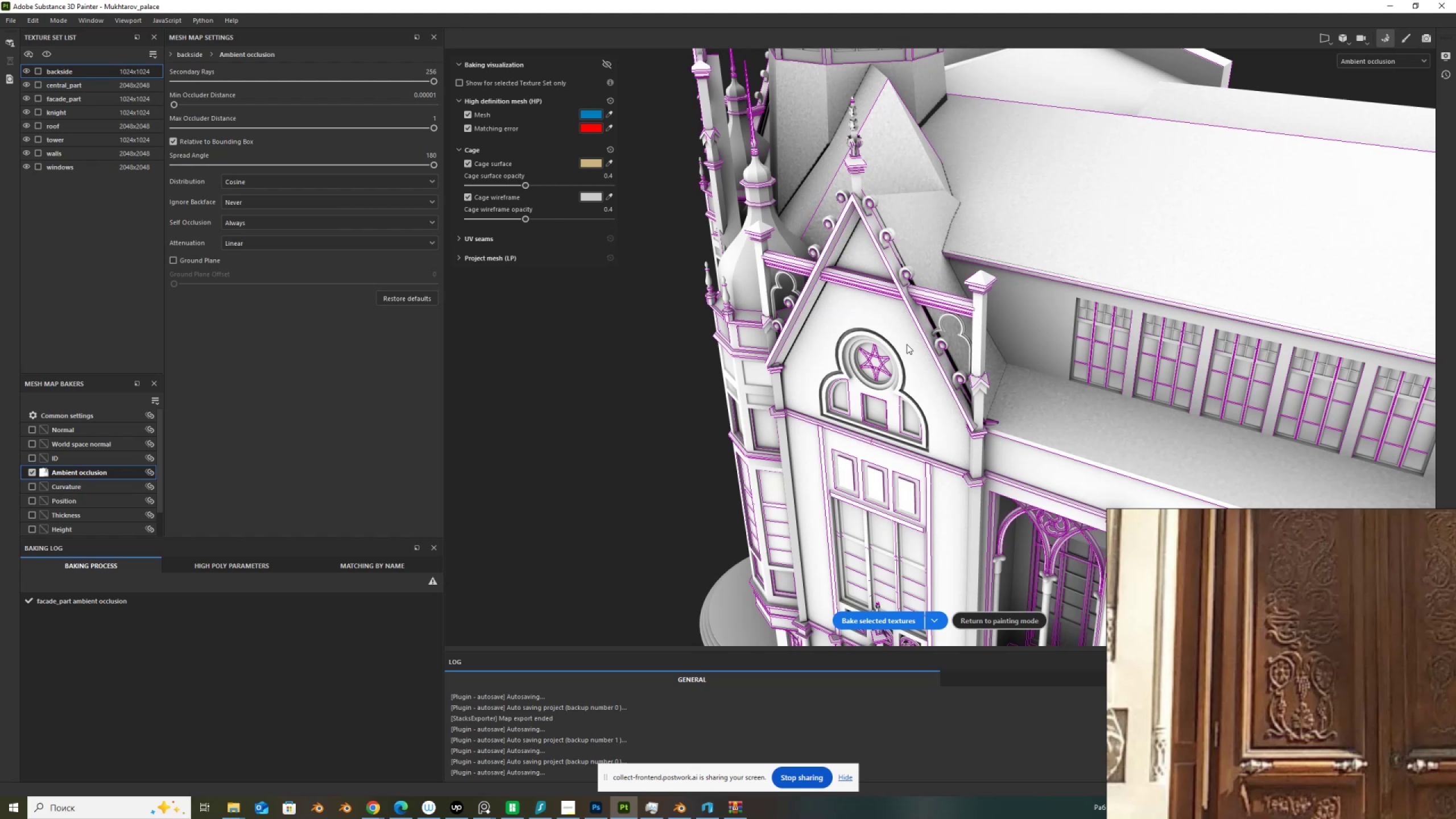 
wait(5.25)
 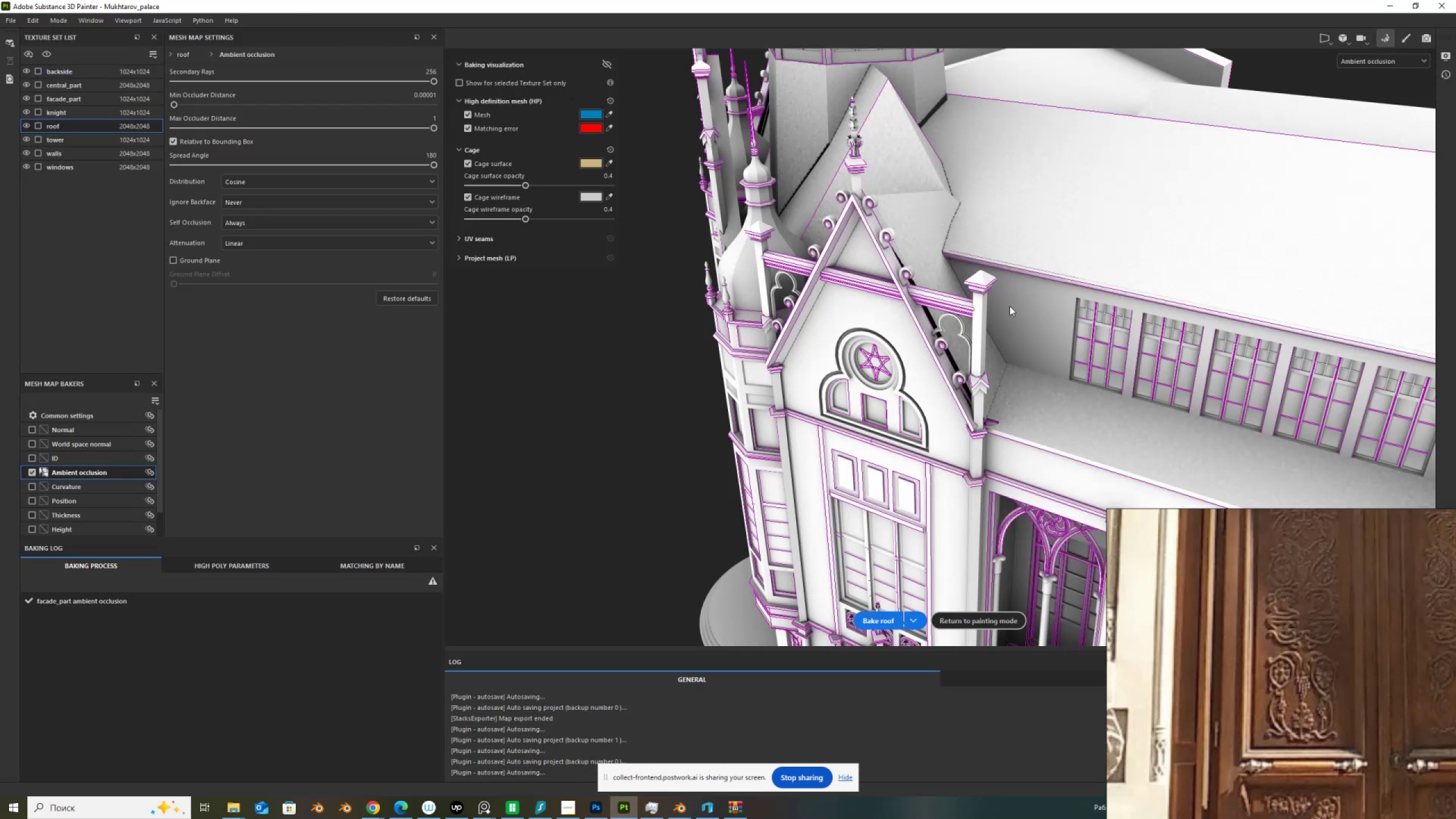 
hold_key(key=ControlLeft, duration=0.43)
 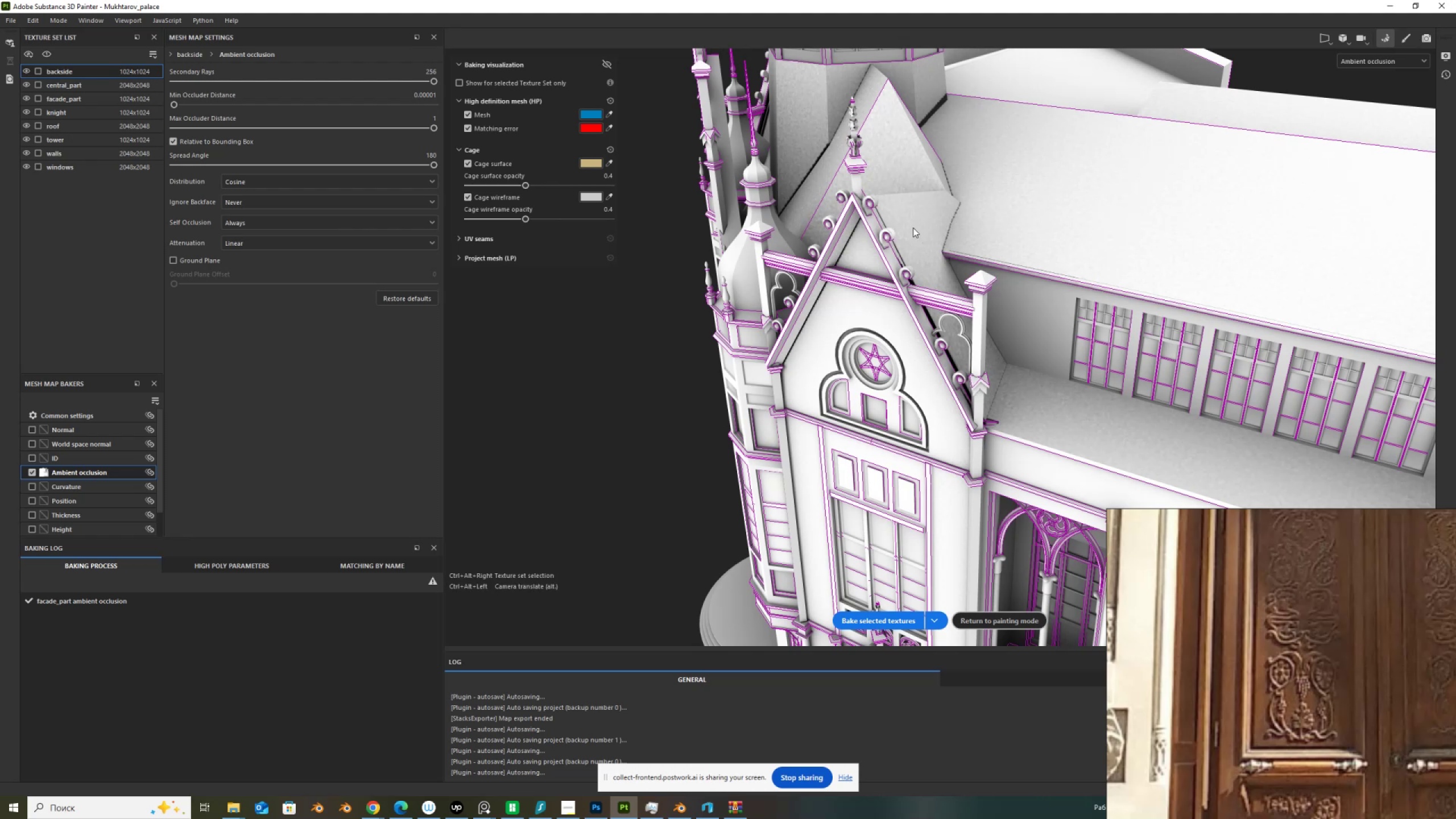 
hold_key(key=AltLeft, duration=0.43)
 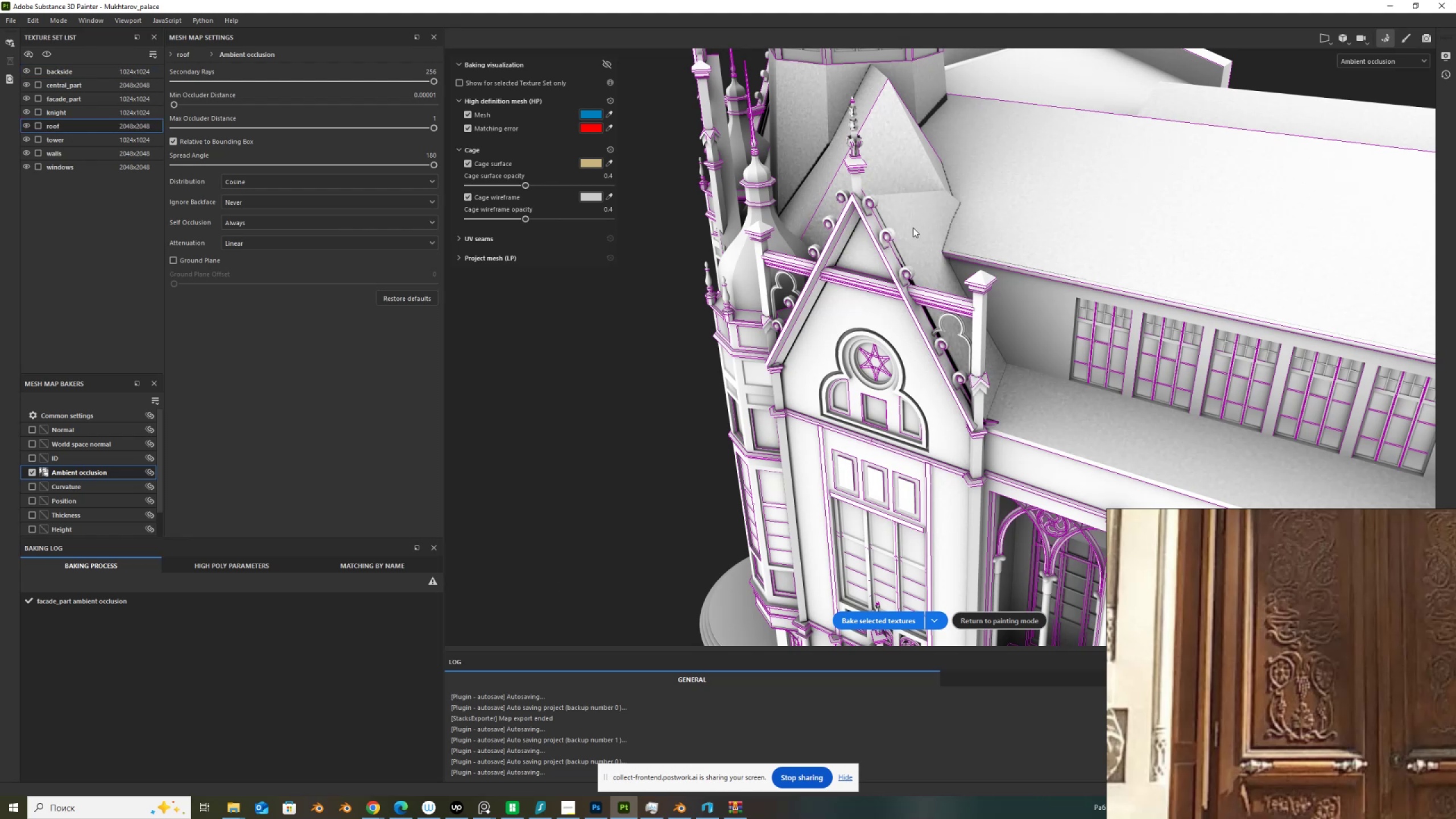 
wait(10.01)
 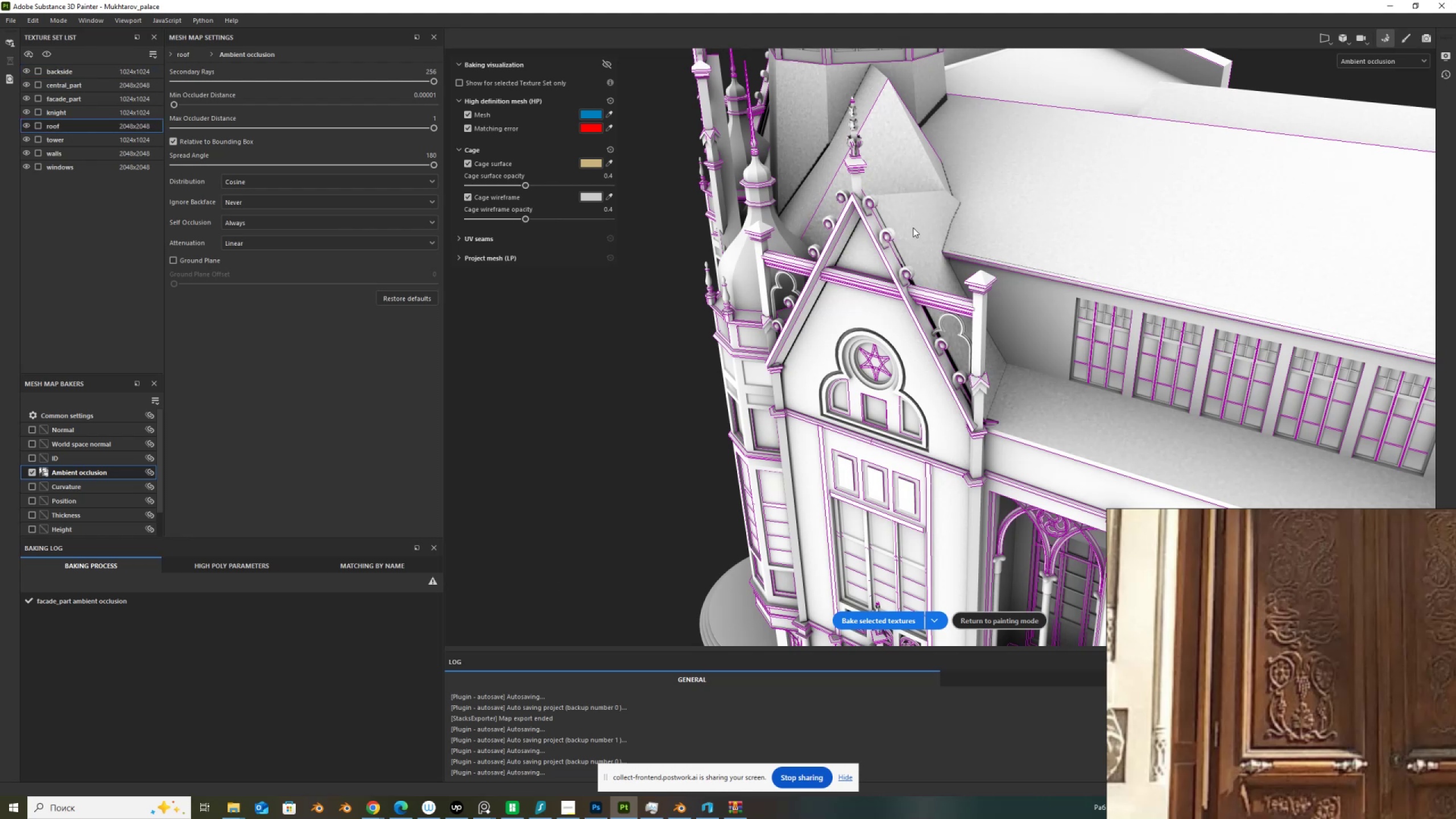 
left_click([929, 621])
 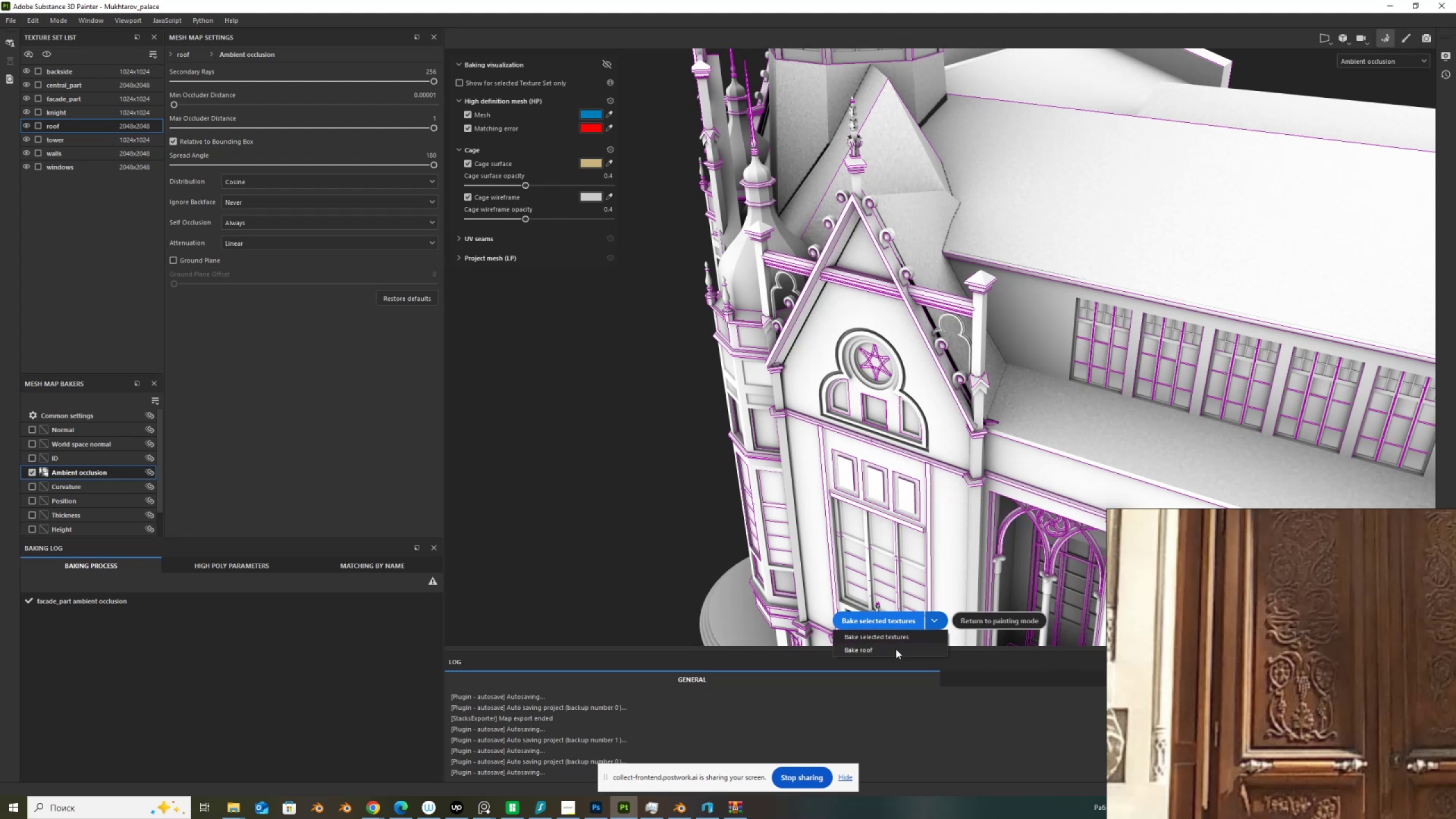 
left_click([896, 649])
 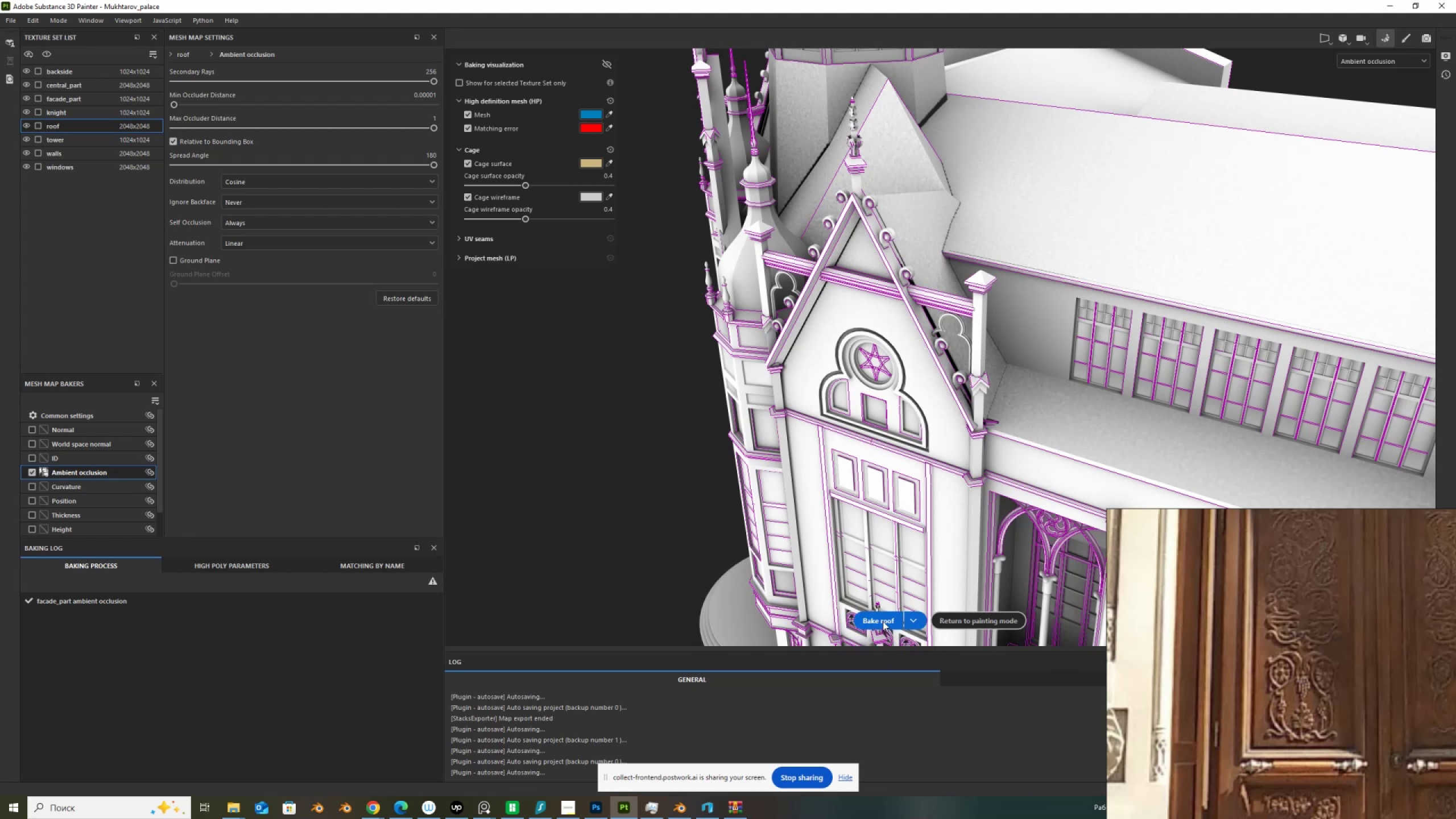 
left_click([883, 621])
 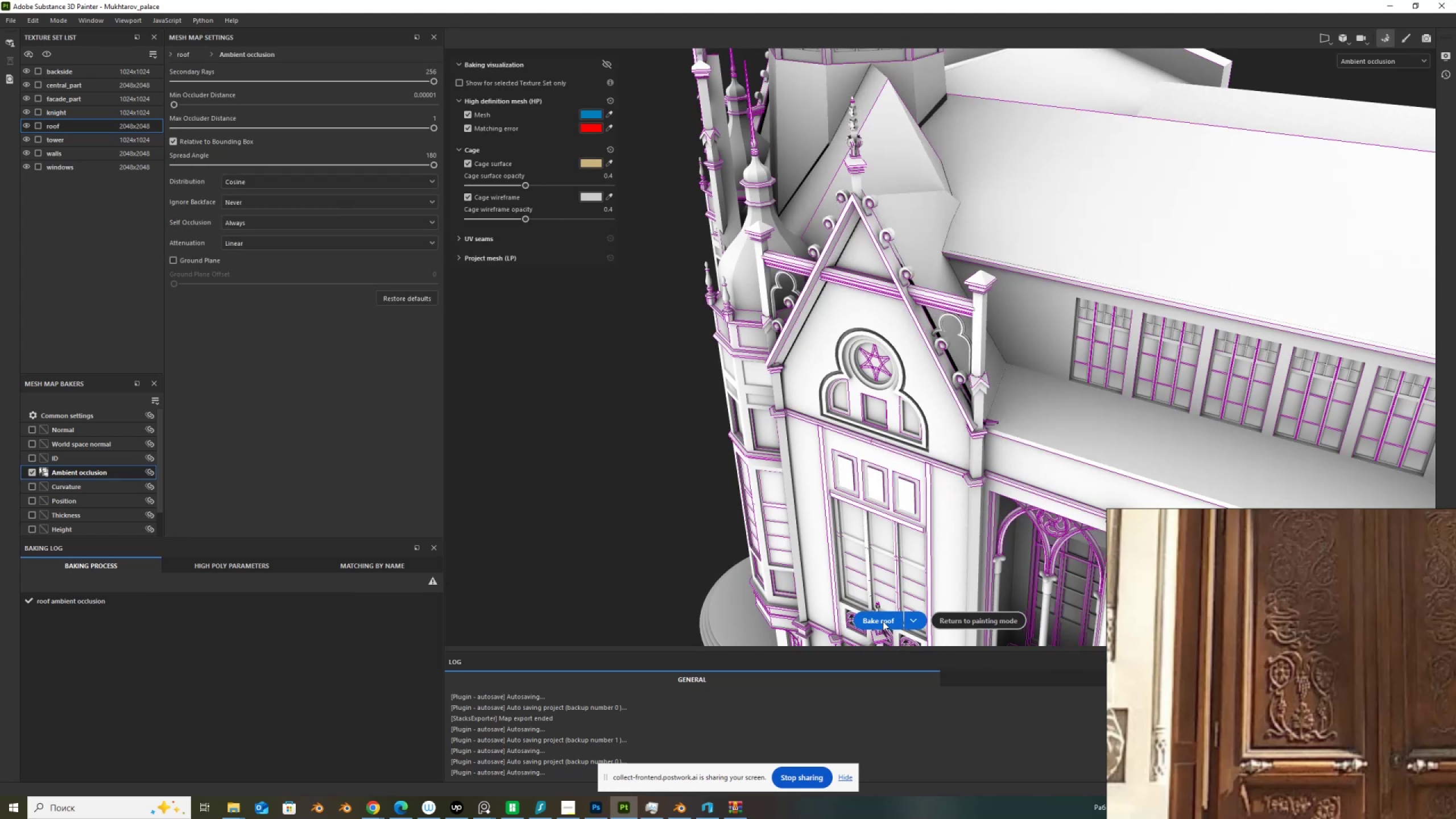 
wait(7.23)
 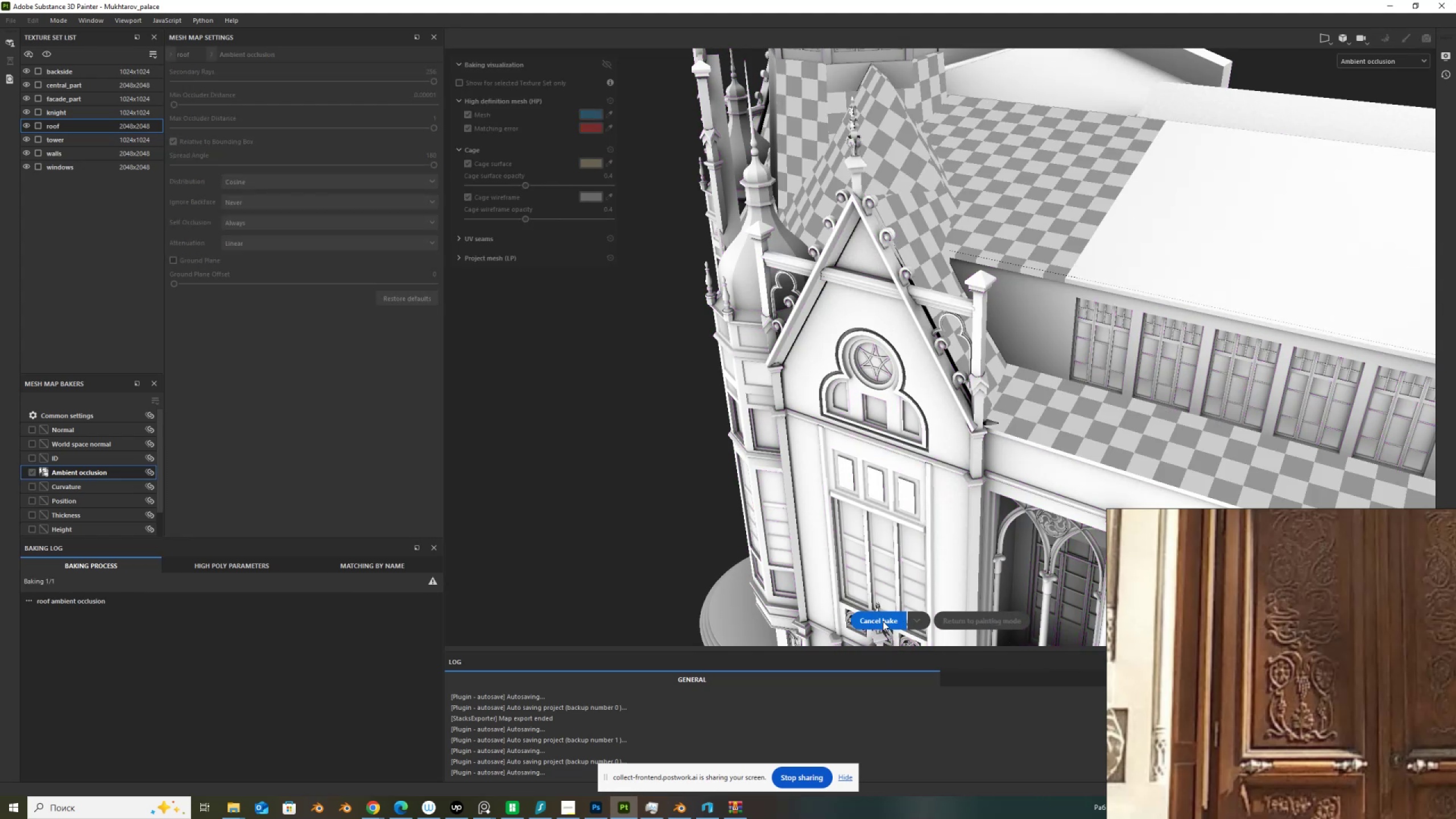 
scroll: coordinate [883, 621], scroll_direction: down, amount: 3.0
 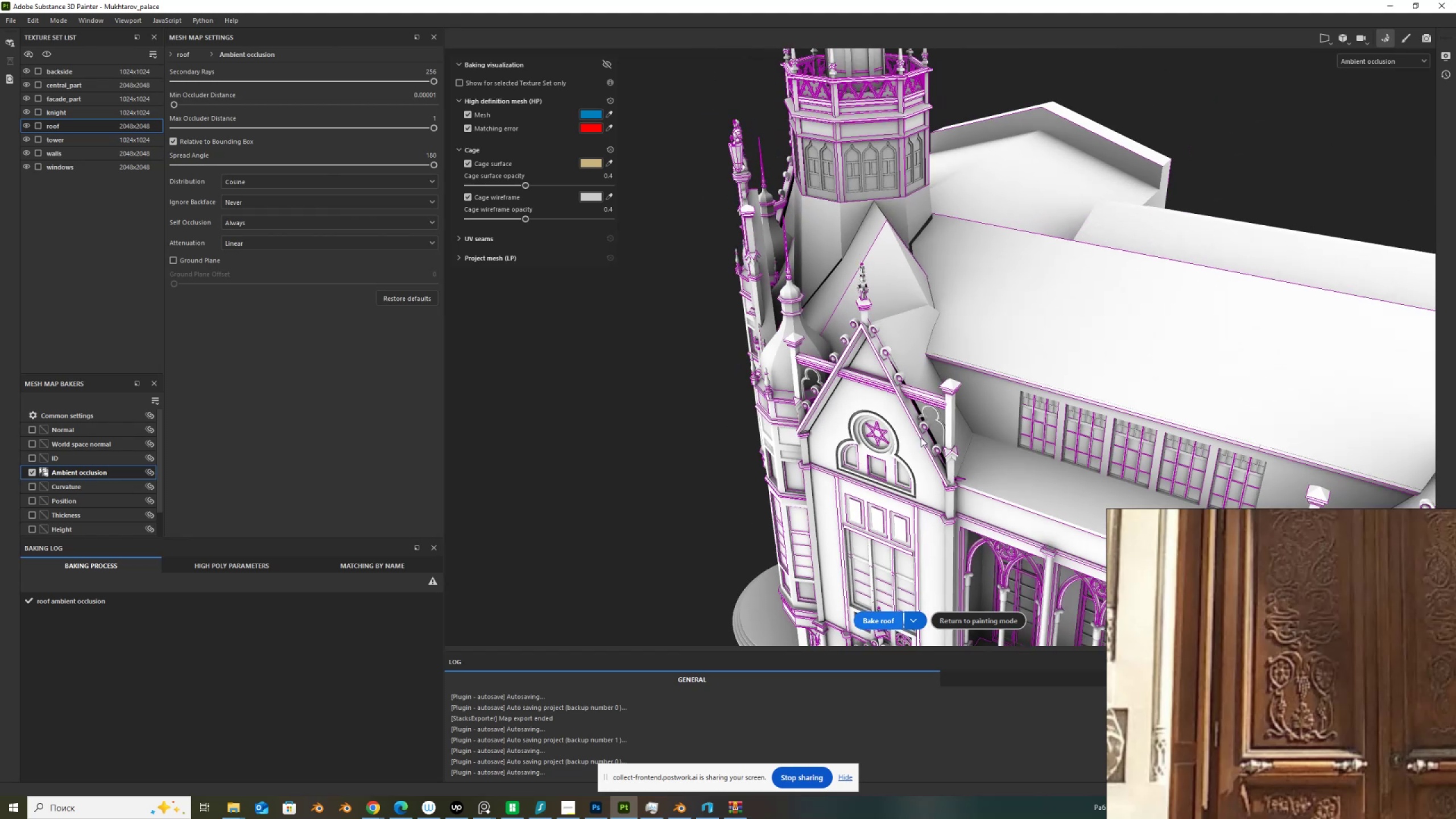 
scroll: coordinate [880, 245], scroll_direction: up, amount: 3.0
 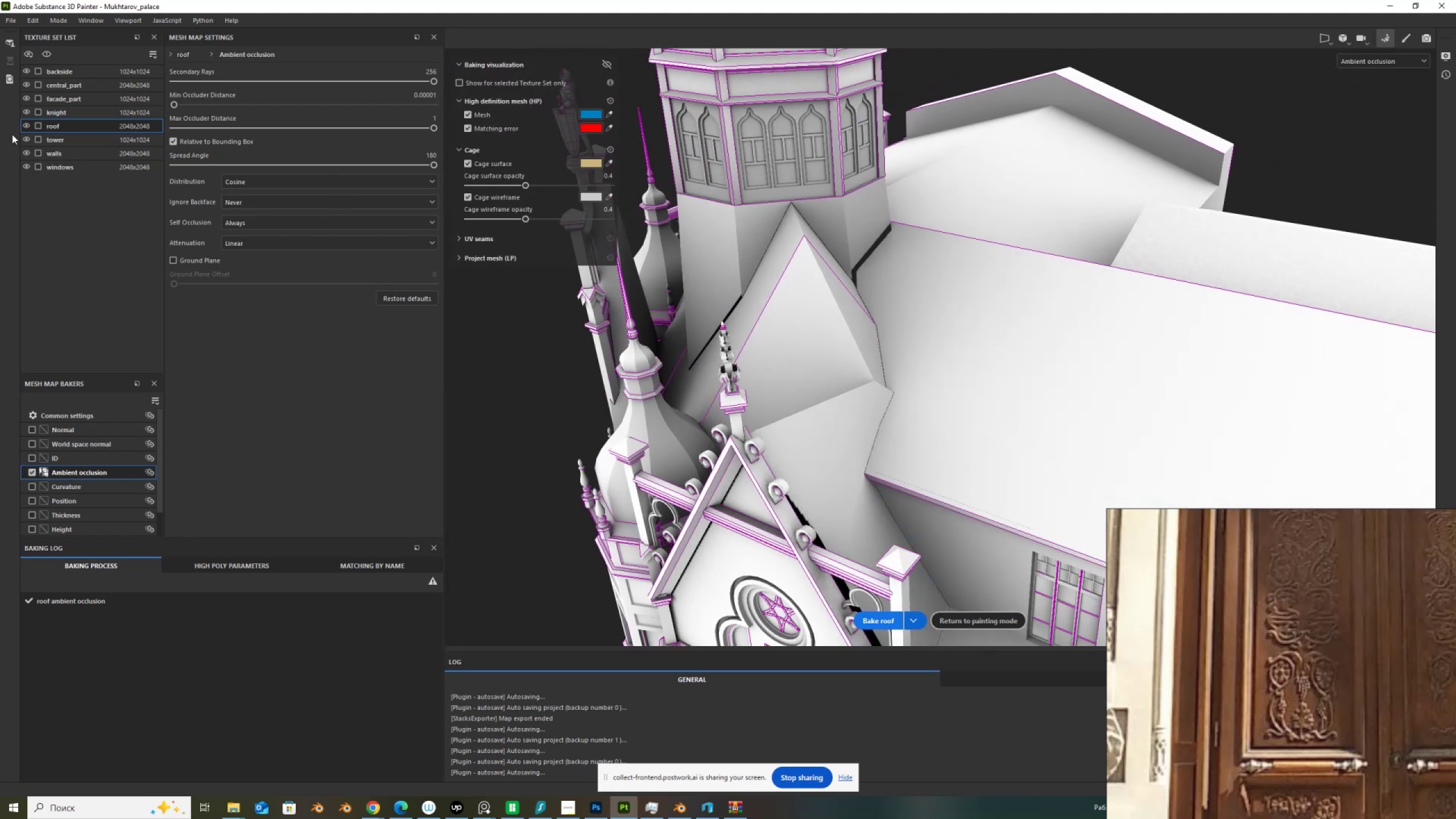 
left_click([26, 126])
 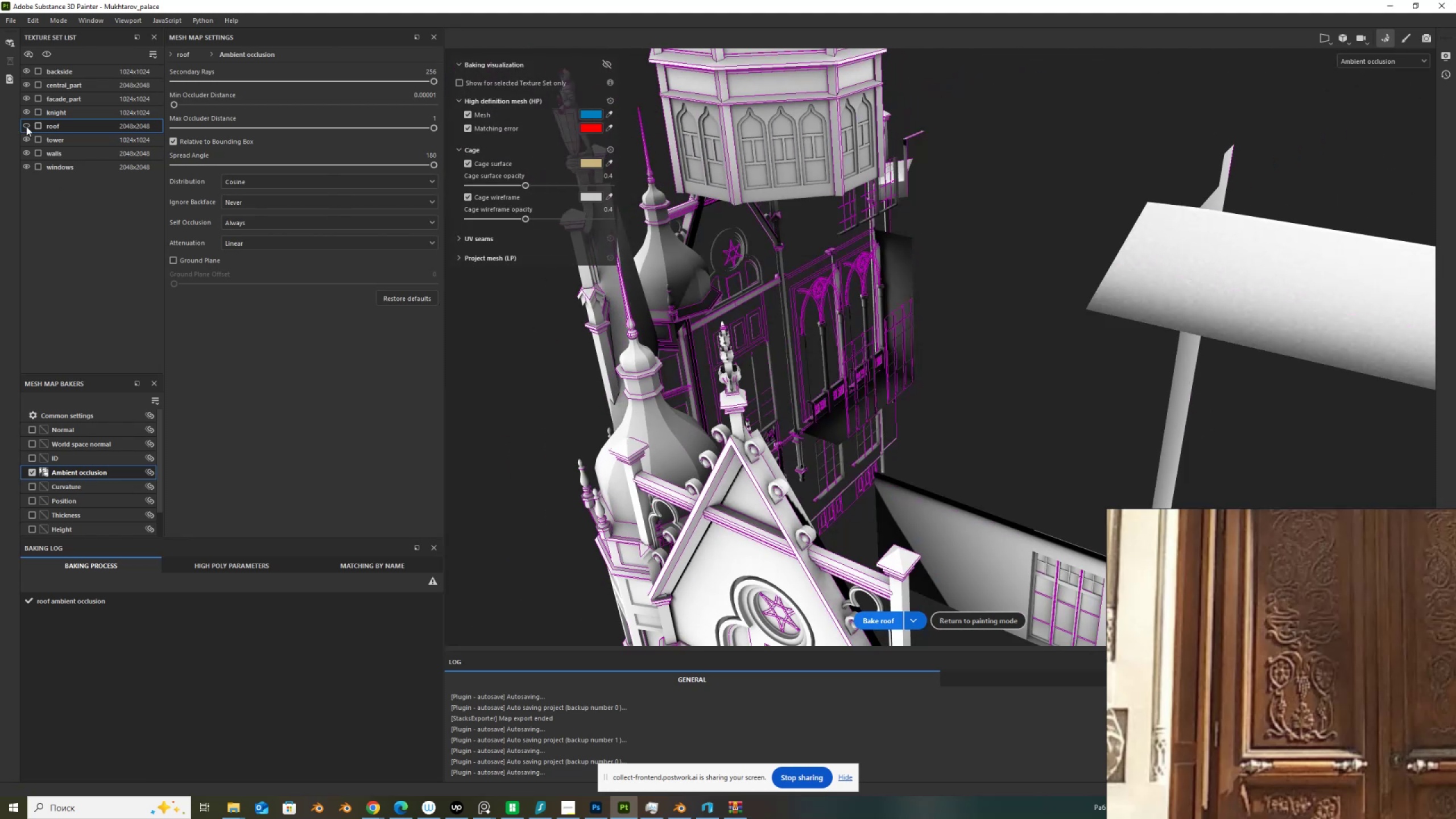 
left_click([26, 126])
 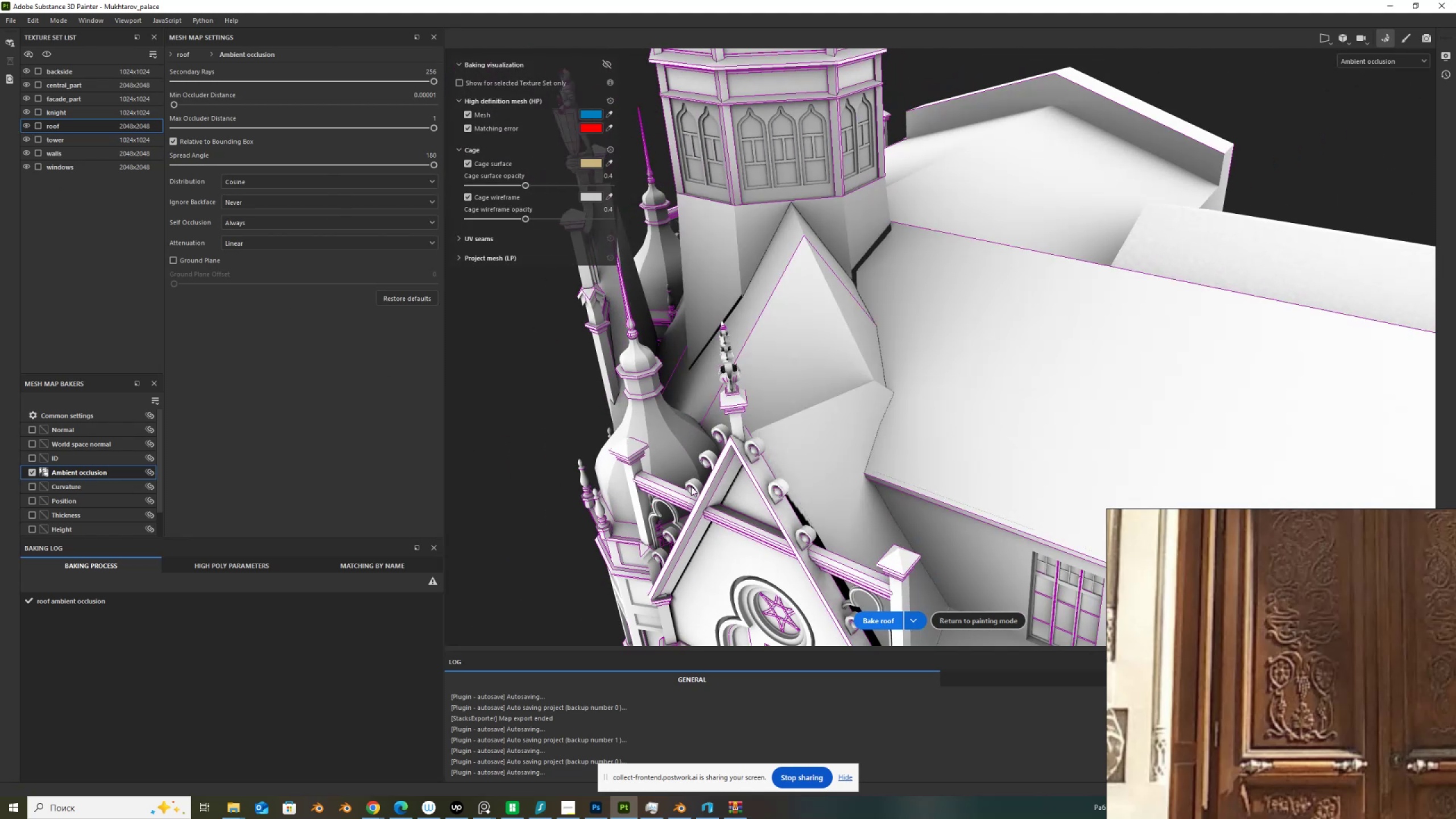 
hold_key(key=ControlLeft, duration=0.48)
 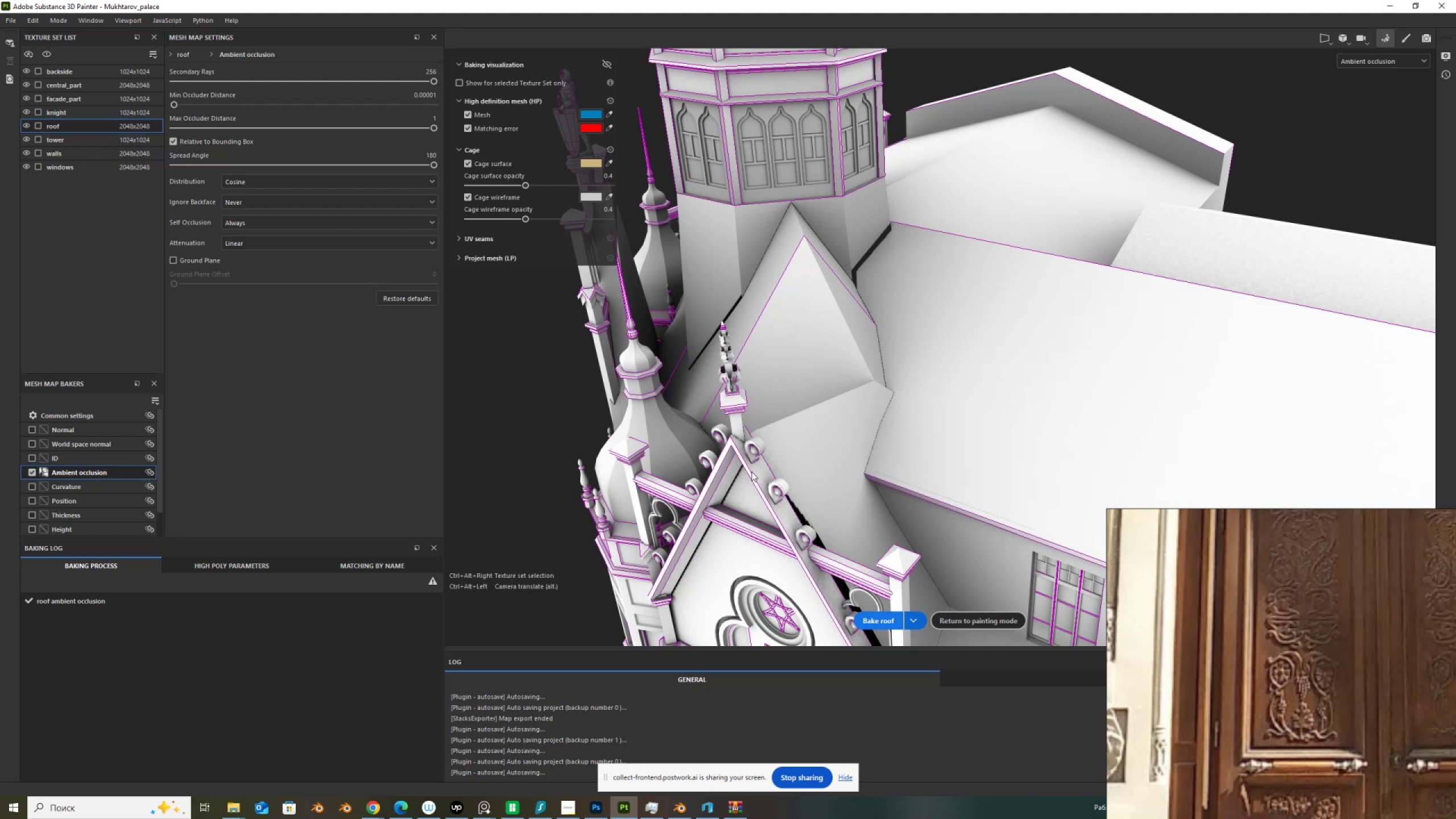 
hold_key(key=AltLeft, duration=0.44)
 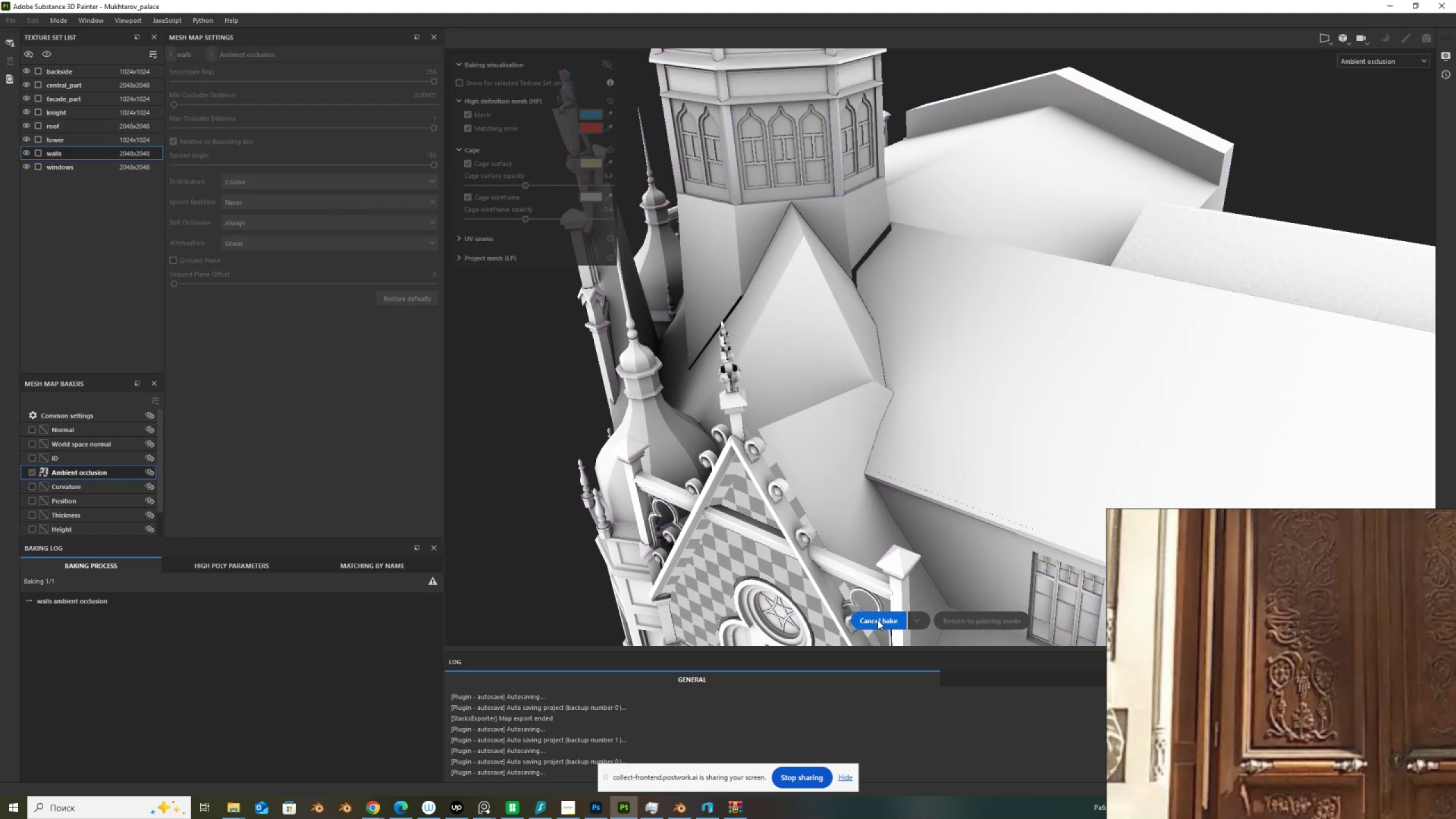 
wait(8.69)
 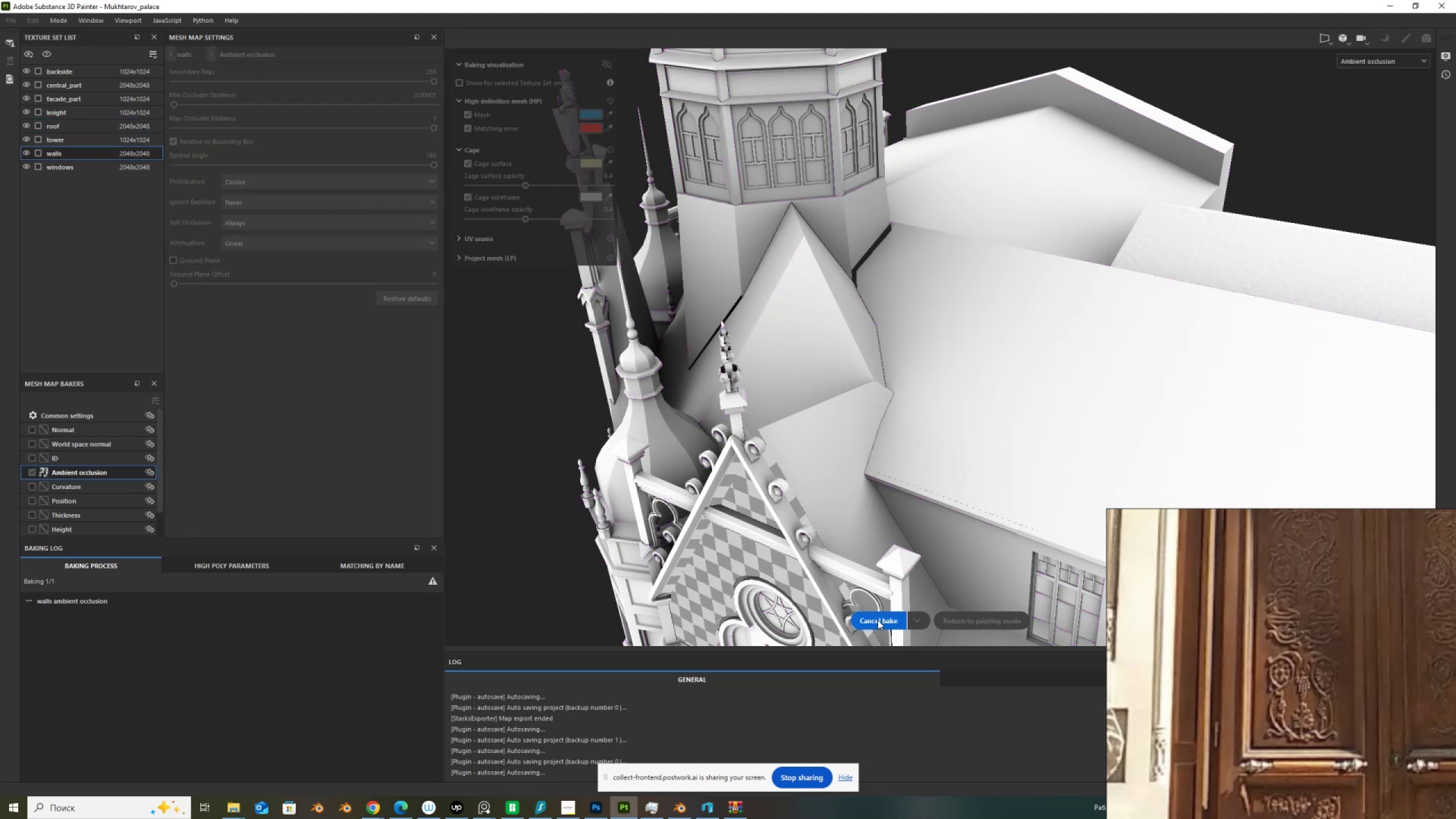 
scroll: coordinate [815, 448], scroll_direction: down, amount: 3.0
 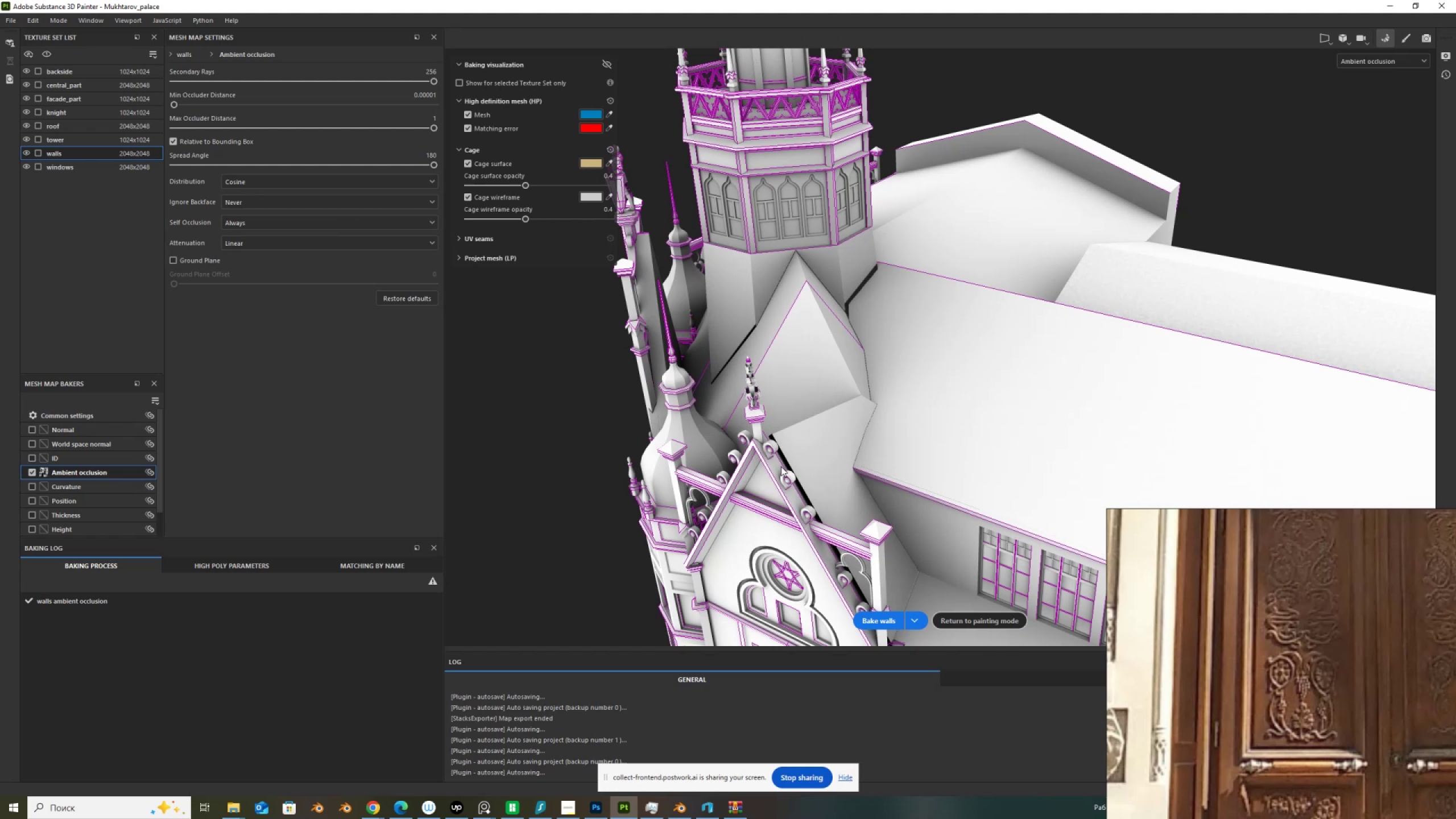 
scroll: coordinate [780, 467], scroll_direction: up, amount: 1.0
 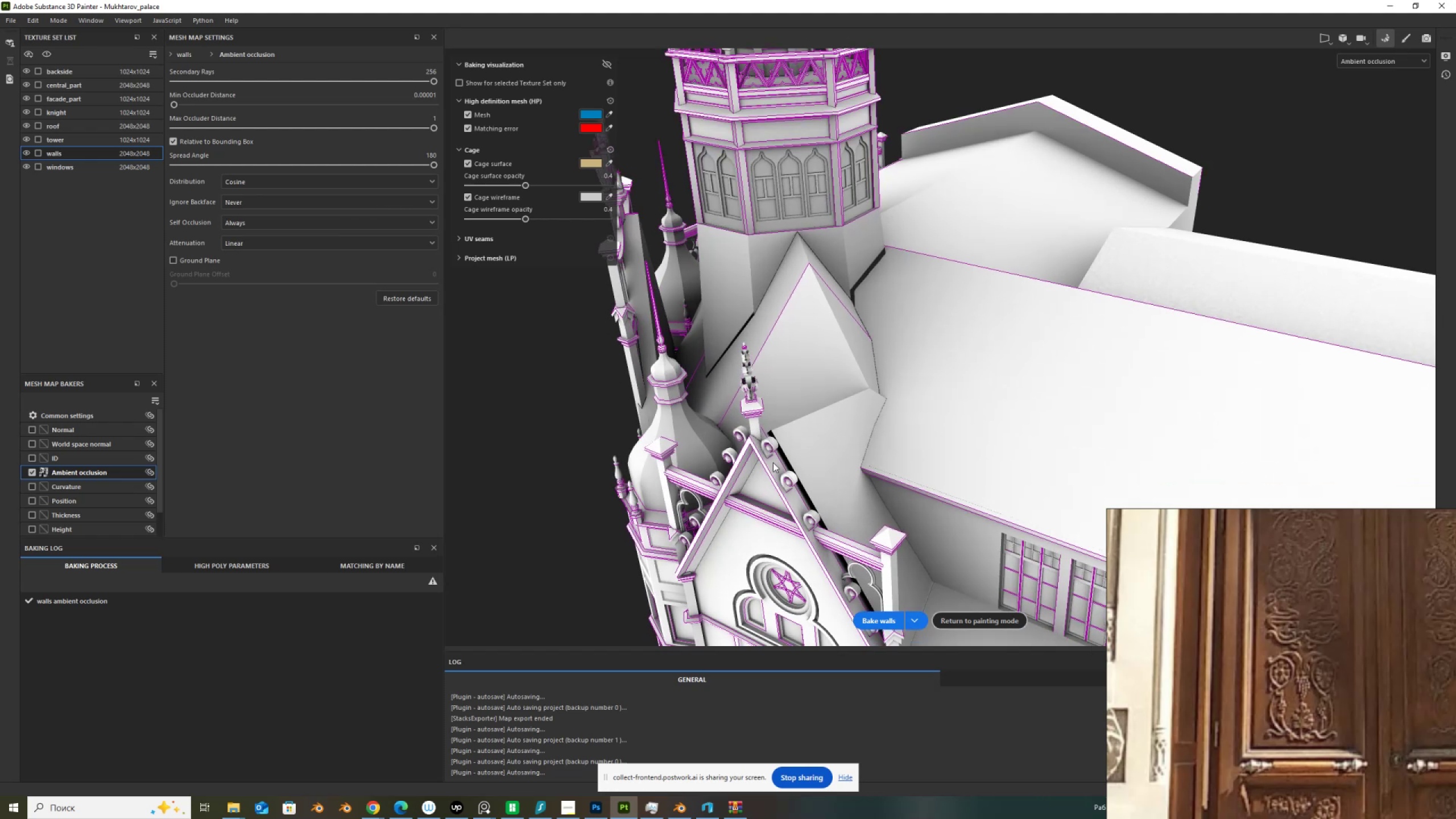 
hold_key(key=AltLeft, duration=1.52)
 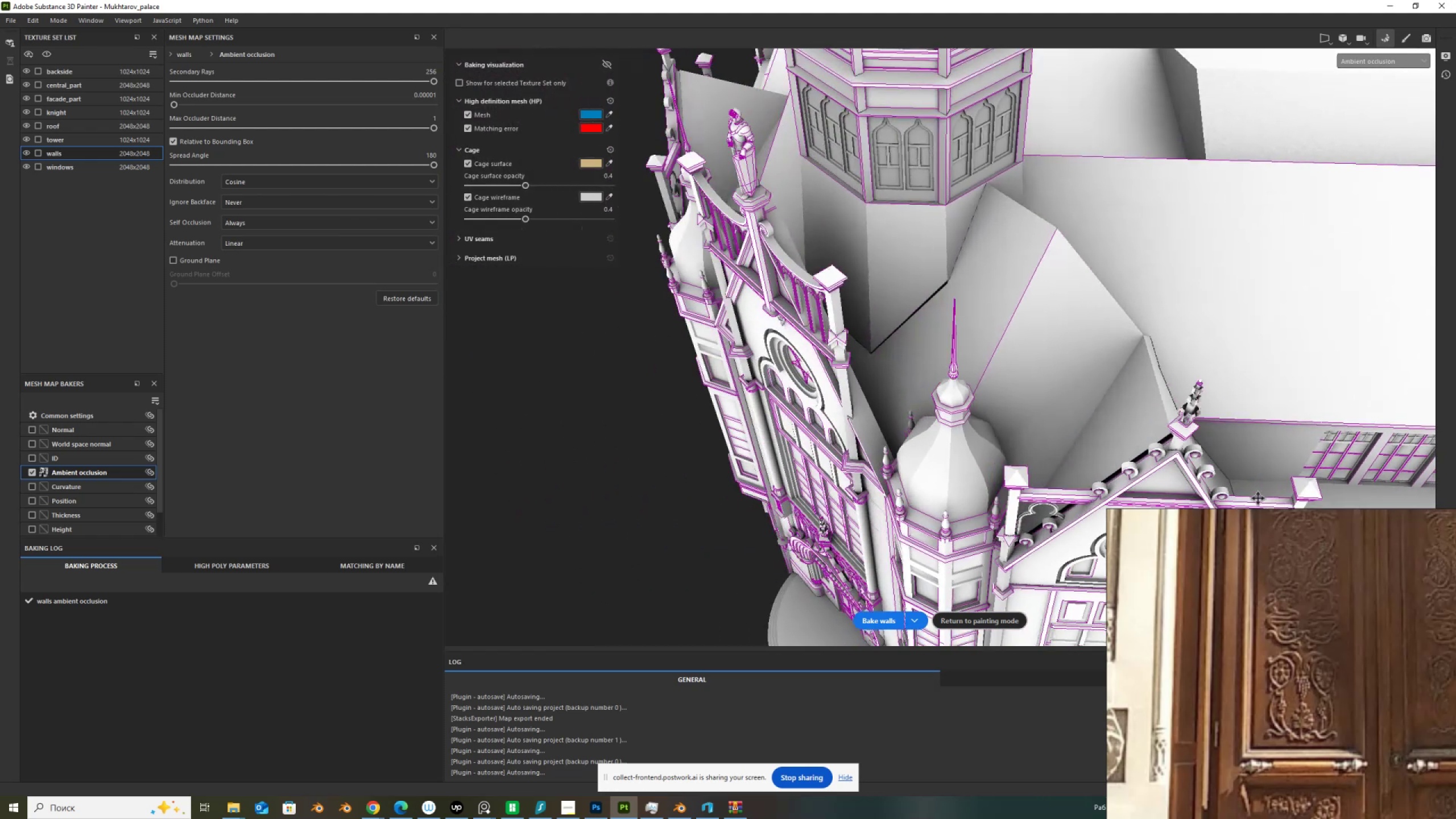 
hold_key(key=AltLeft, duration=1.52)
 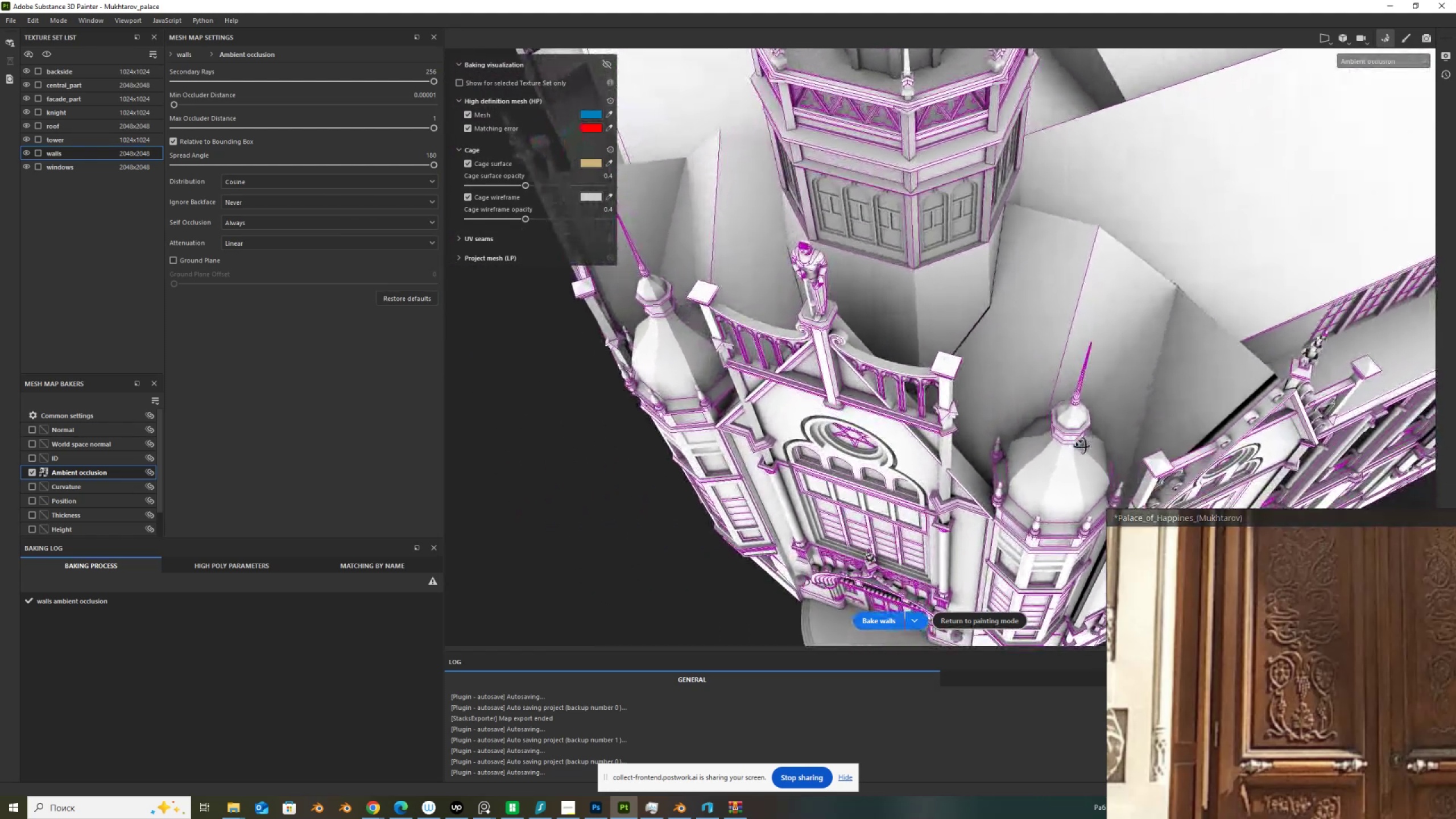 
hold_key(key=AltLeft, duration=1.52)
 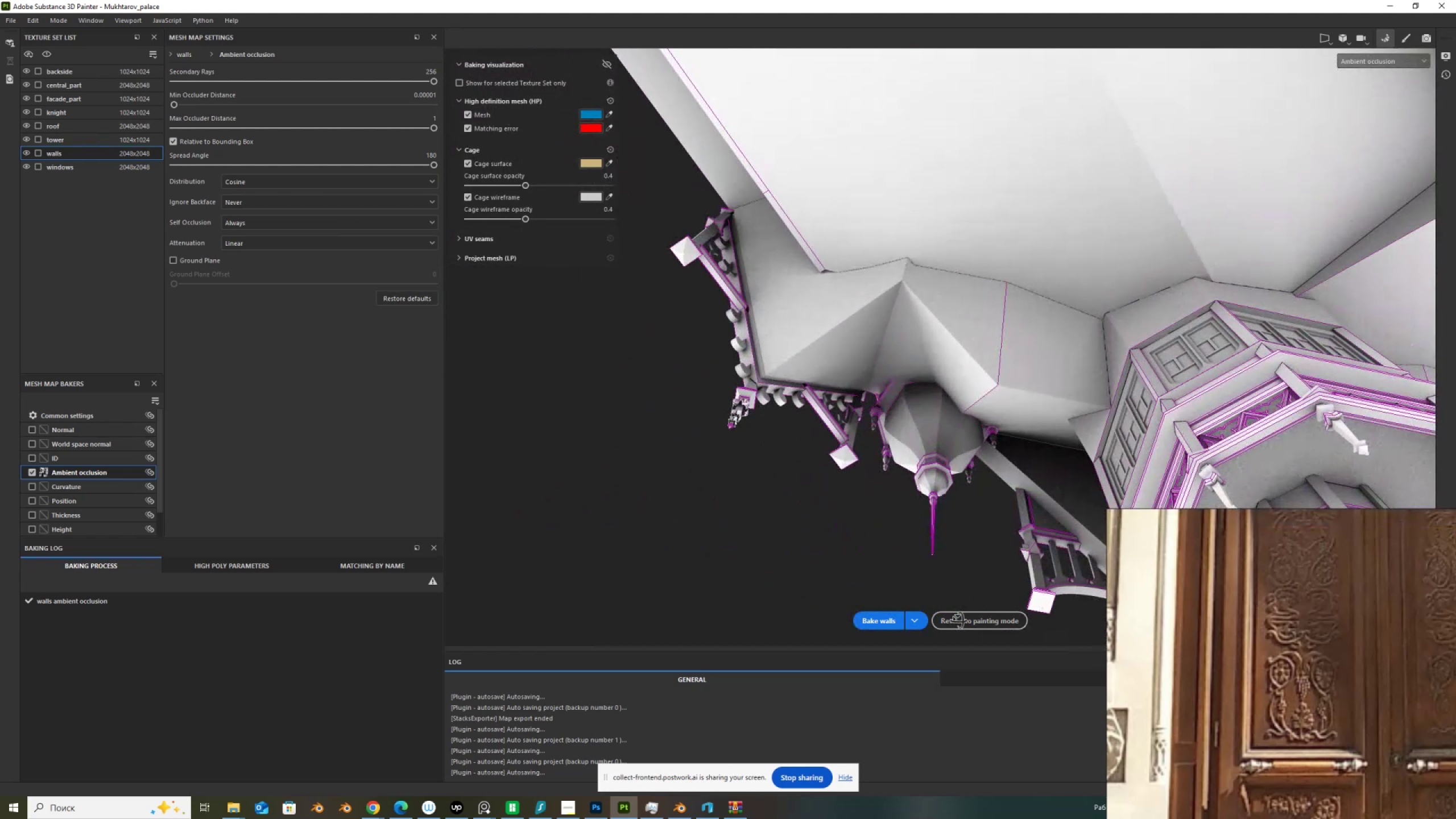 
hold_key(key=AltLeft, duration=1.52)
 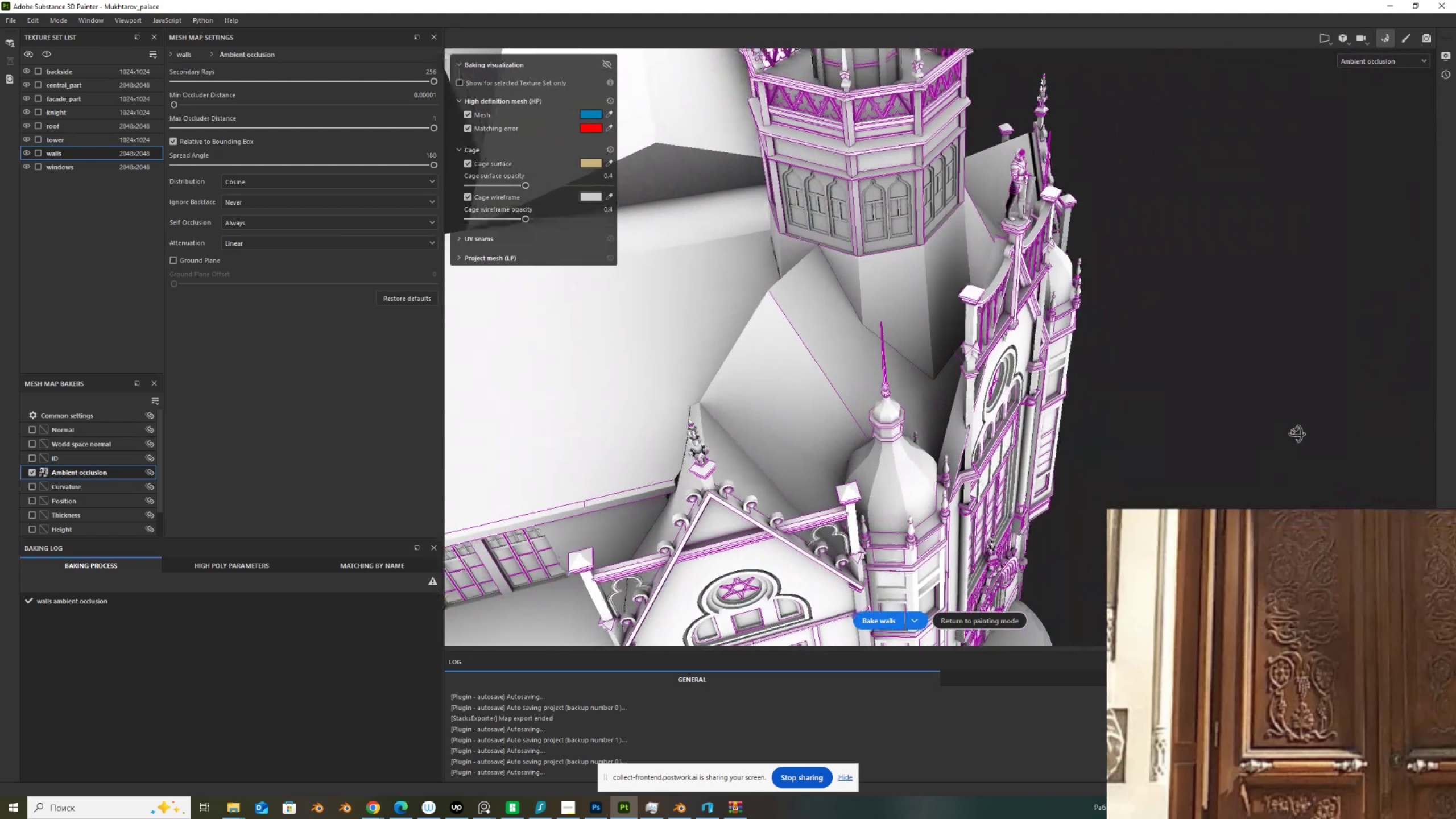 
hold_key(key=AltLeft, duration=1.52)
 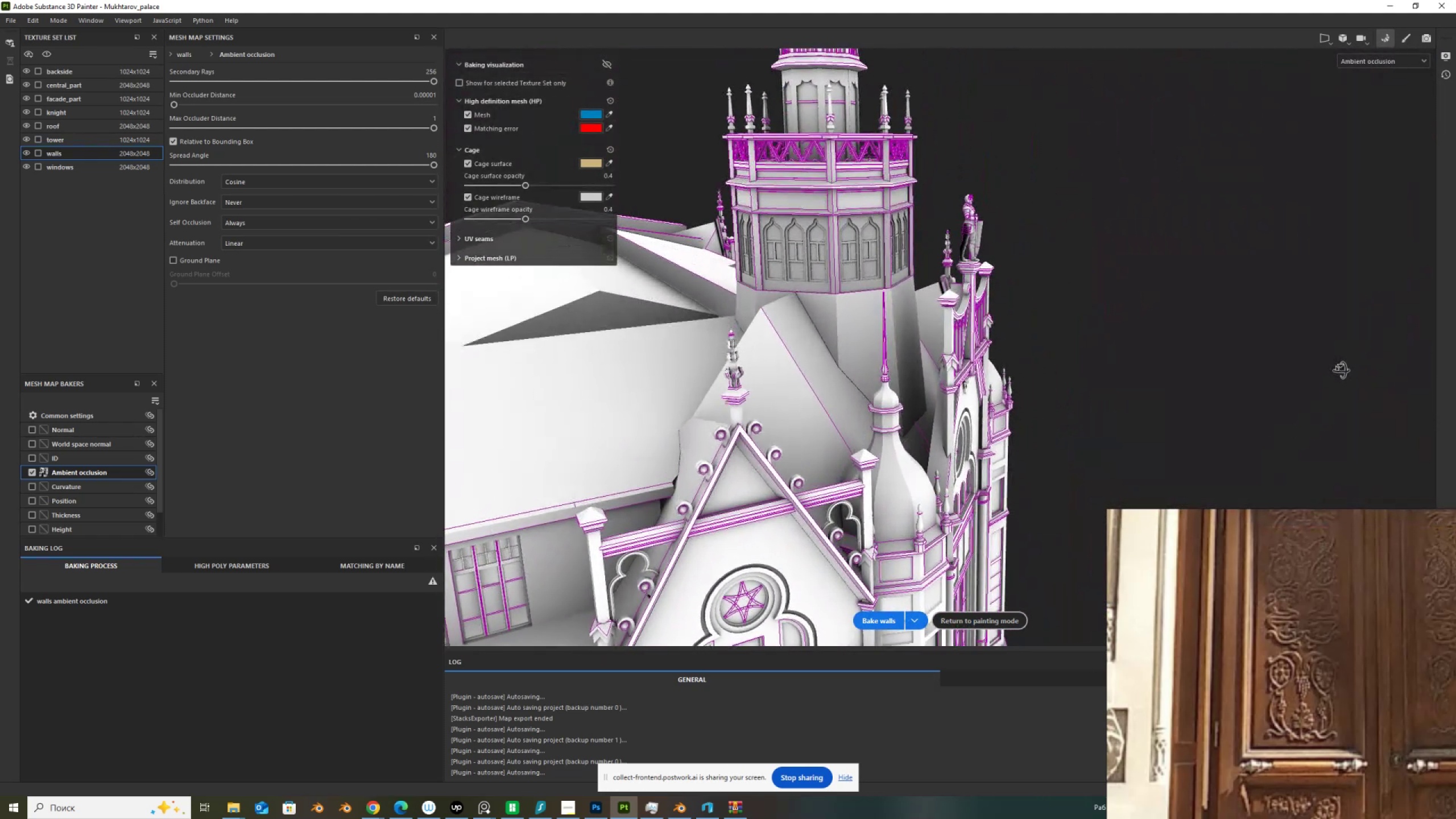 
hold_key(key=AltLeft, duration=1.51)
 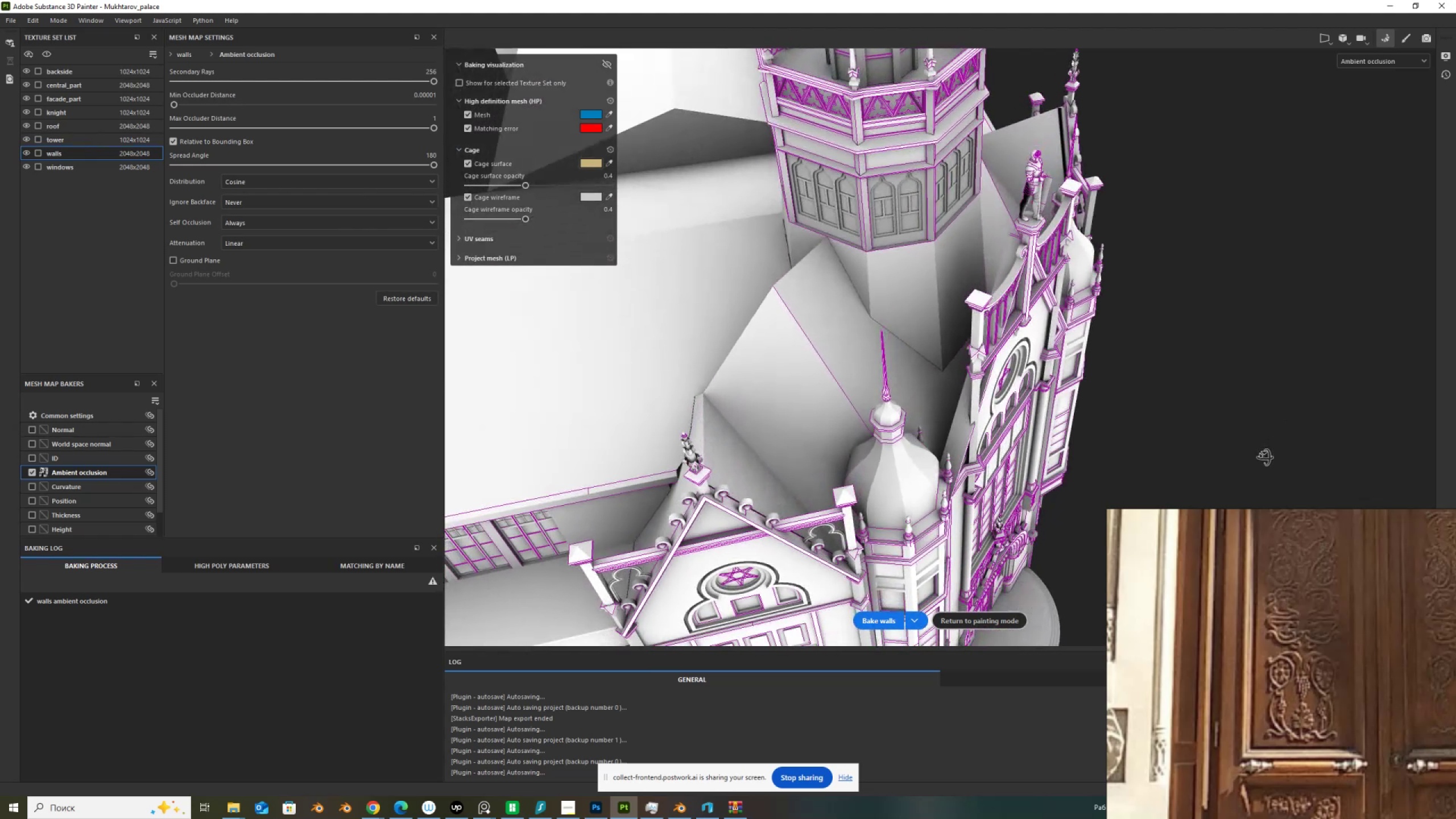 
hold_key(key=AltLeft, duration=1.53)
 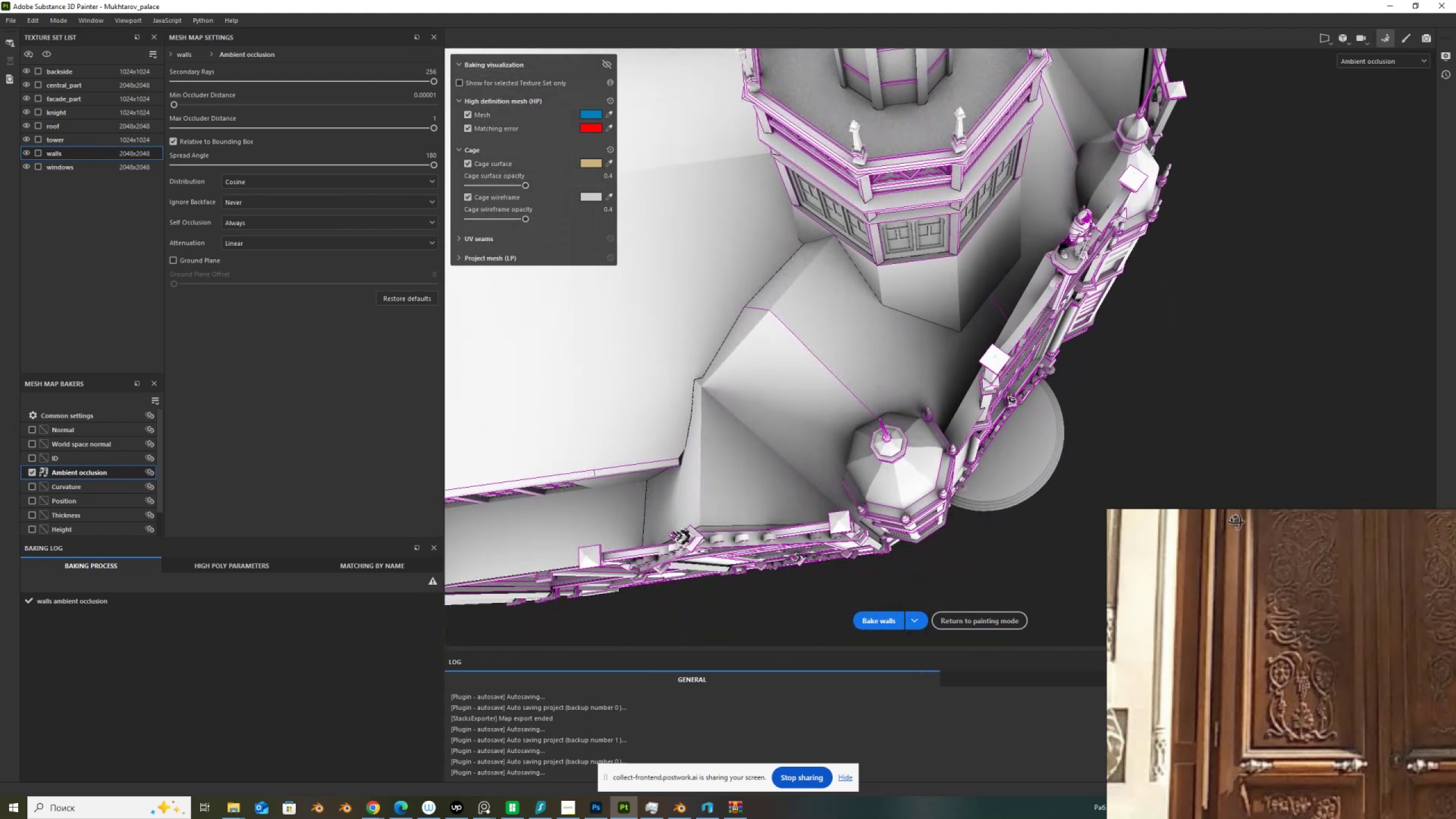 
hold_key(key=AltLeft, duration=1.51)
 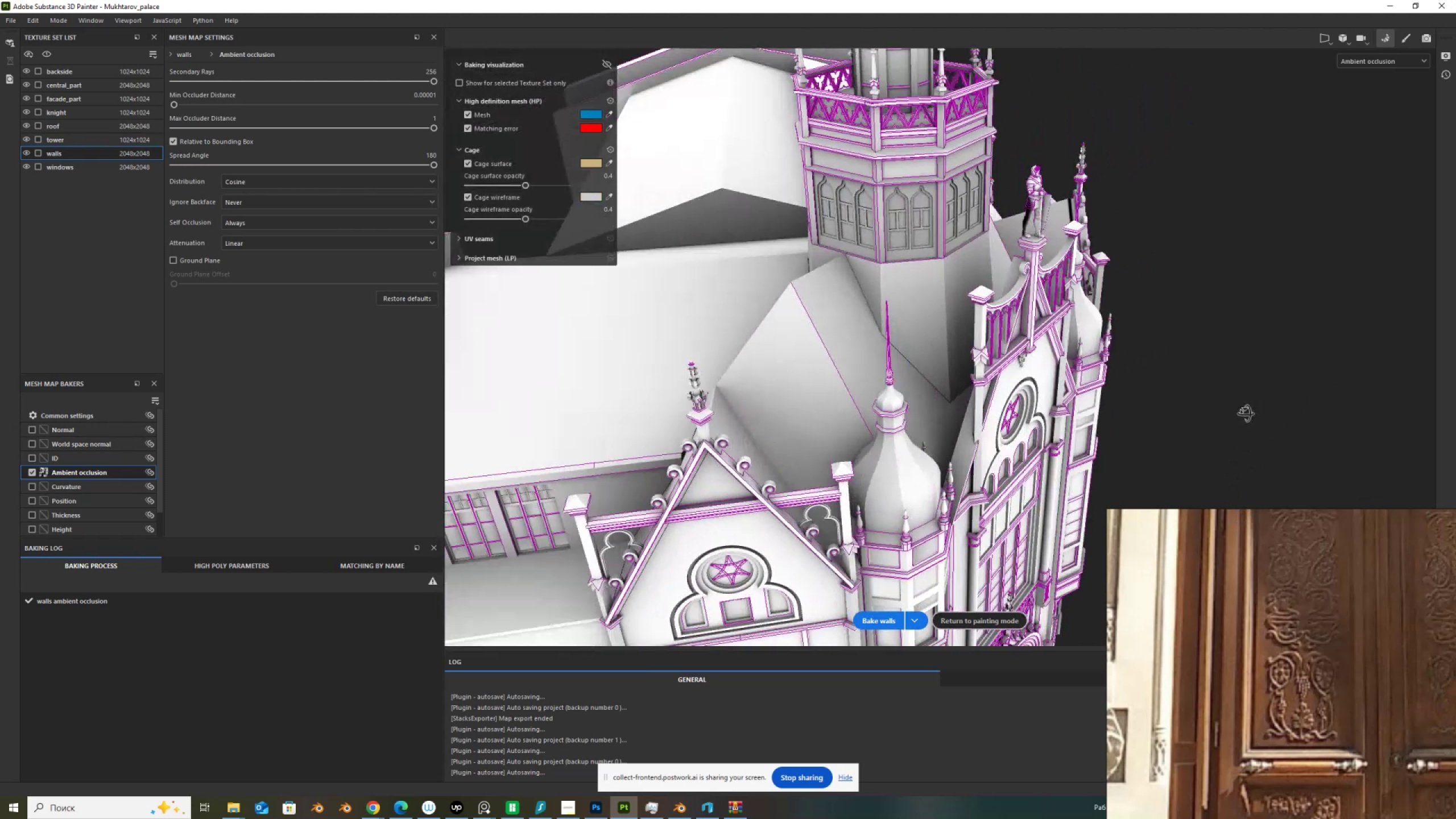 
hold_key(key=AltLeft, duration=1.51)
 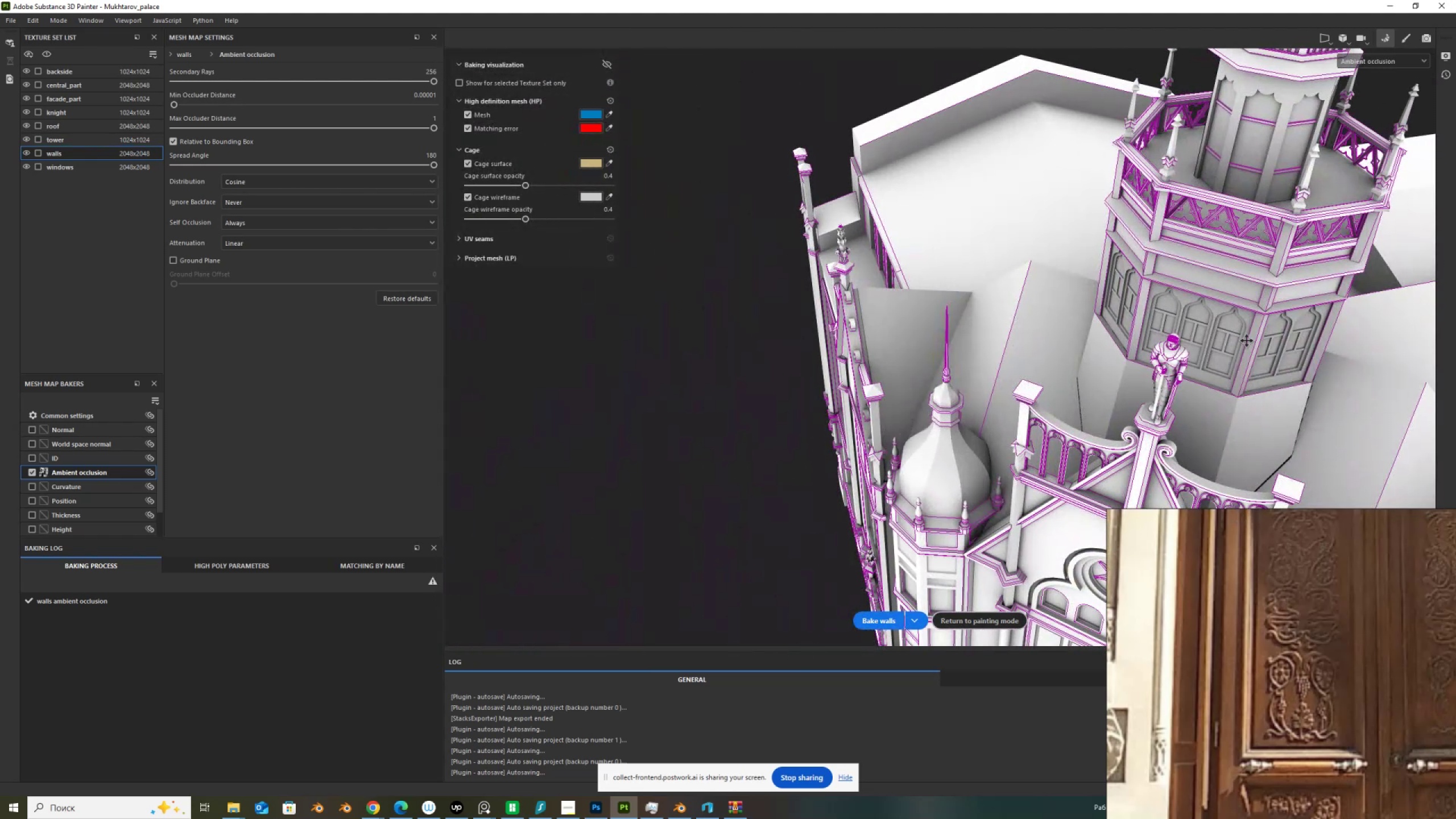 
hold_key(key=AltLeft, duration=1.53)
scroll: coordinate [790, 363], scroll_direction: up, amount: 1.0
 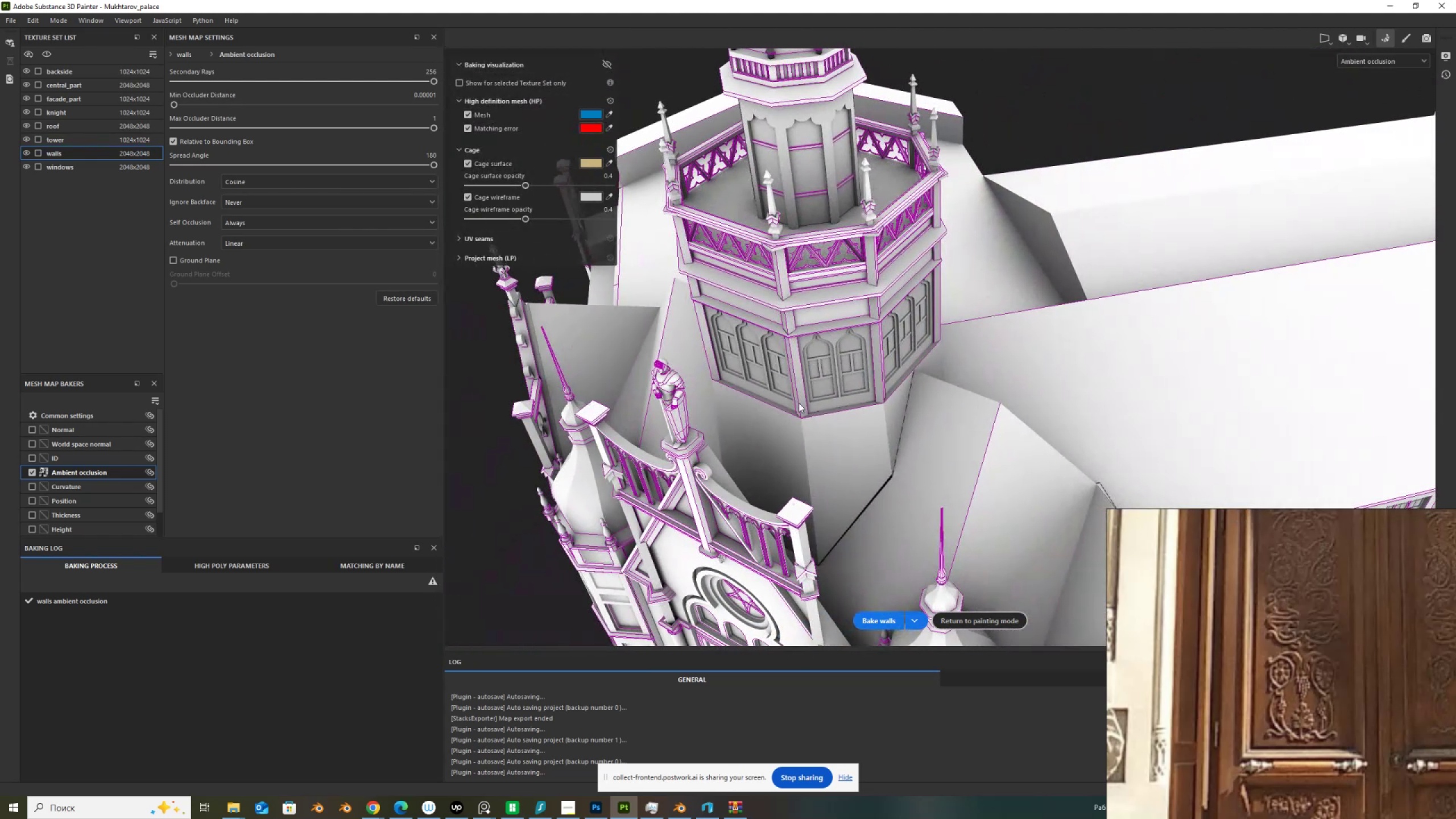 
hold_key(key=AltLeft, duration=1.51)
 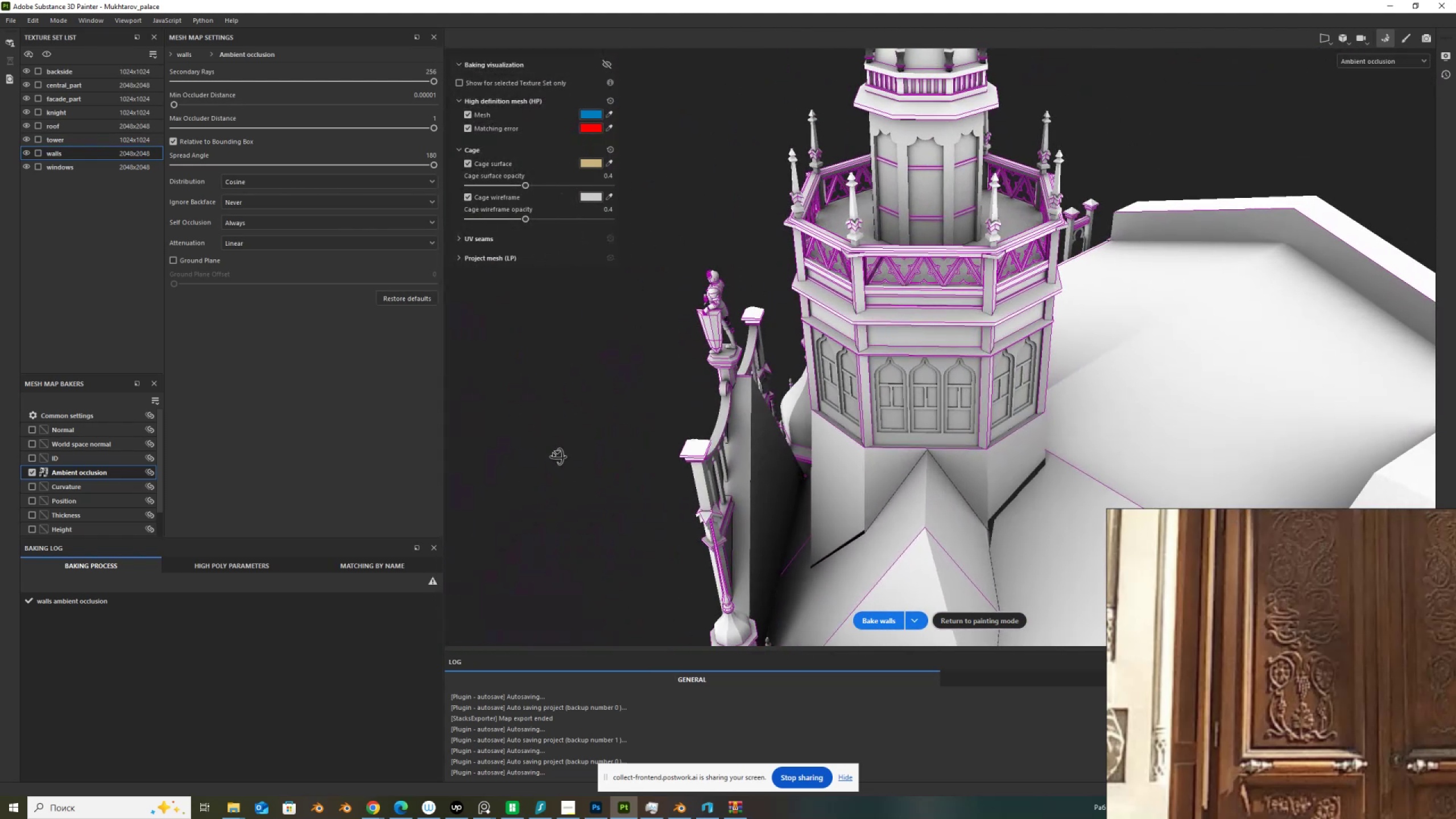 
hold_key(key=AltLeft, duration=1.51)
 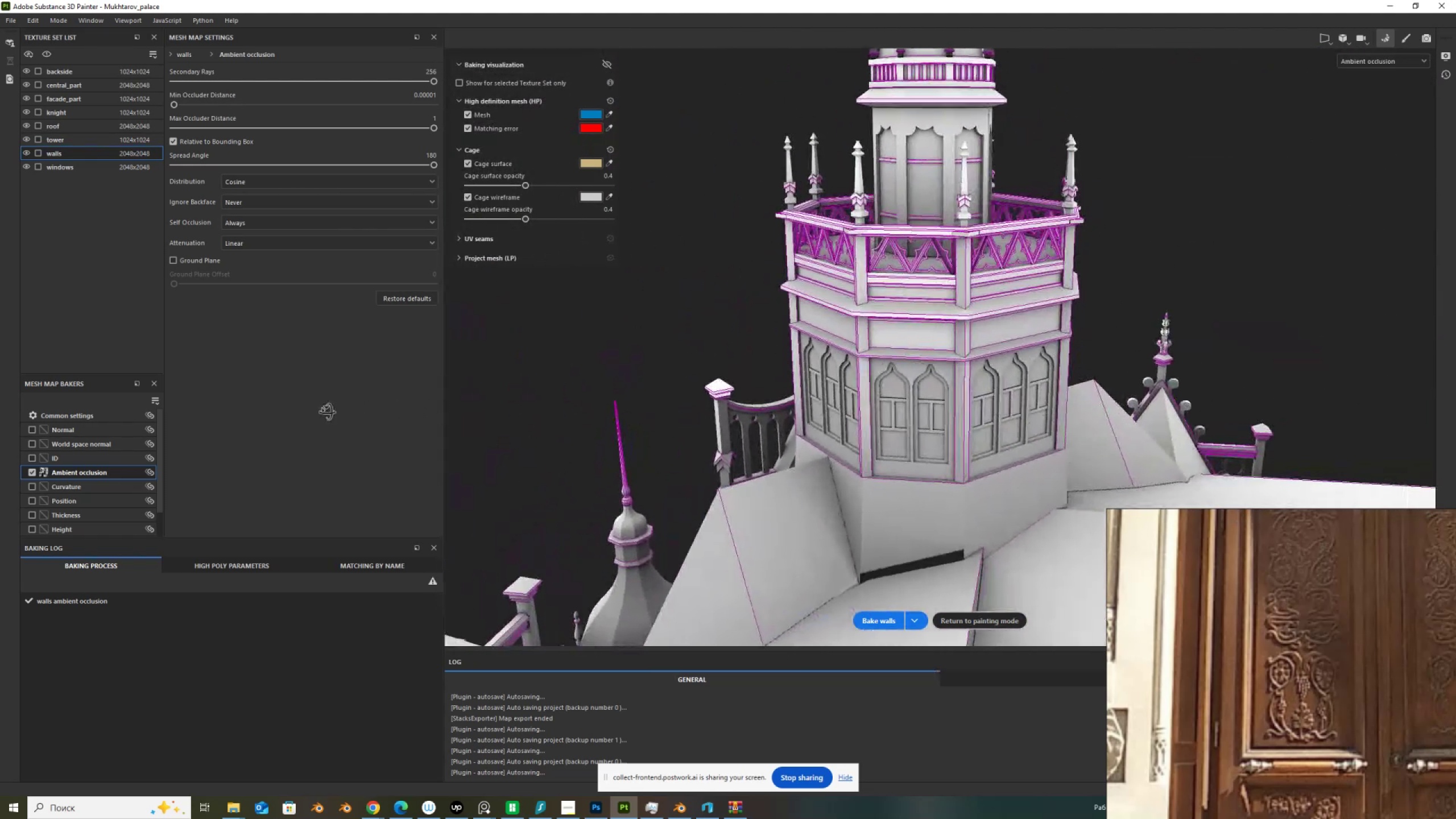 
hold_key(key=AltLeft, duration=1.52)
 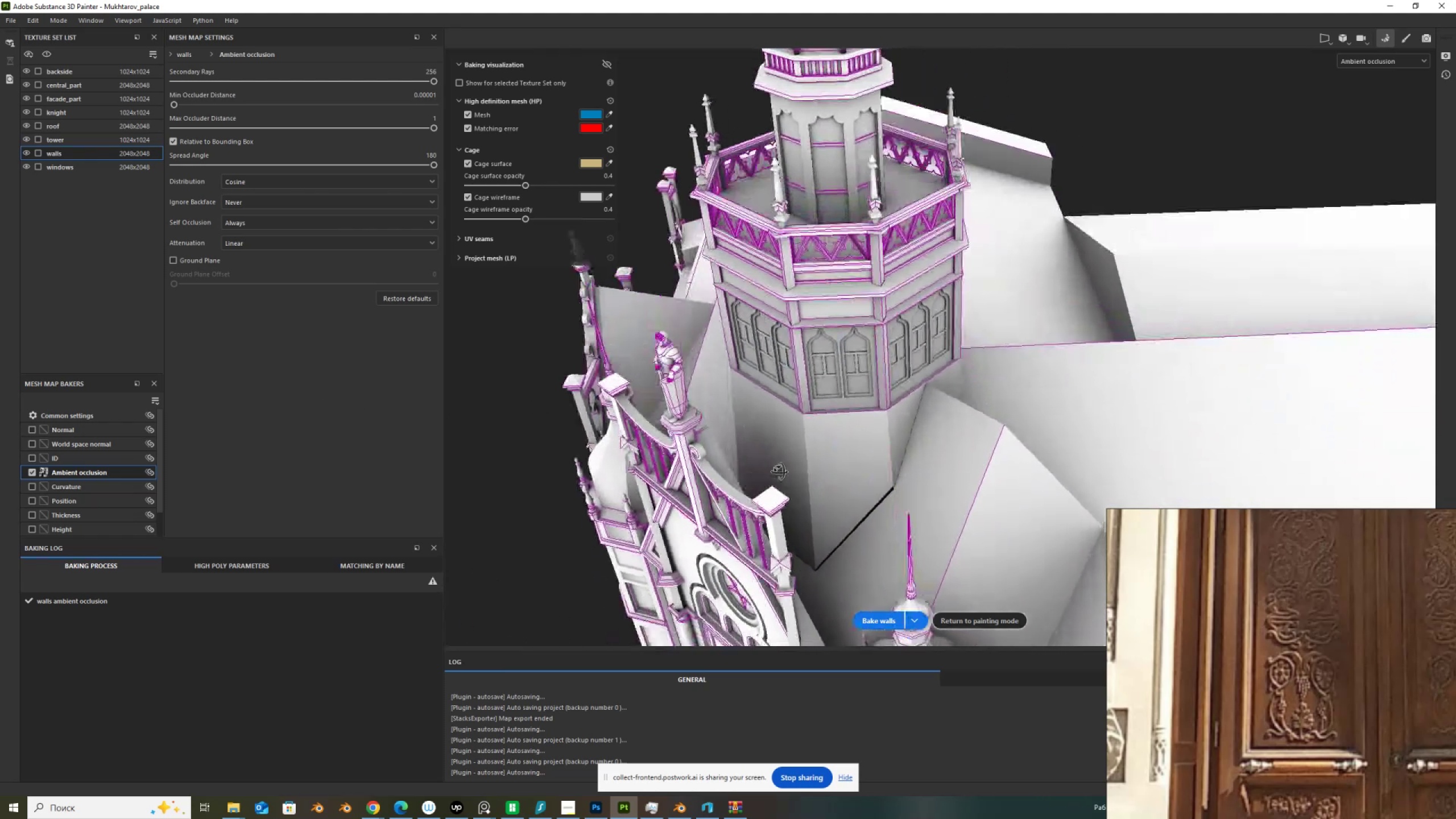 
hold_key(key=AltLeft, duration=1.51)
 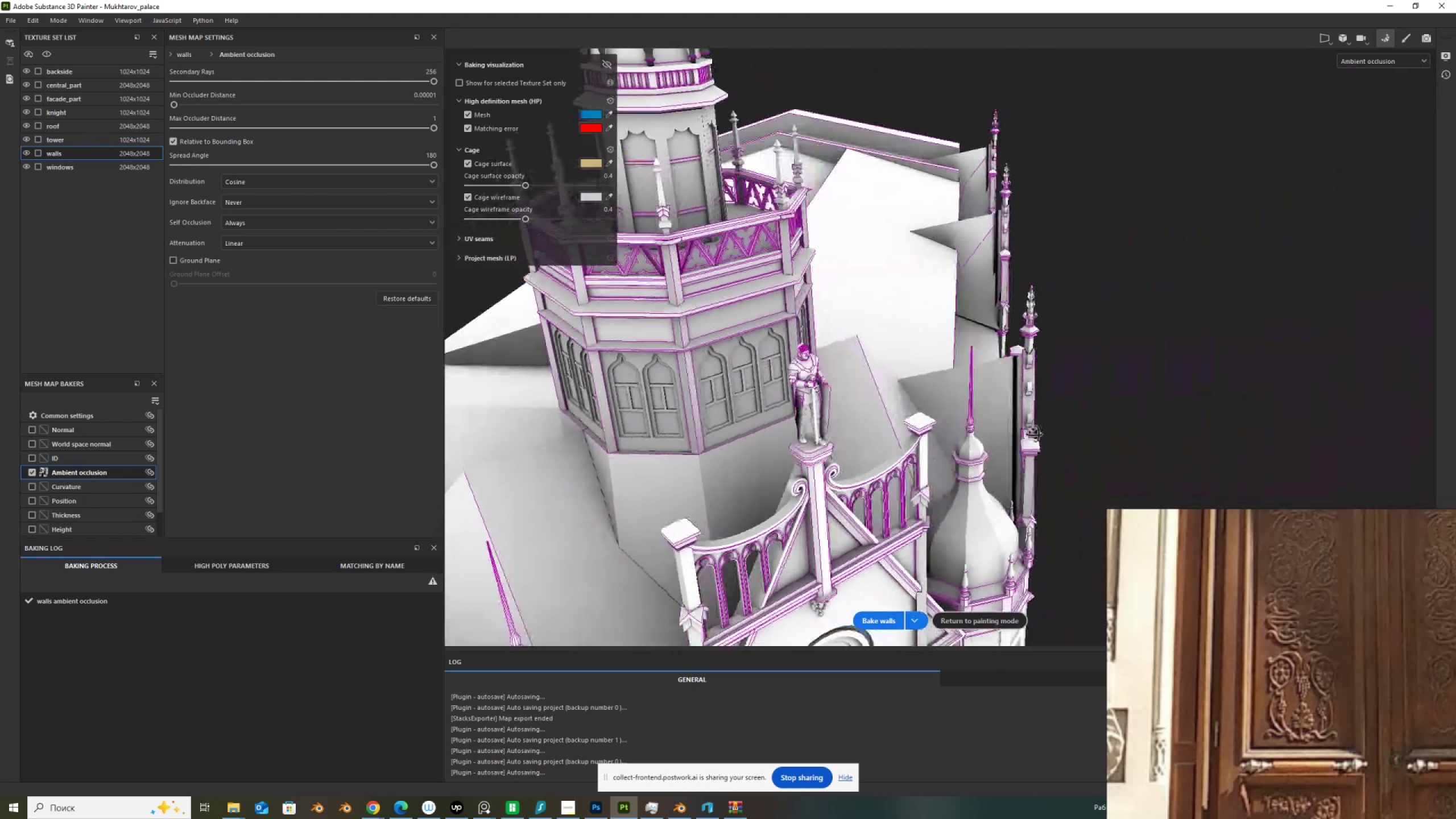 
hold_key(key=AltLeft, duration=1.52)
 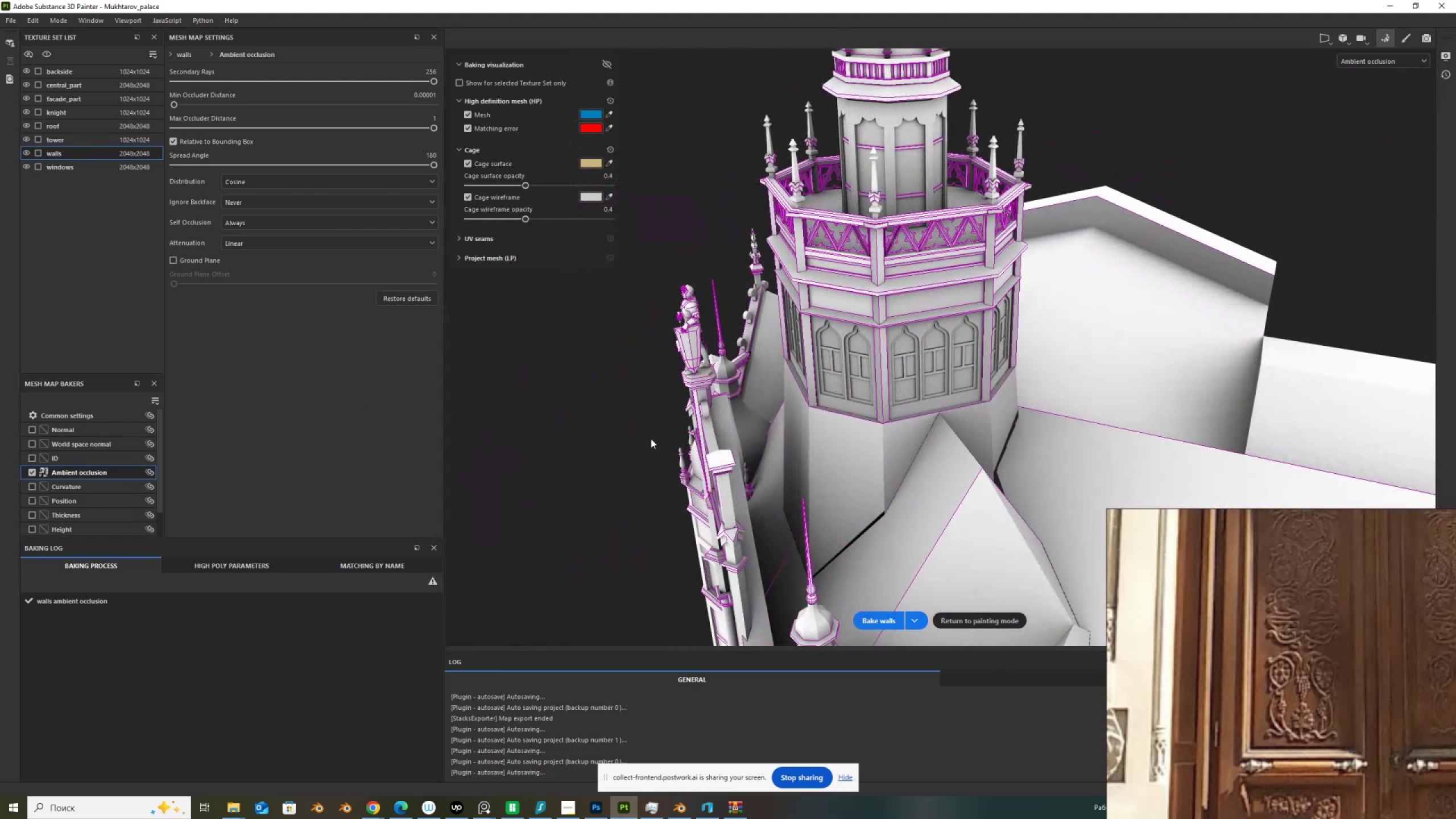 
hold_key(key=AltLeft, duration=0.59)
 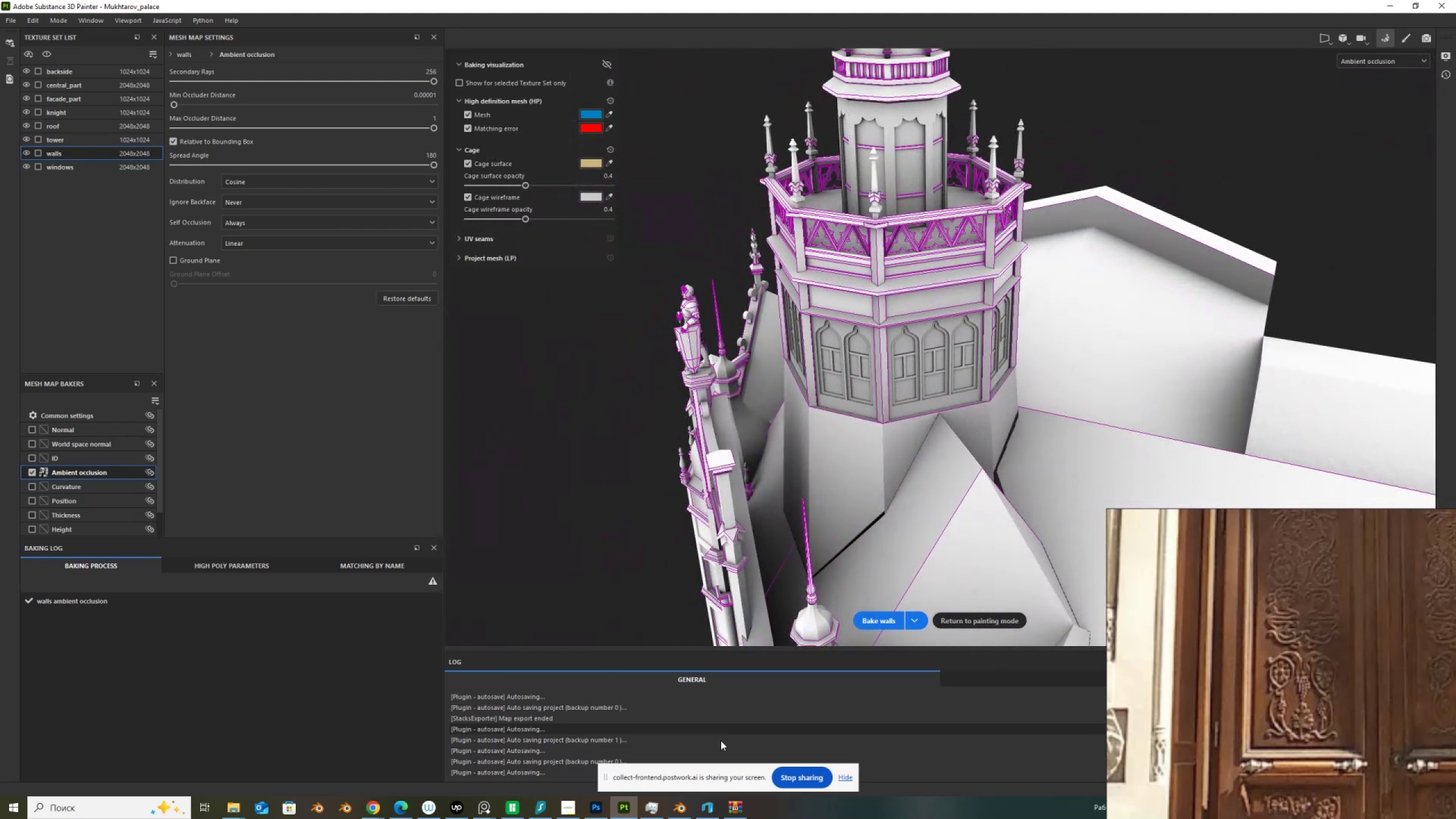 
scroll: coordinate [934, 346], scroll_direction: down, amount: 3.0
 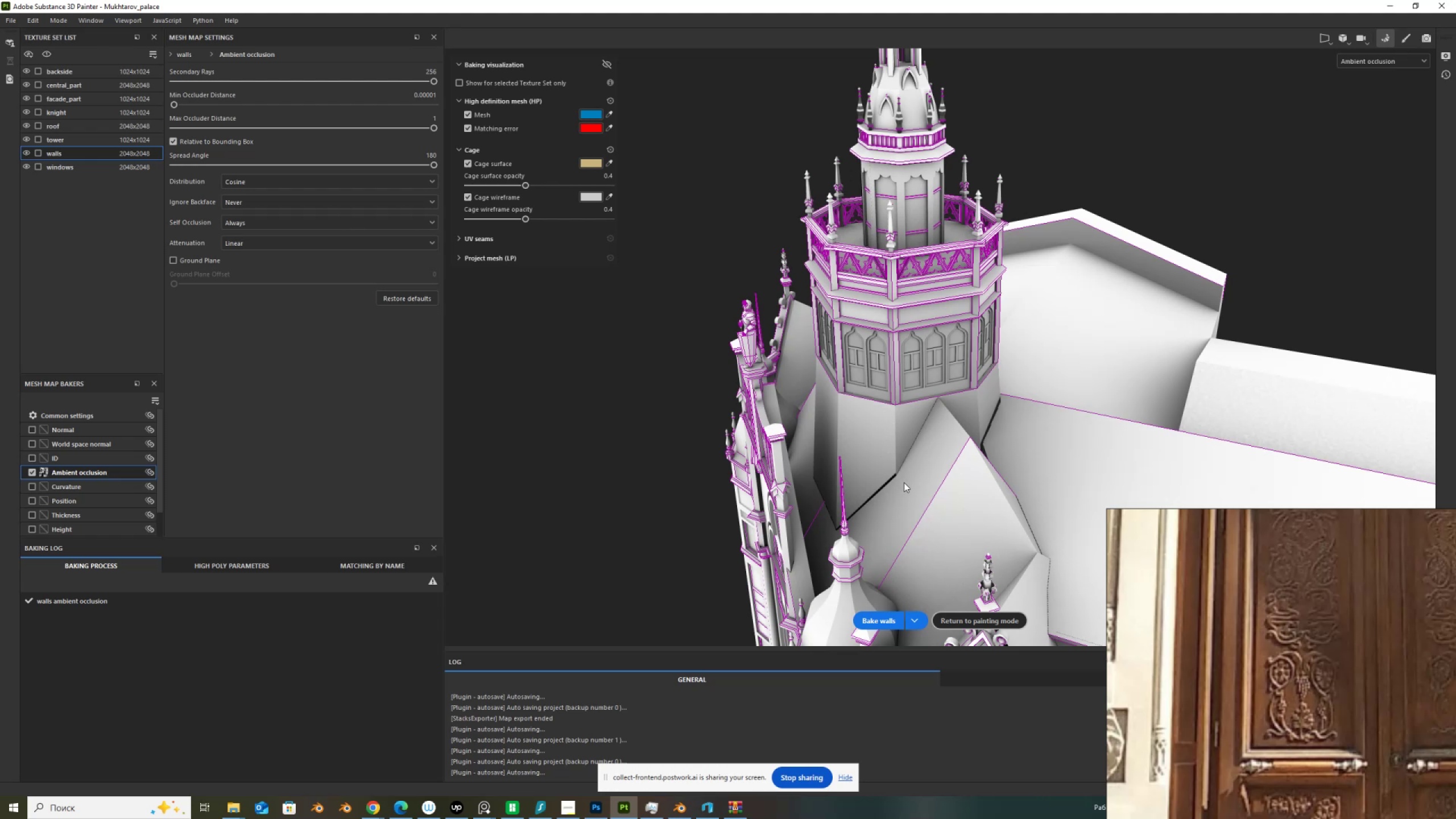 
hold_key(key=AltLeft, duration=1.53)
 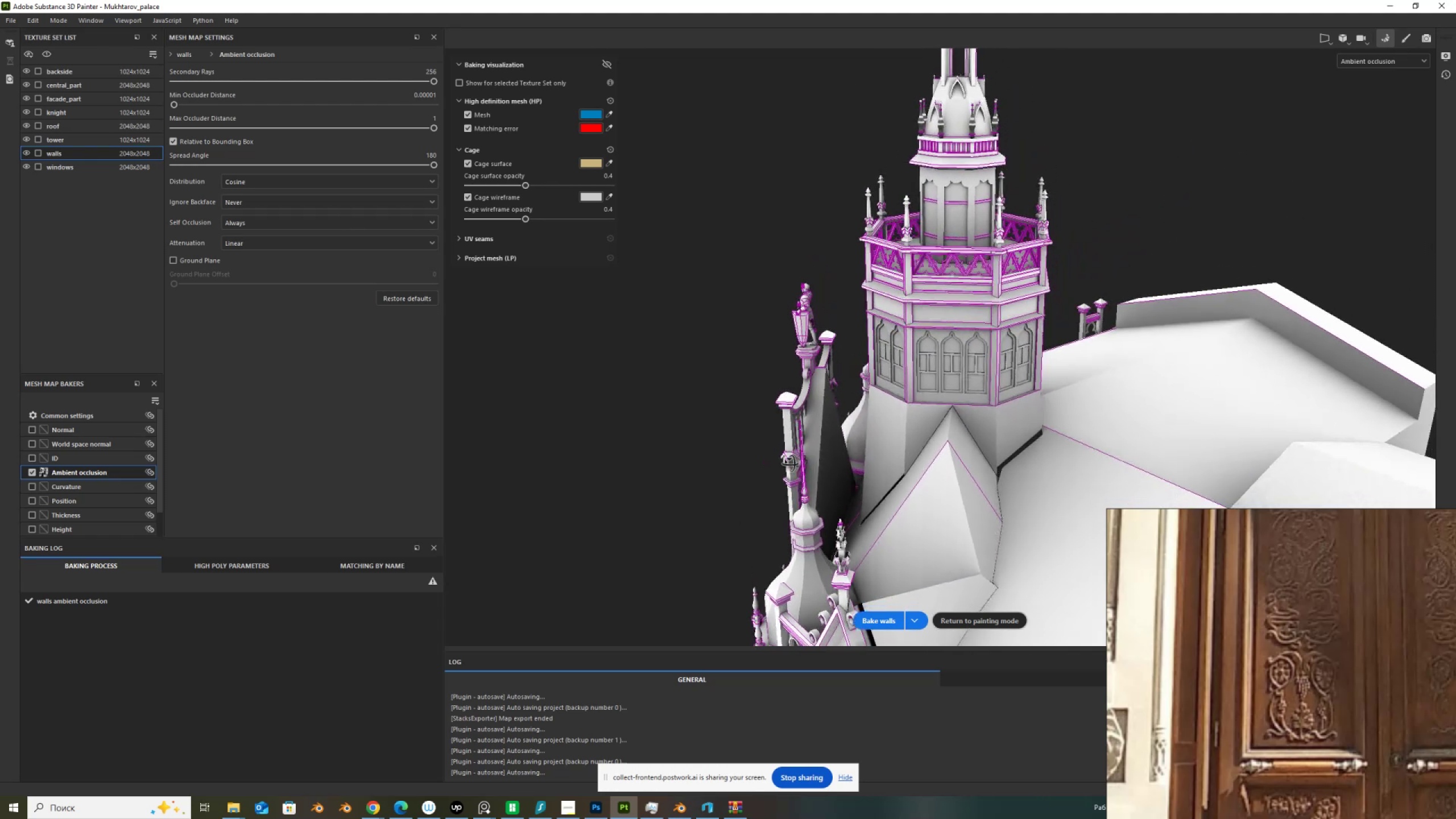 
hold_key(key=AltLeft, duration=1.41)
 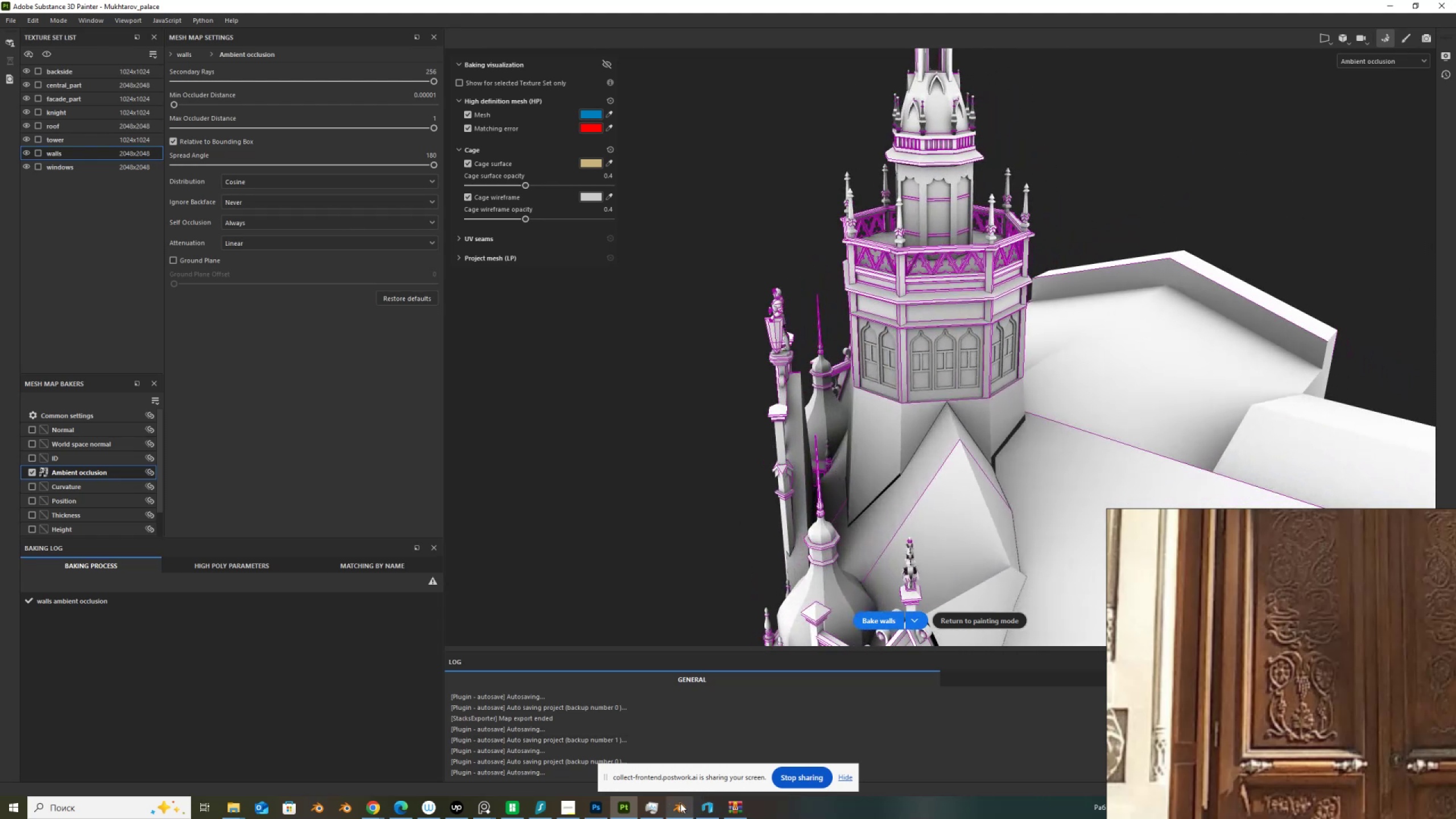 
left_click([681, 805])
 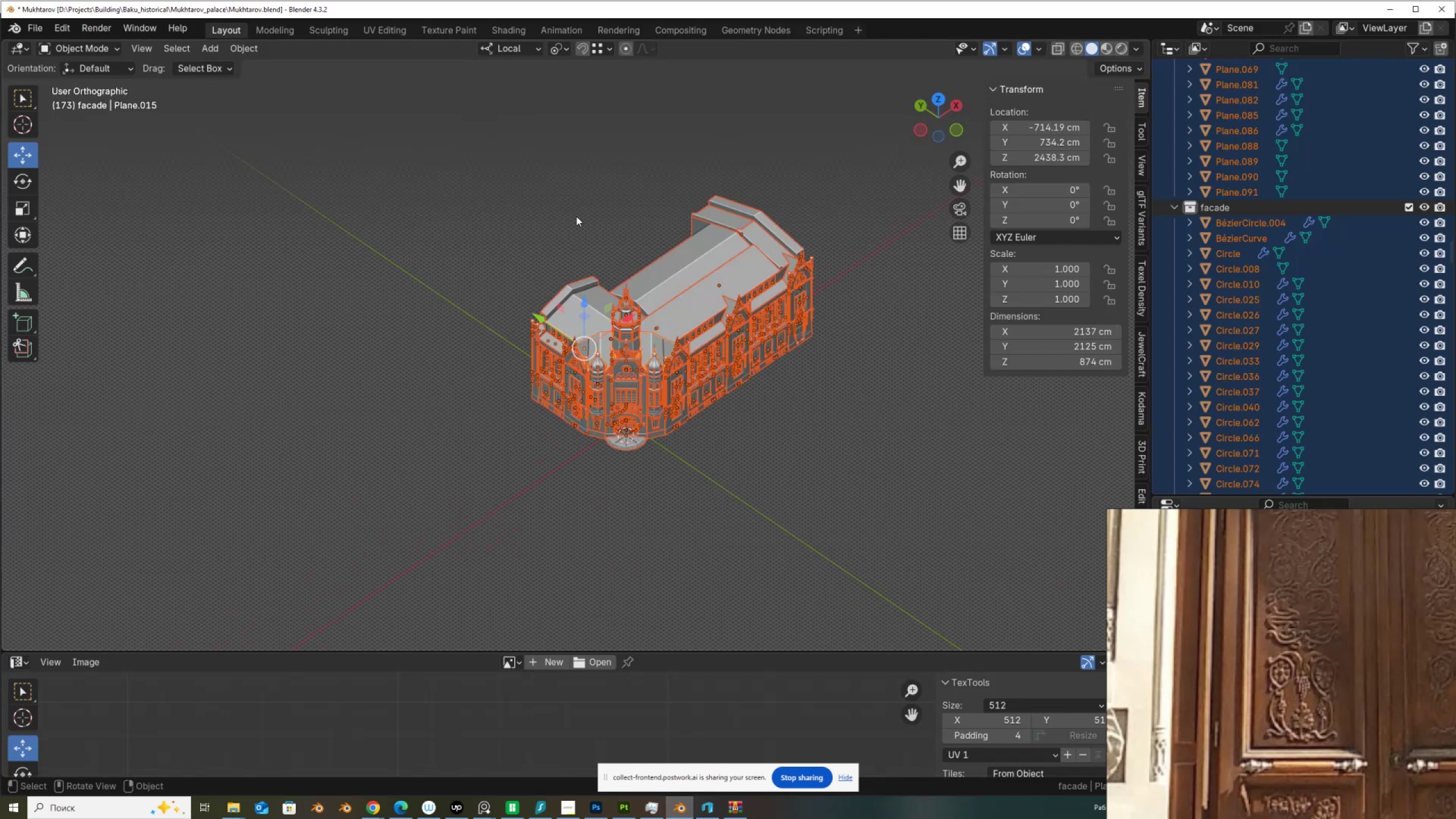 
scroll: coordinate [708, 401], scroll_direction: up, amount: 6.0
 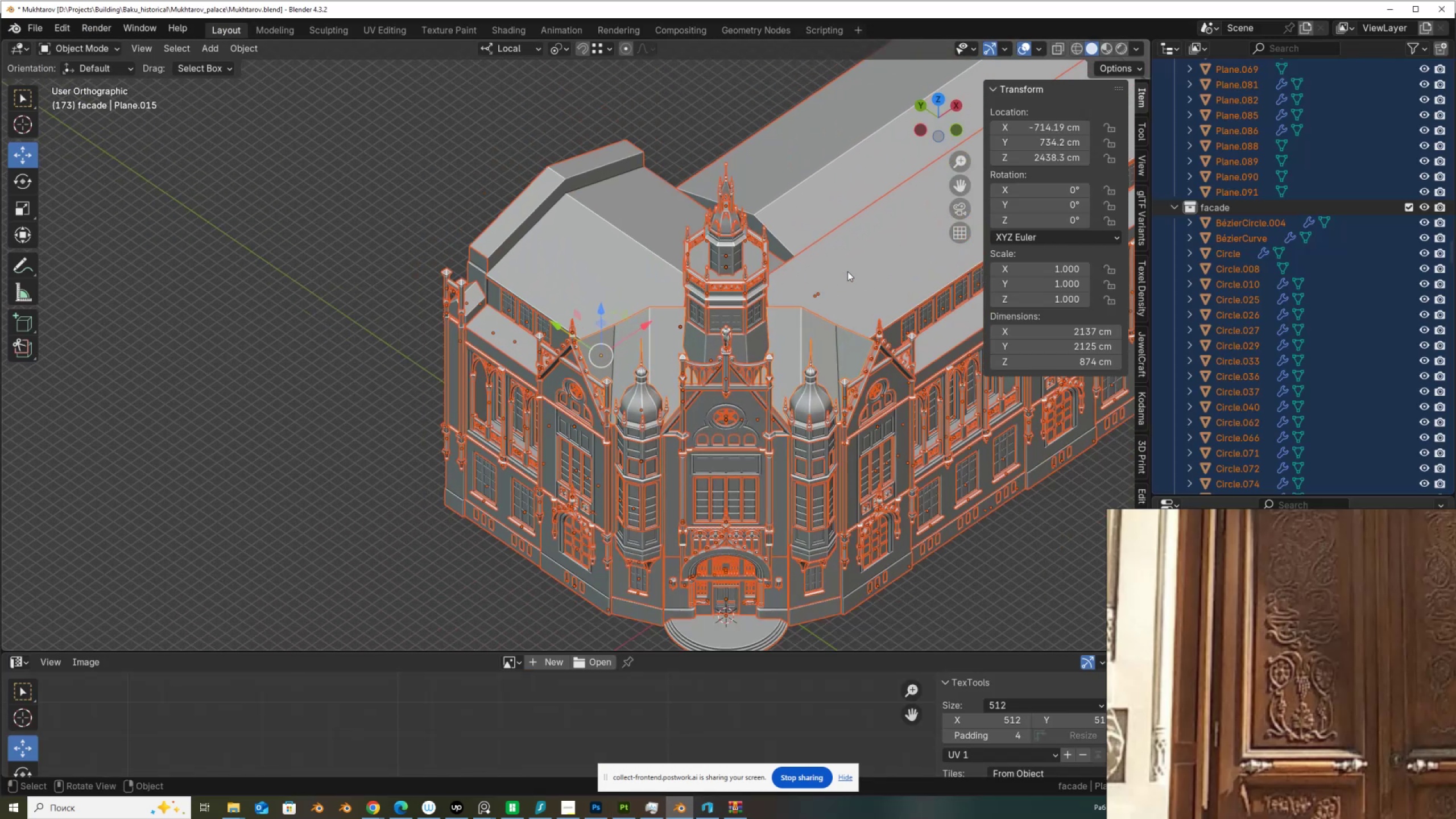 
left_click([847, 271])
 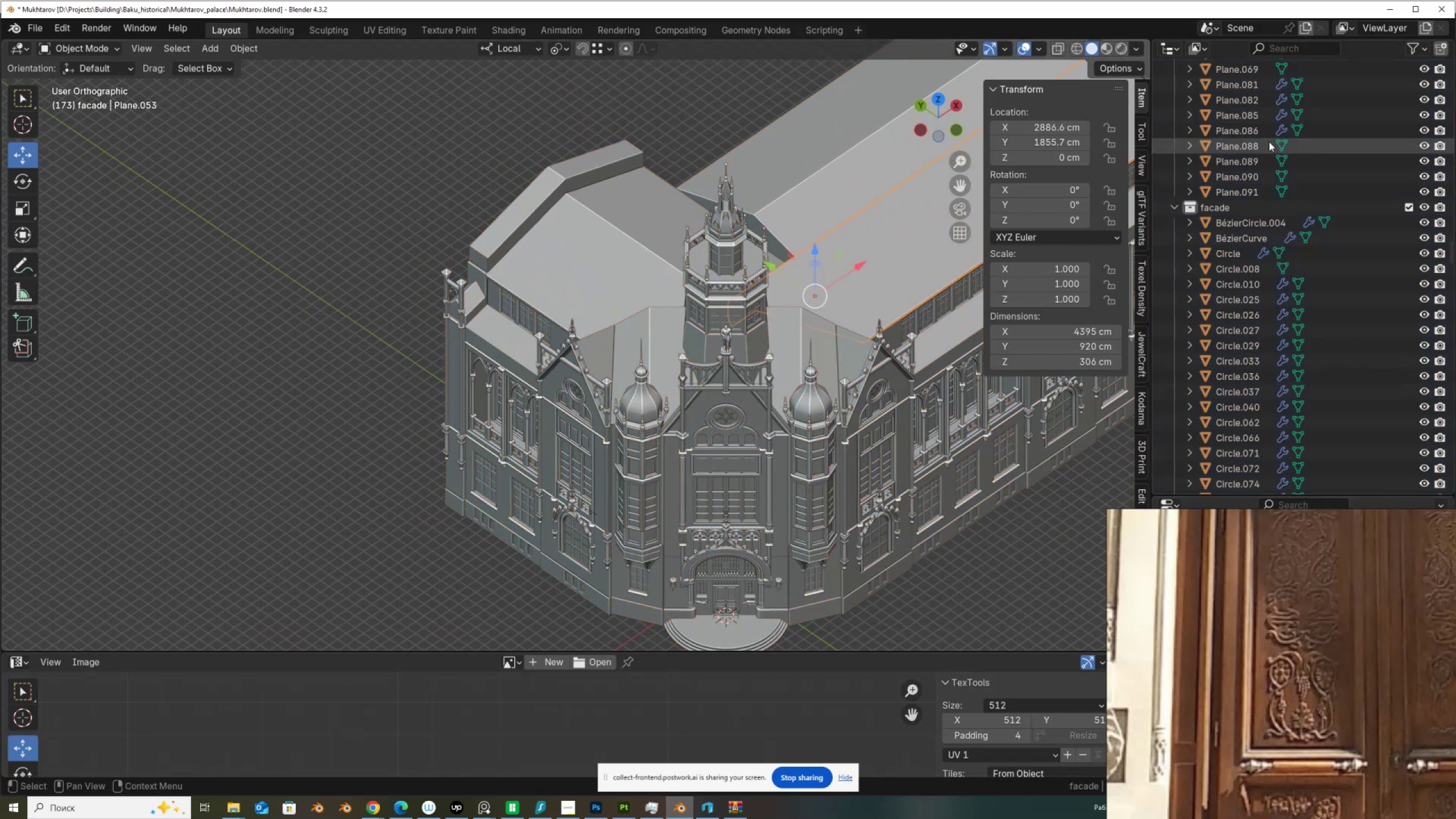 
key(NumpadDecimal)
 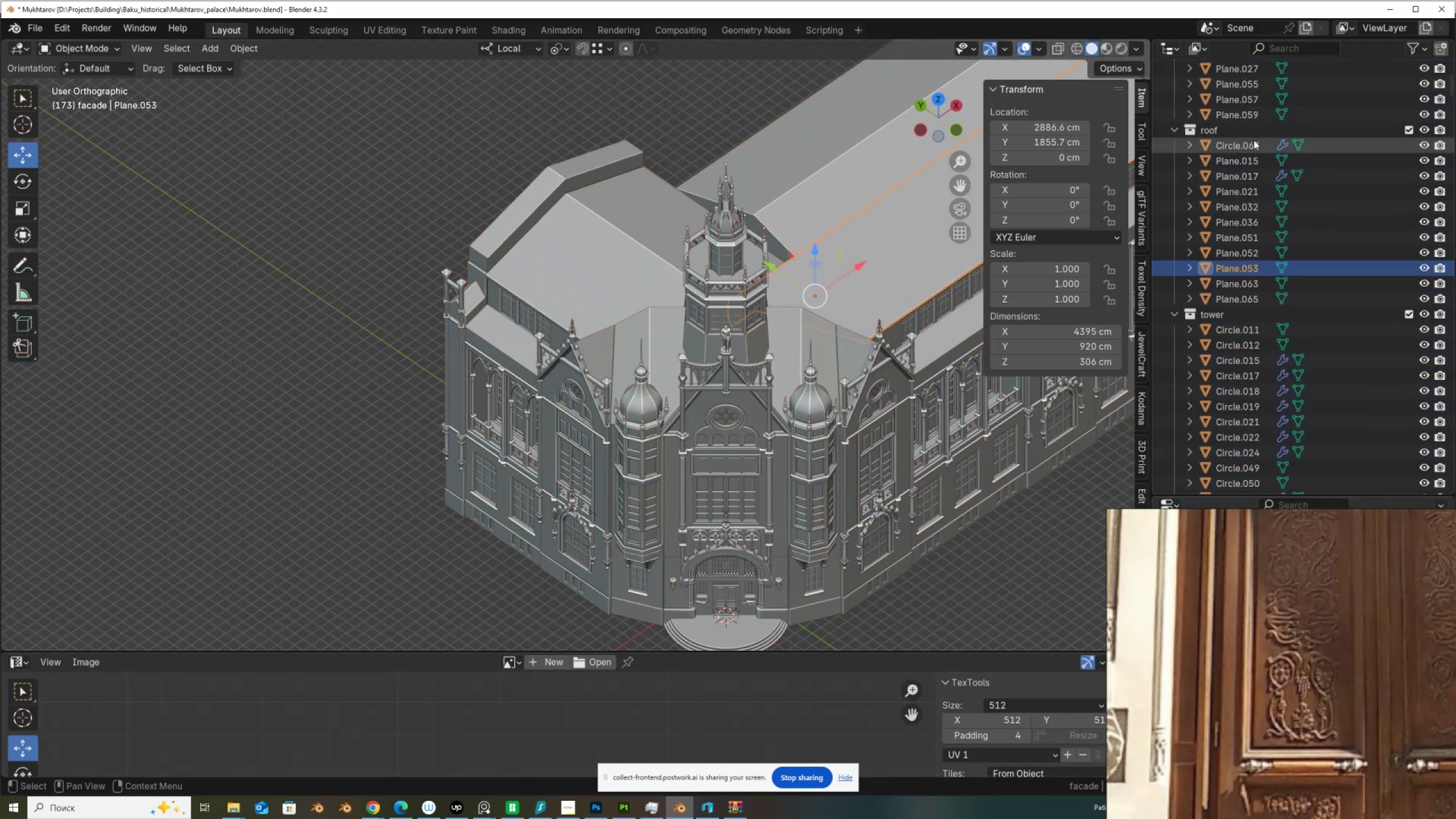 
left_click([1251, 143])
 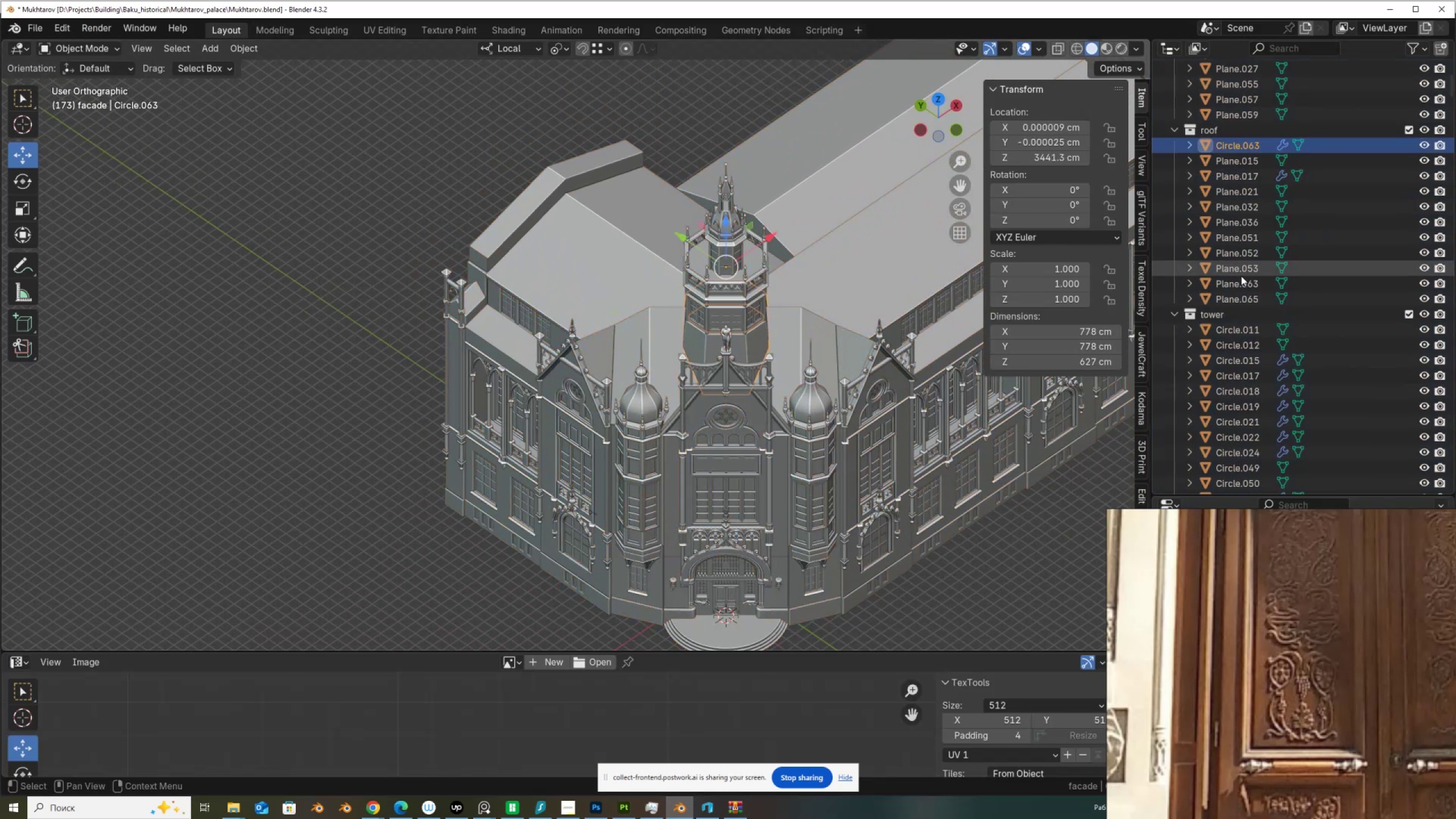 
hold_key(key=ShiftLeft, duration=0.45)
 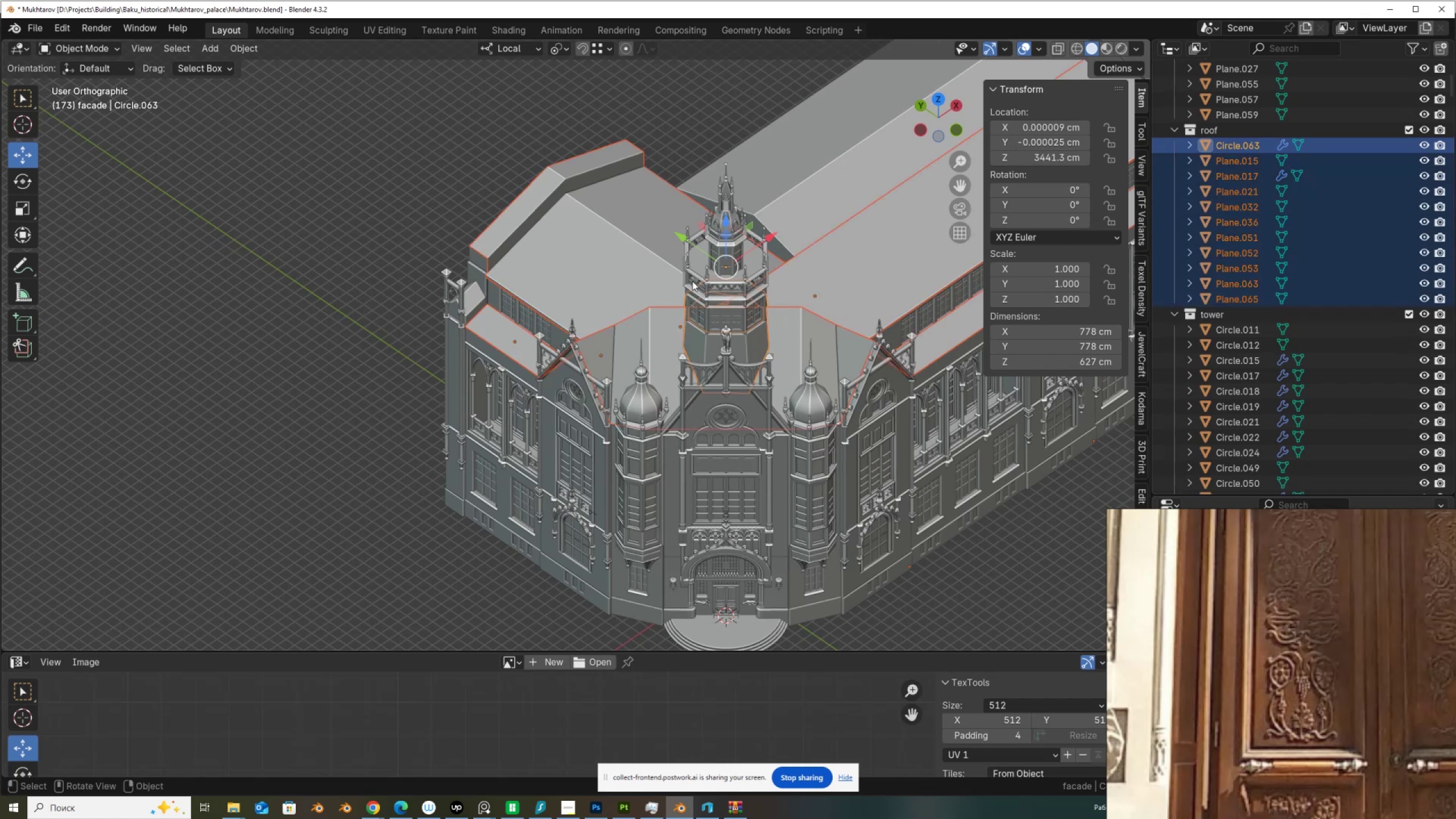 
key(Tab)
 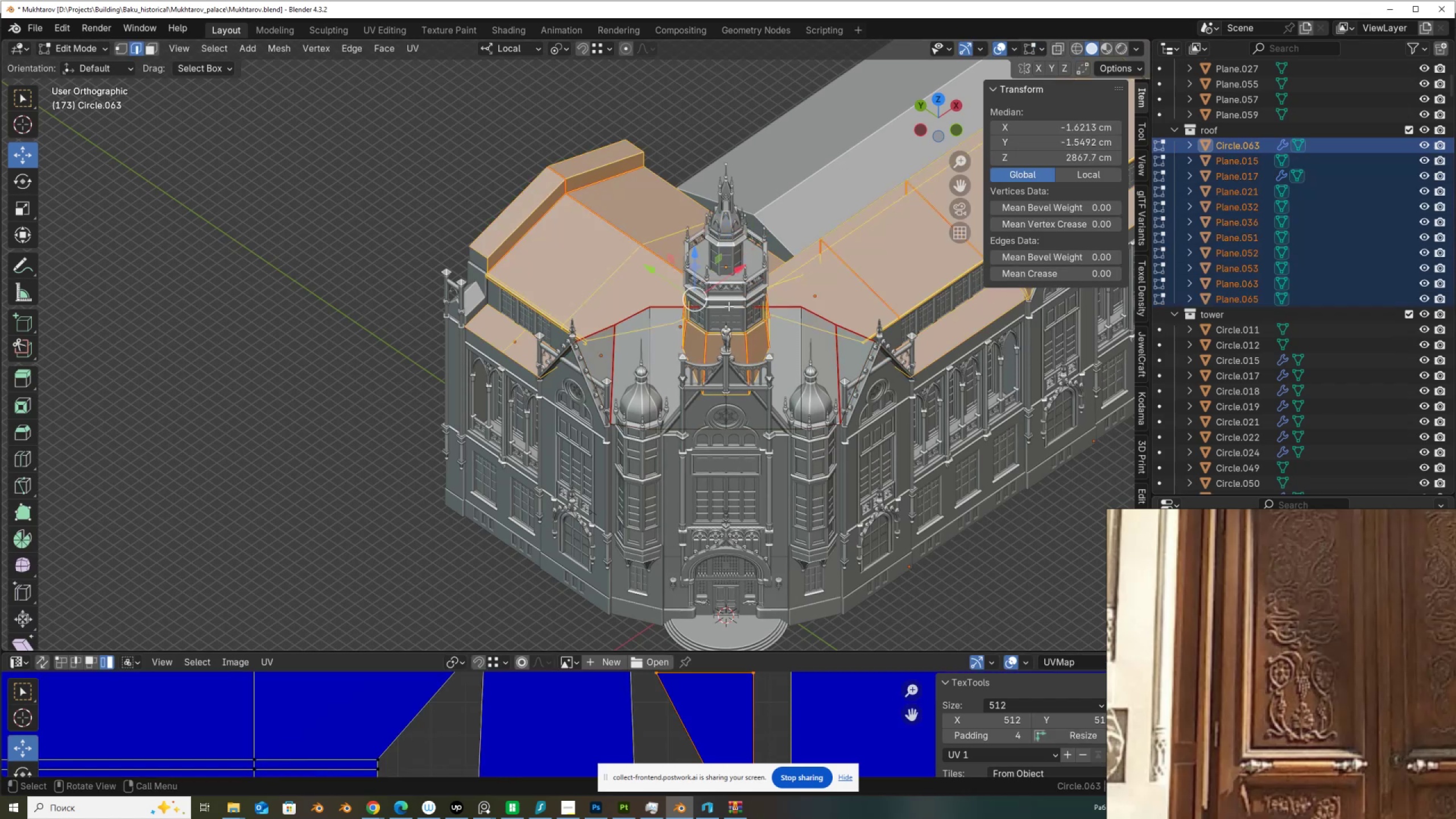 
key(A)
 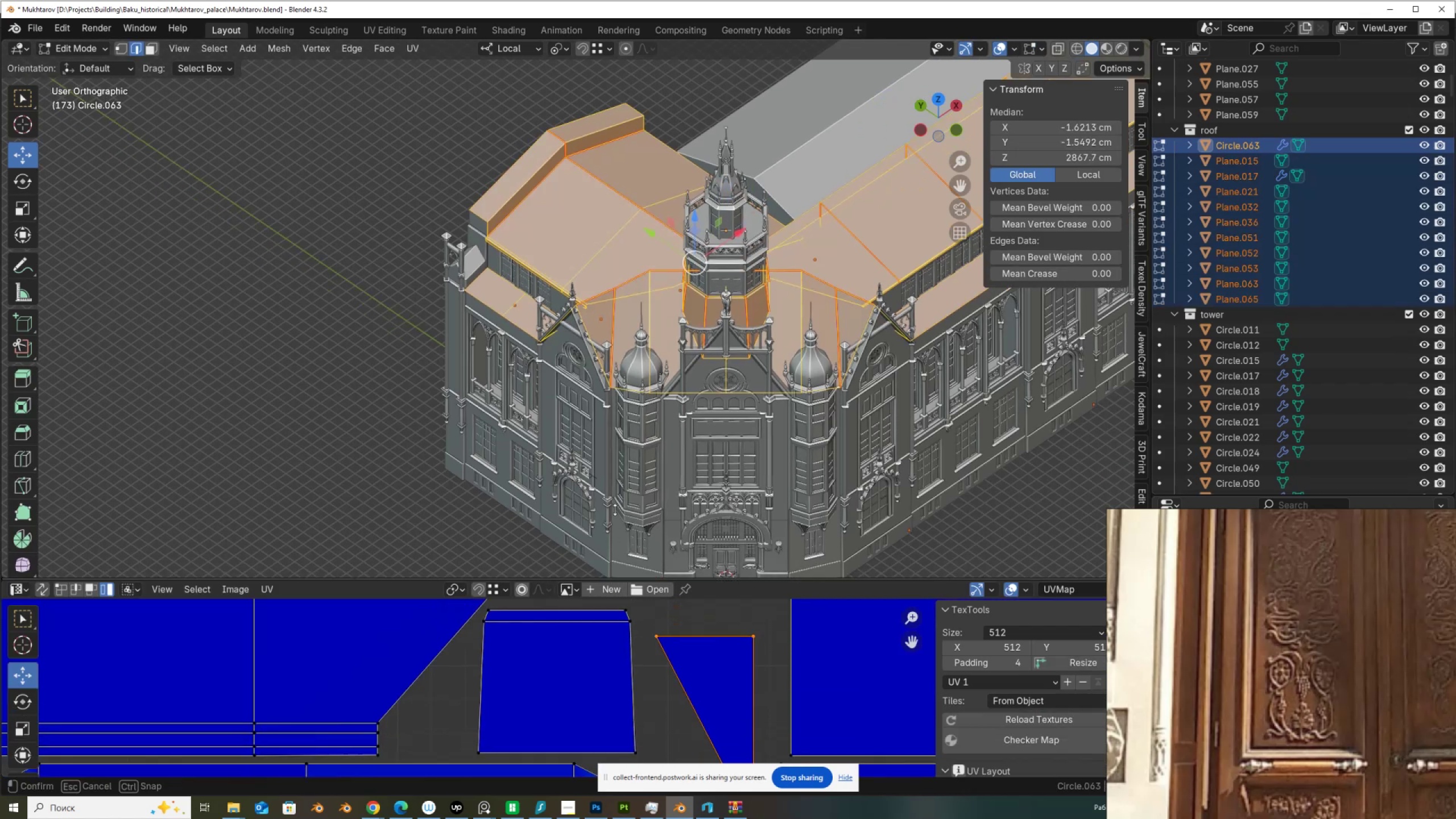 
scroll: coordinate [601, 583], scroll_direction: down, amount: 9.0
 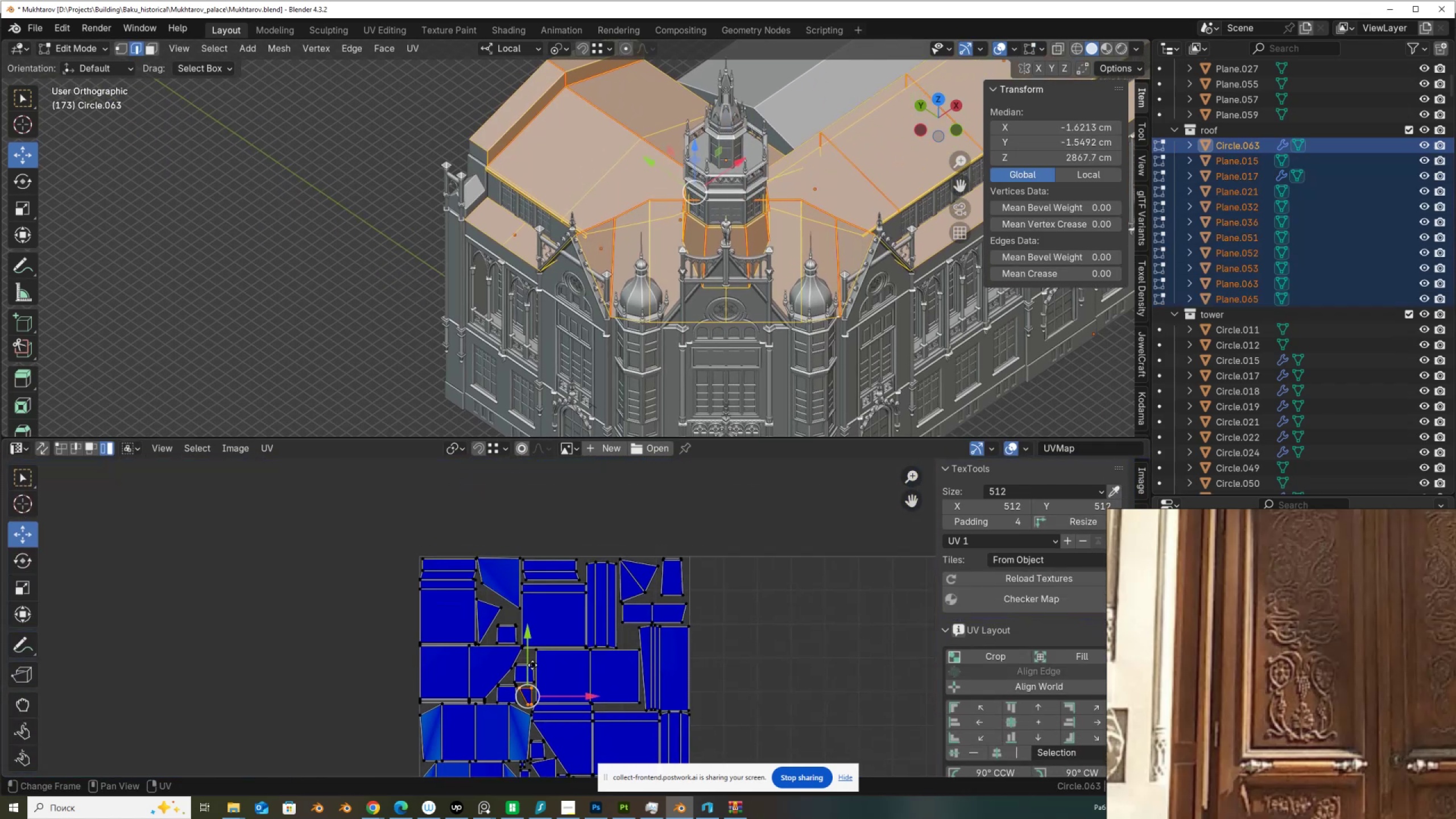 
scroll: coordinate [627, 388], scroll_direction: up, amount: 4.0
 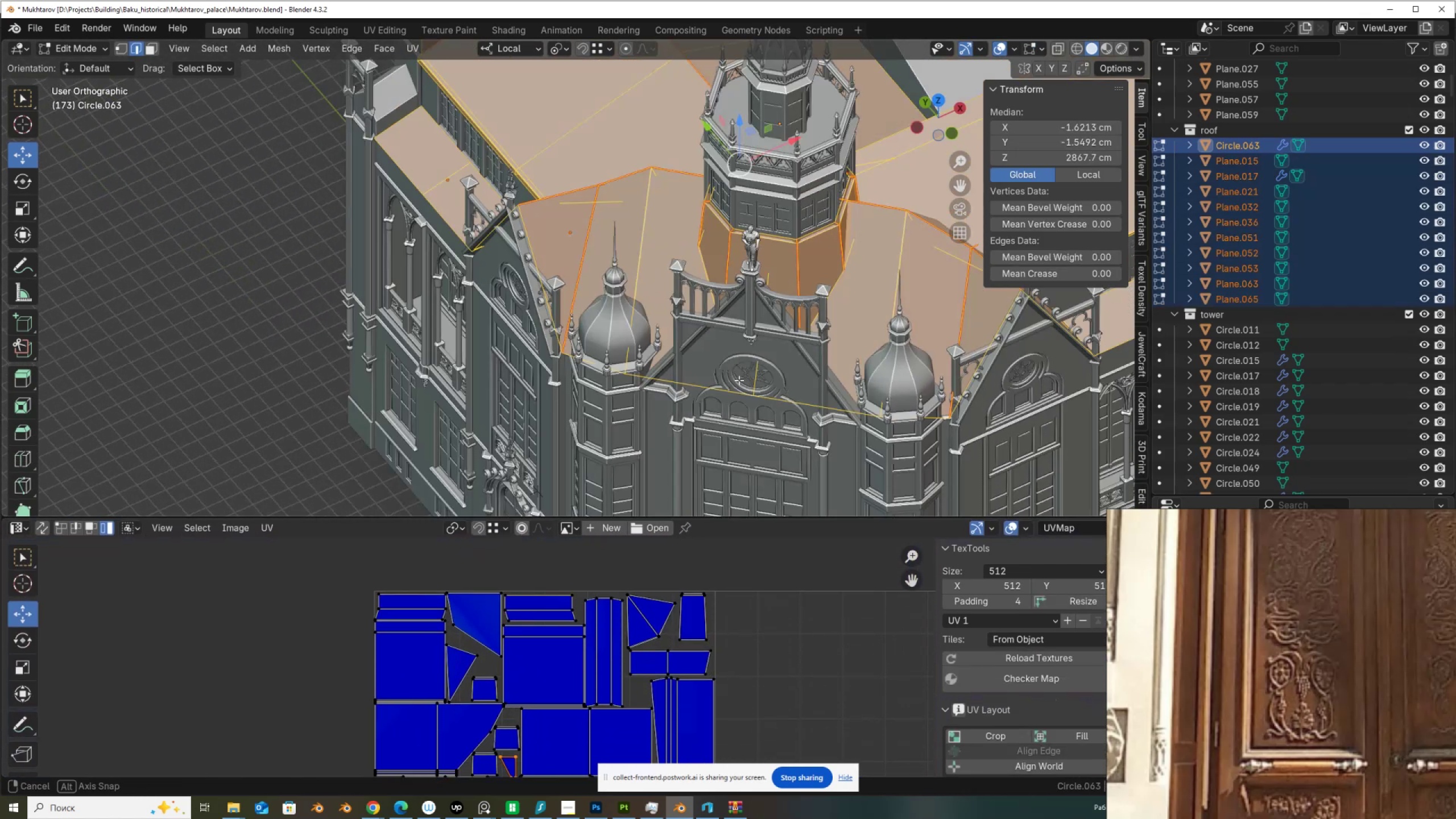 
scroll: coordinate [636, 328], scroll_direction: down, amount: 1.0
 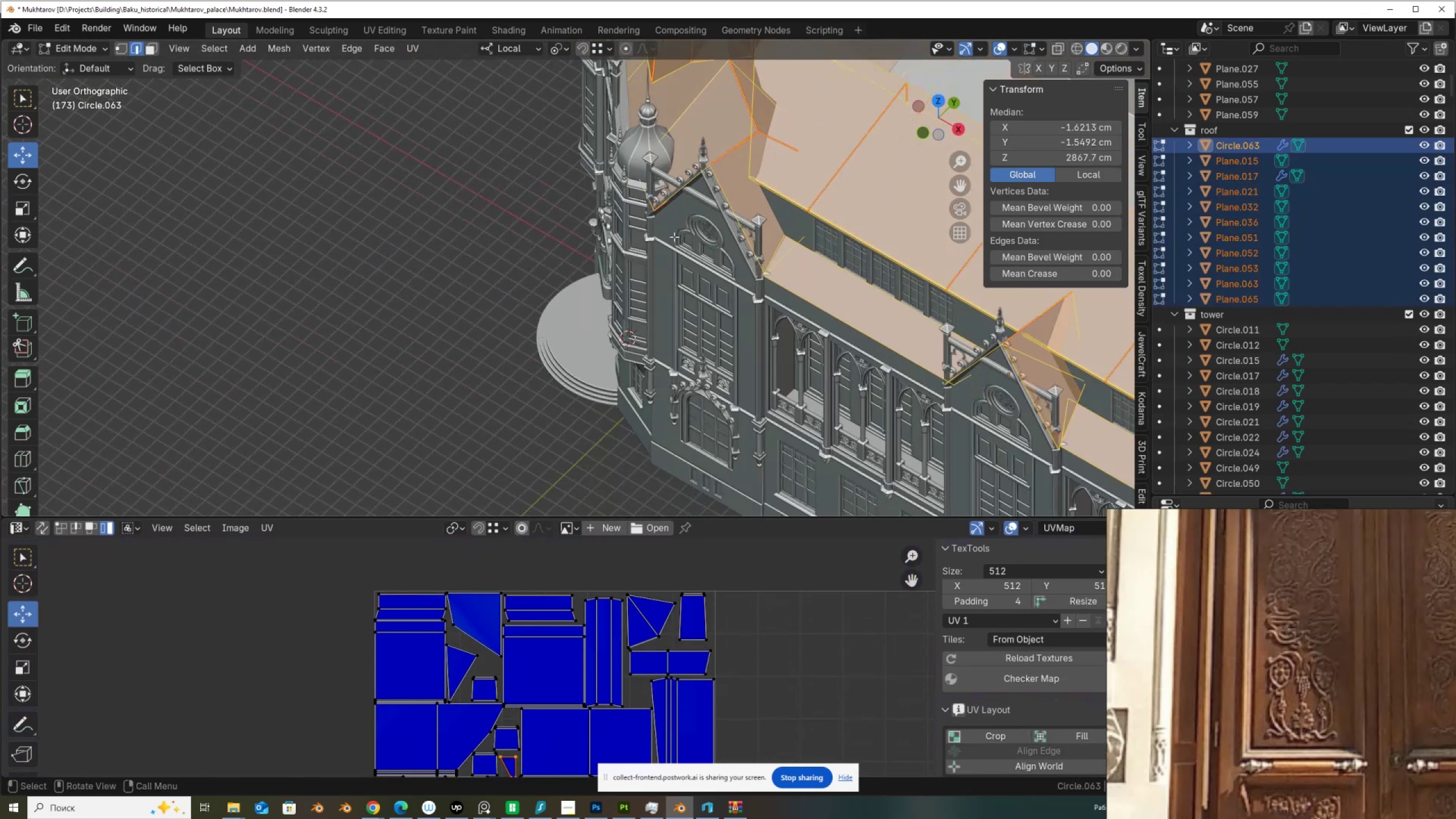 
hold_key(key=ShiftLeft, duration=0.49)
 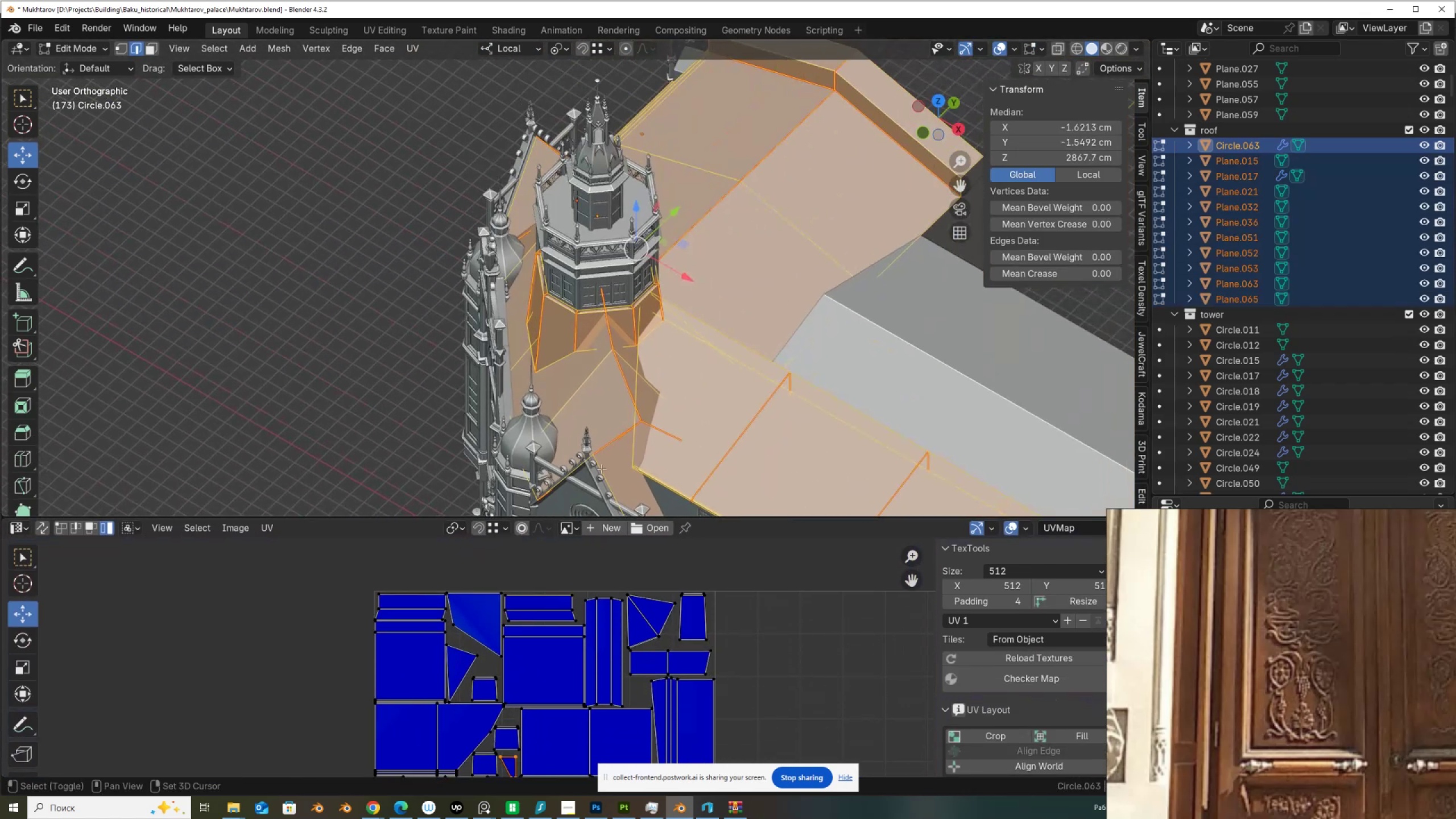 
scroll: coordinate [678, 445], scroll_direction: up, amount: 5.0
 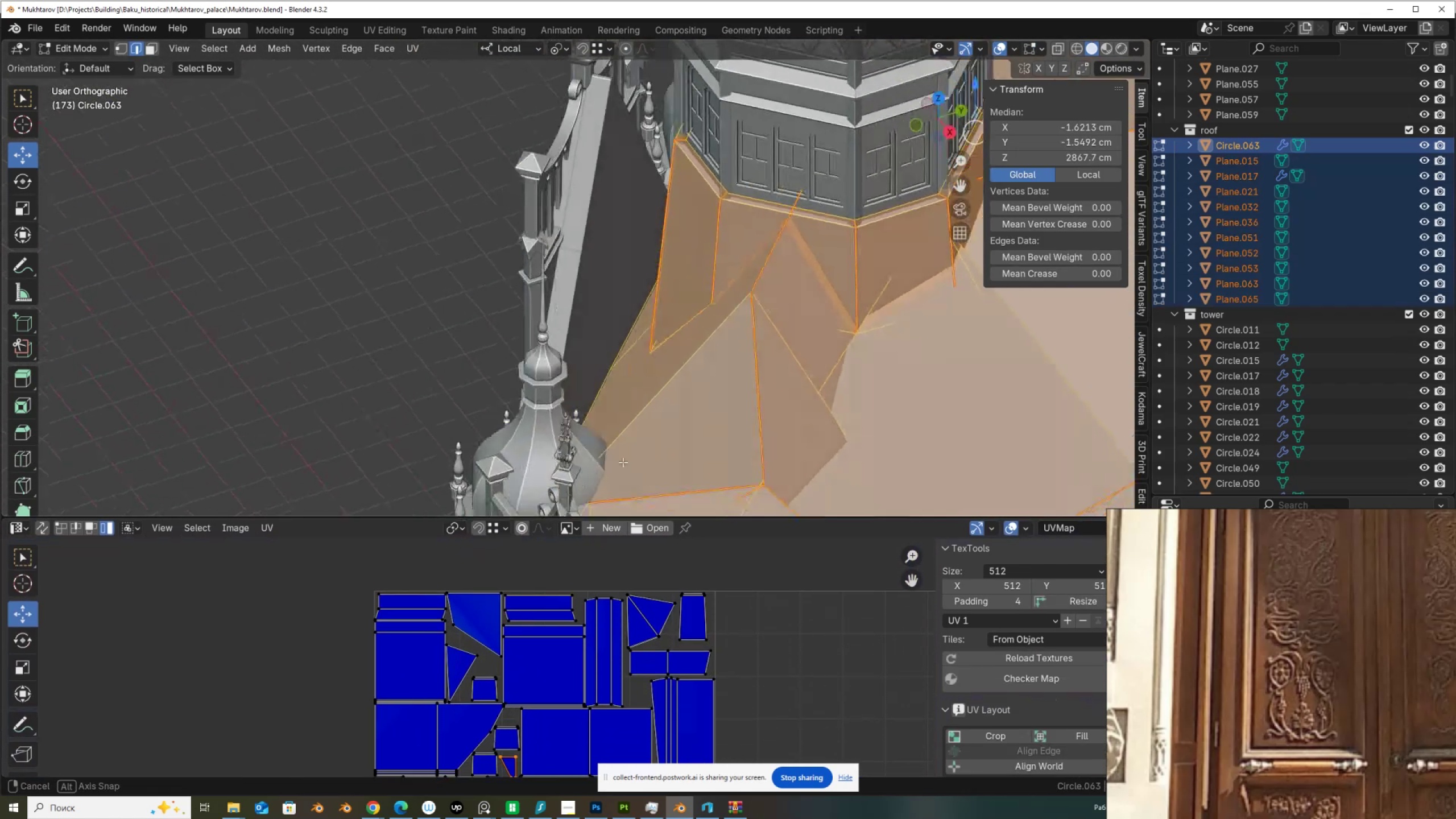 
hold_key(key=ShiftLeft, duration=0.42)
 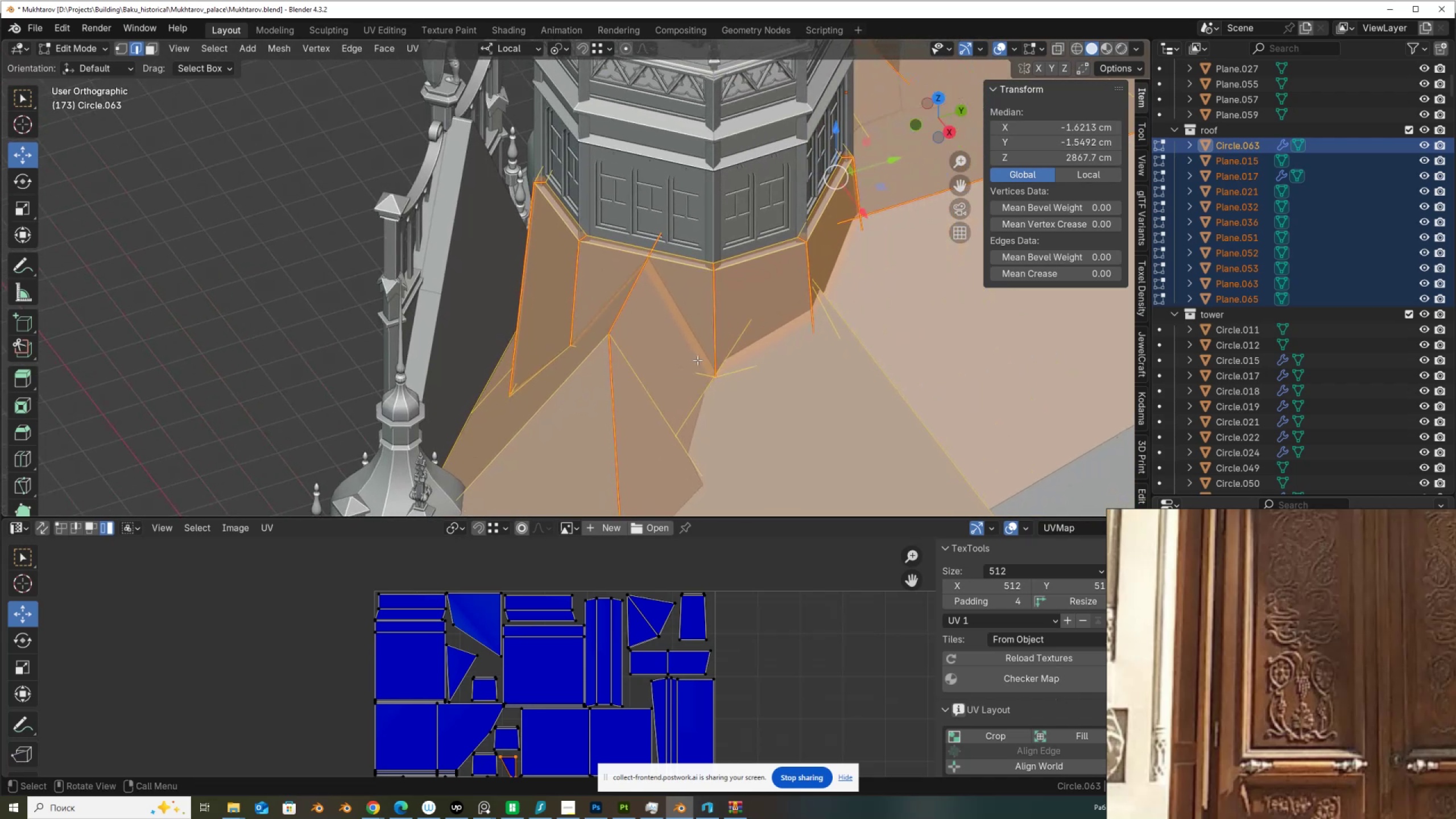 
key(3)
 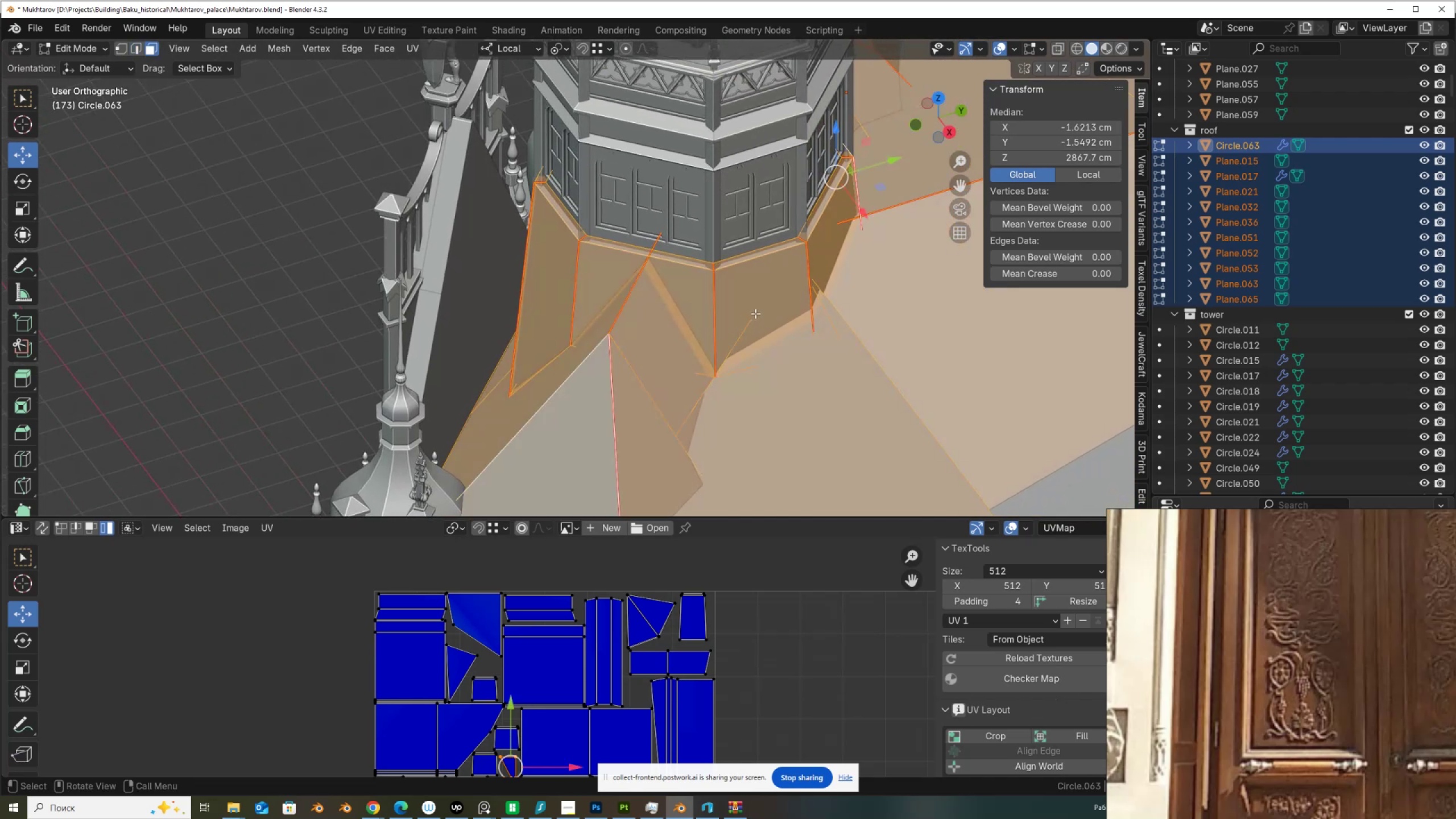 
left_click([755, 313])
 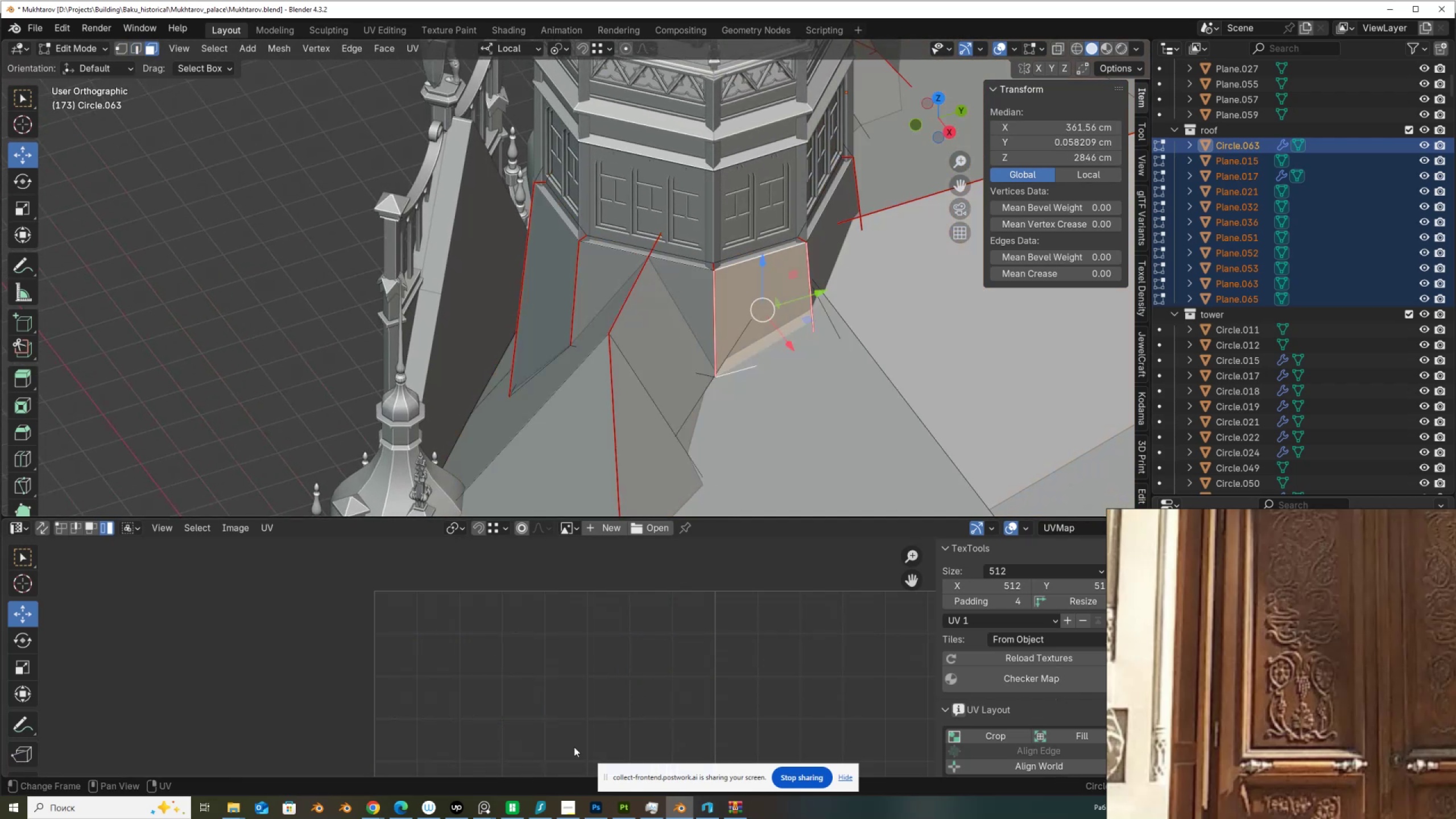 
scroll: coordinate [523, 682], scroll_direction: down, amount: 4.0
 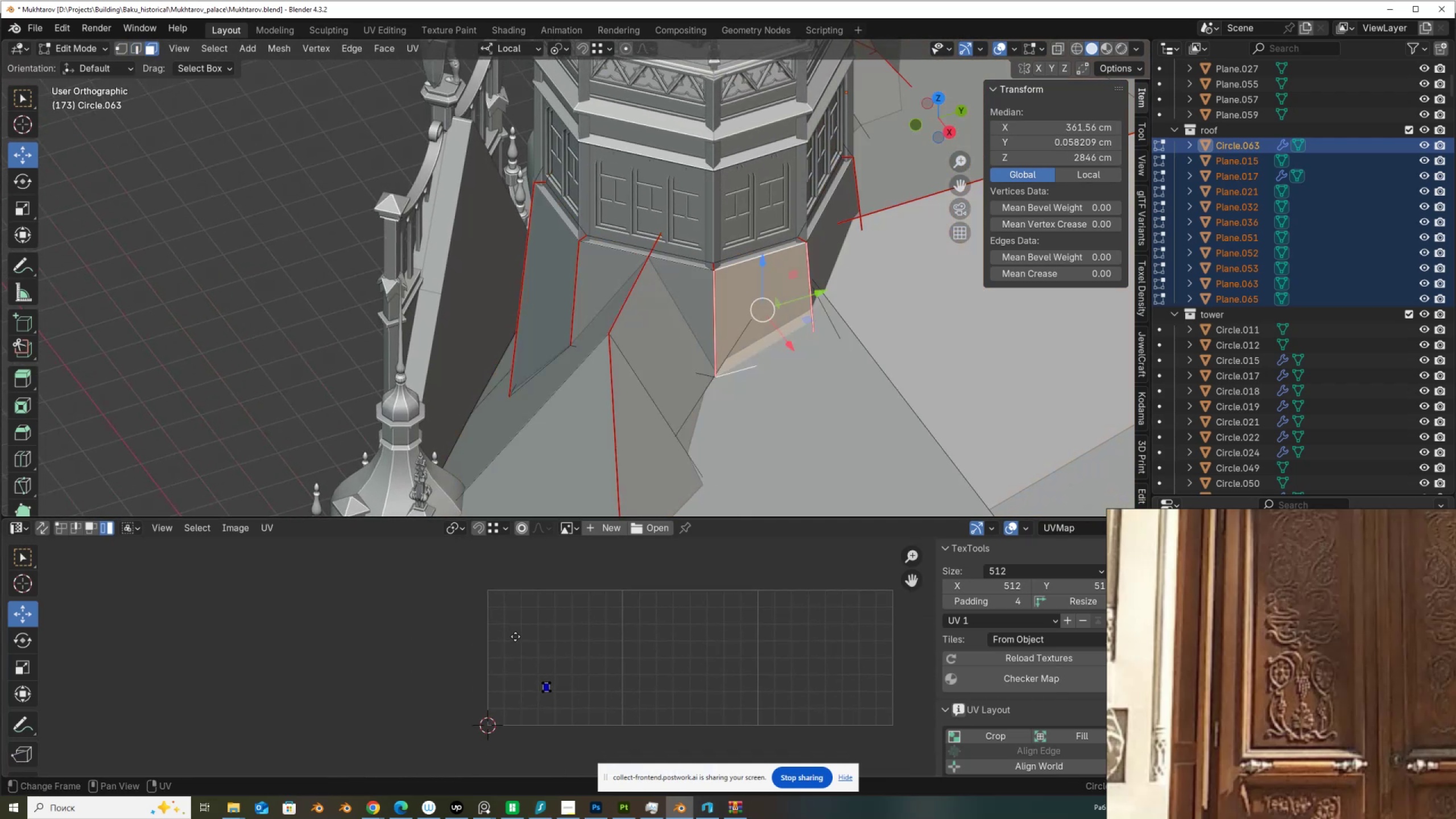 
scroll: coordinate [515, 636], scroll_direction: up, amount: 2.0
 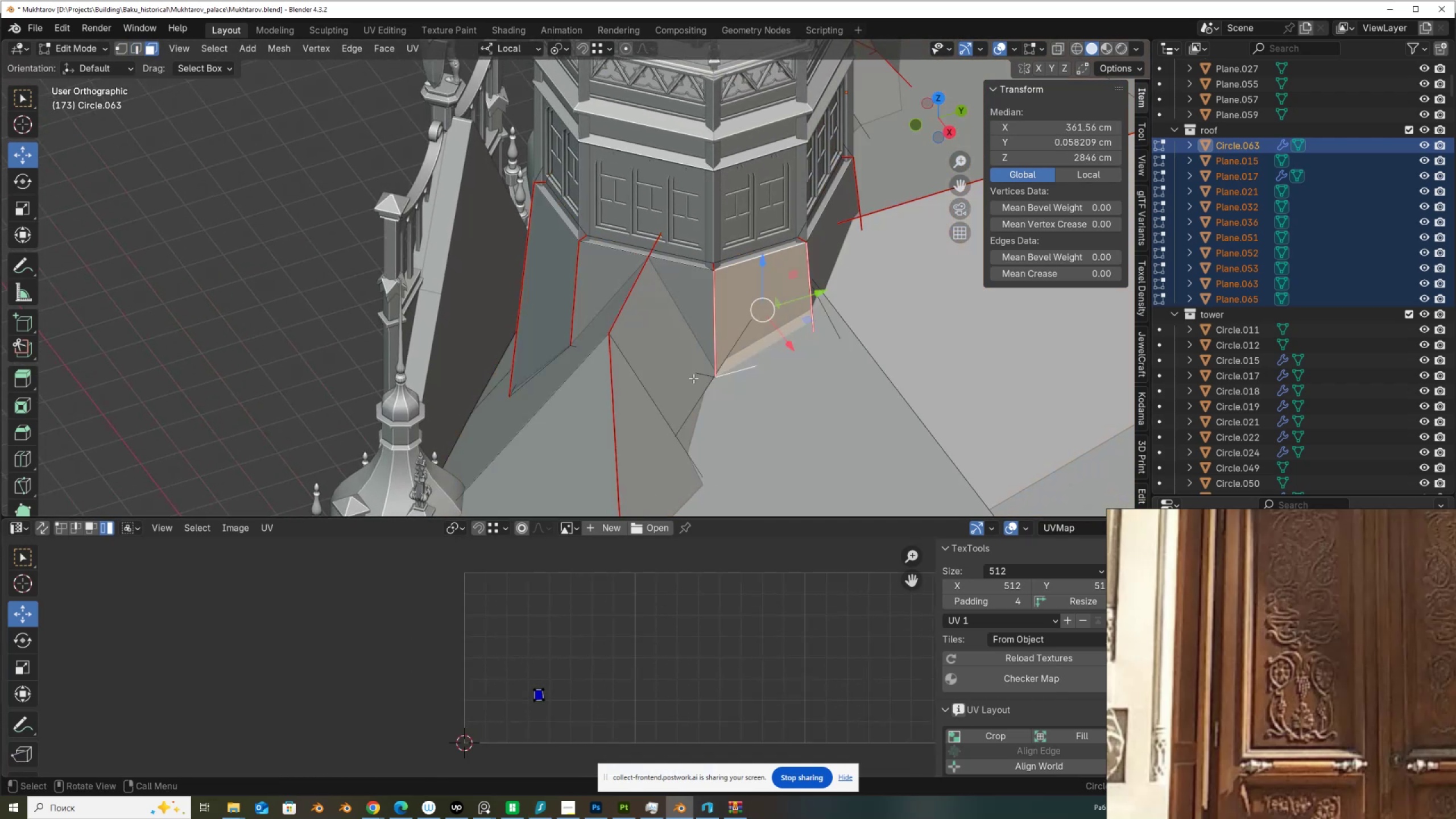 
key(A)
 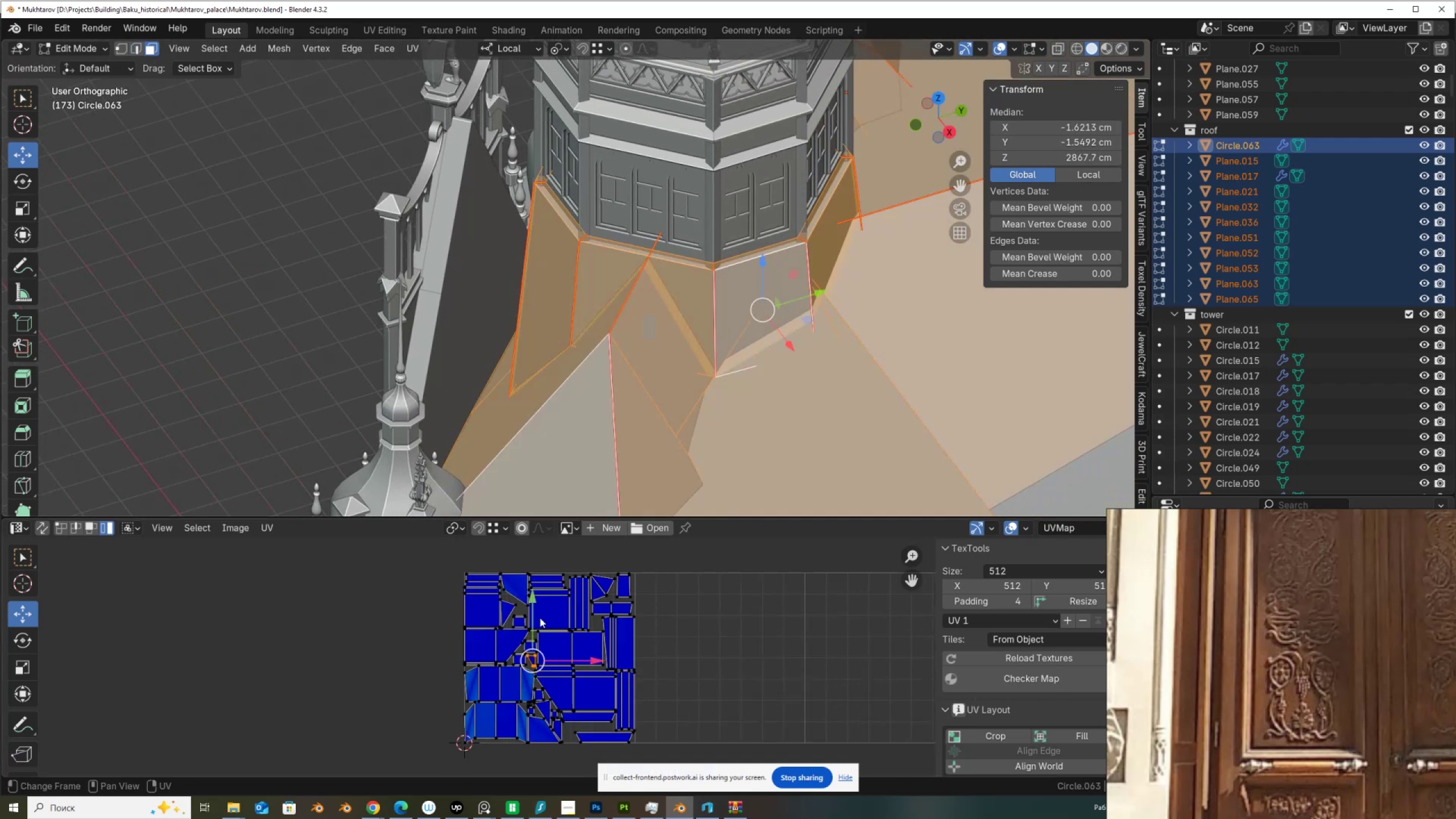 
scroll: coordinate [533, 660], scroll_direction: up, amount: 8.0
 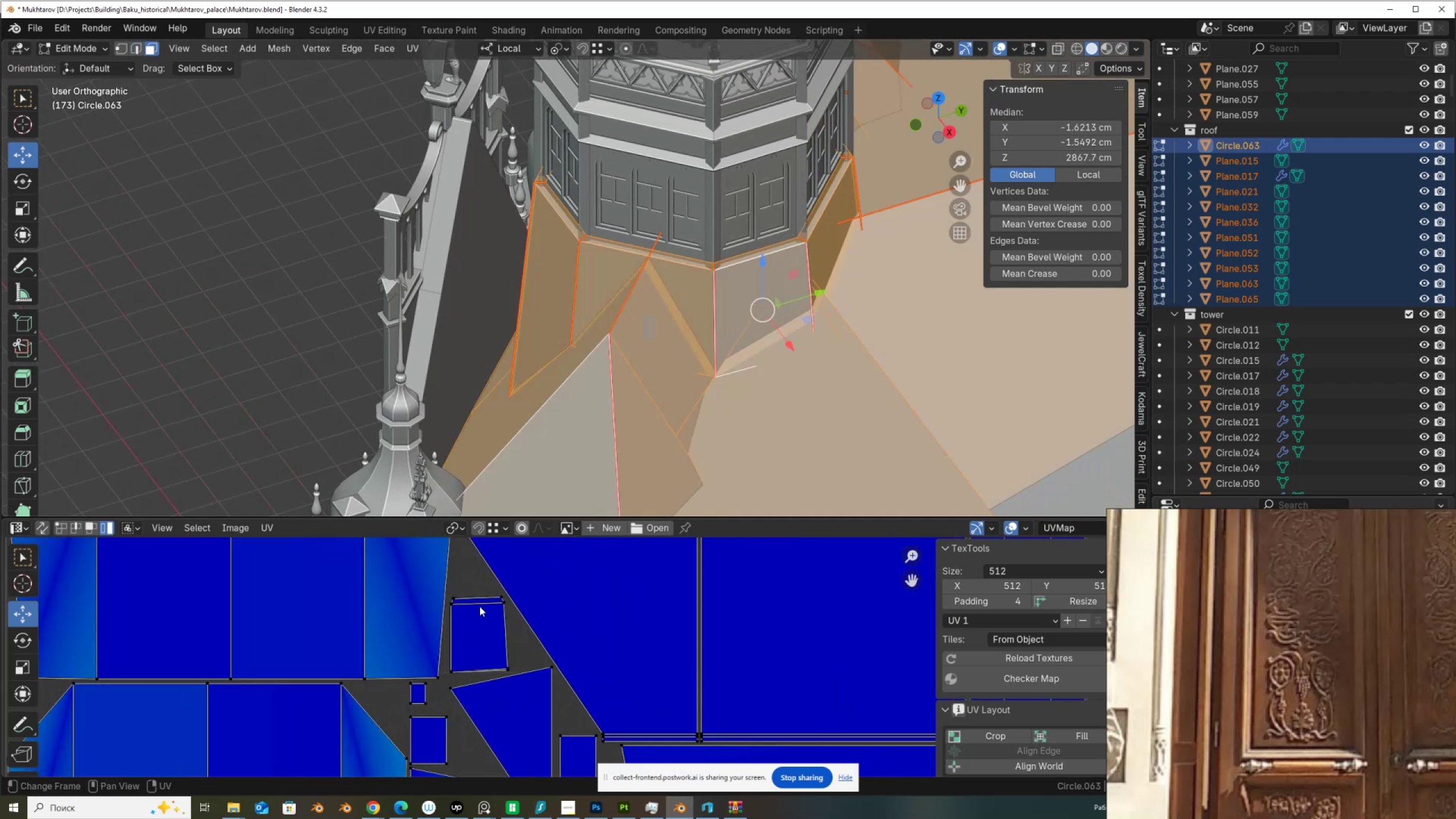 
left_click([479, 606])
 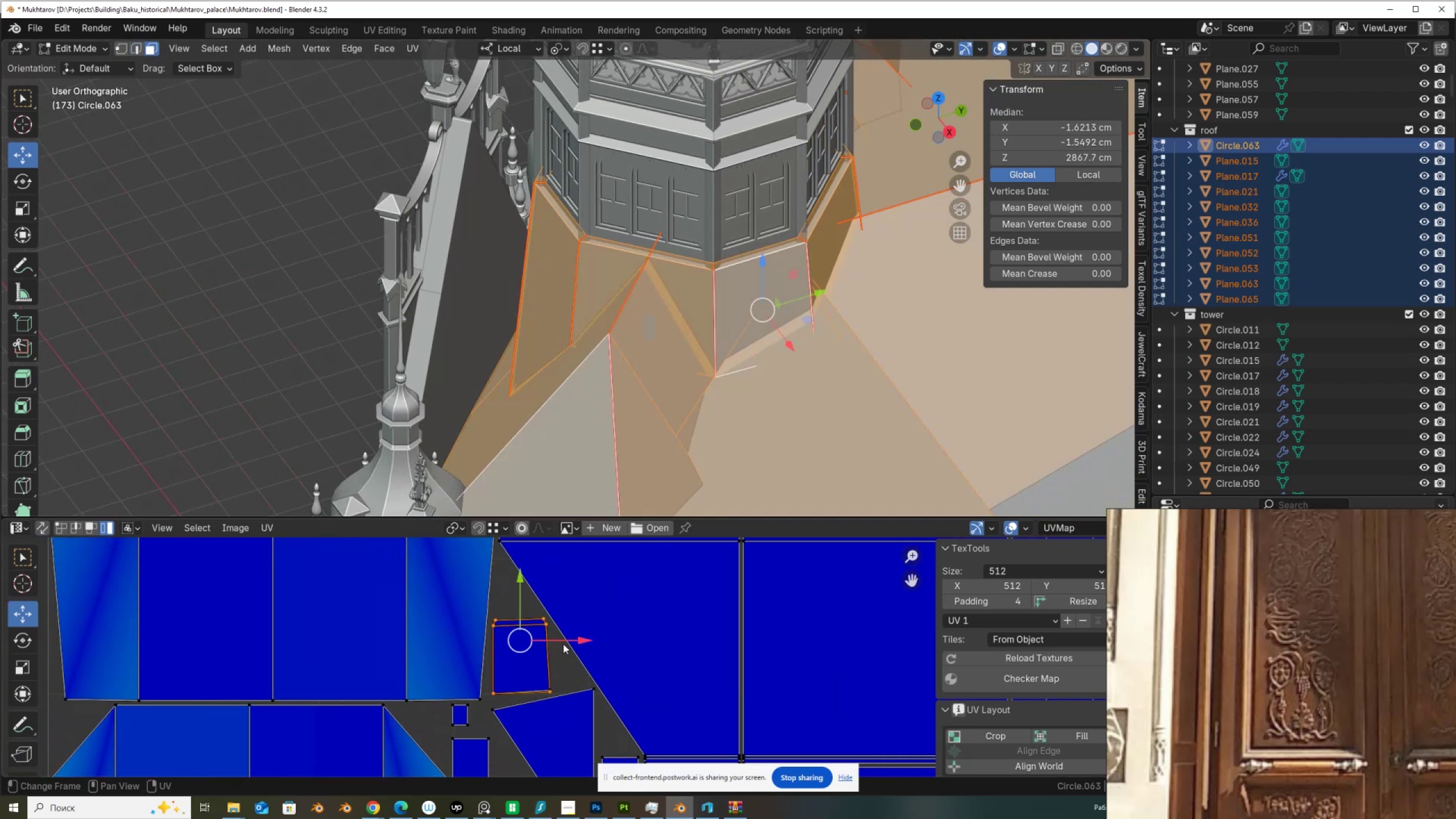 
key(G)
 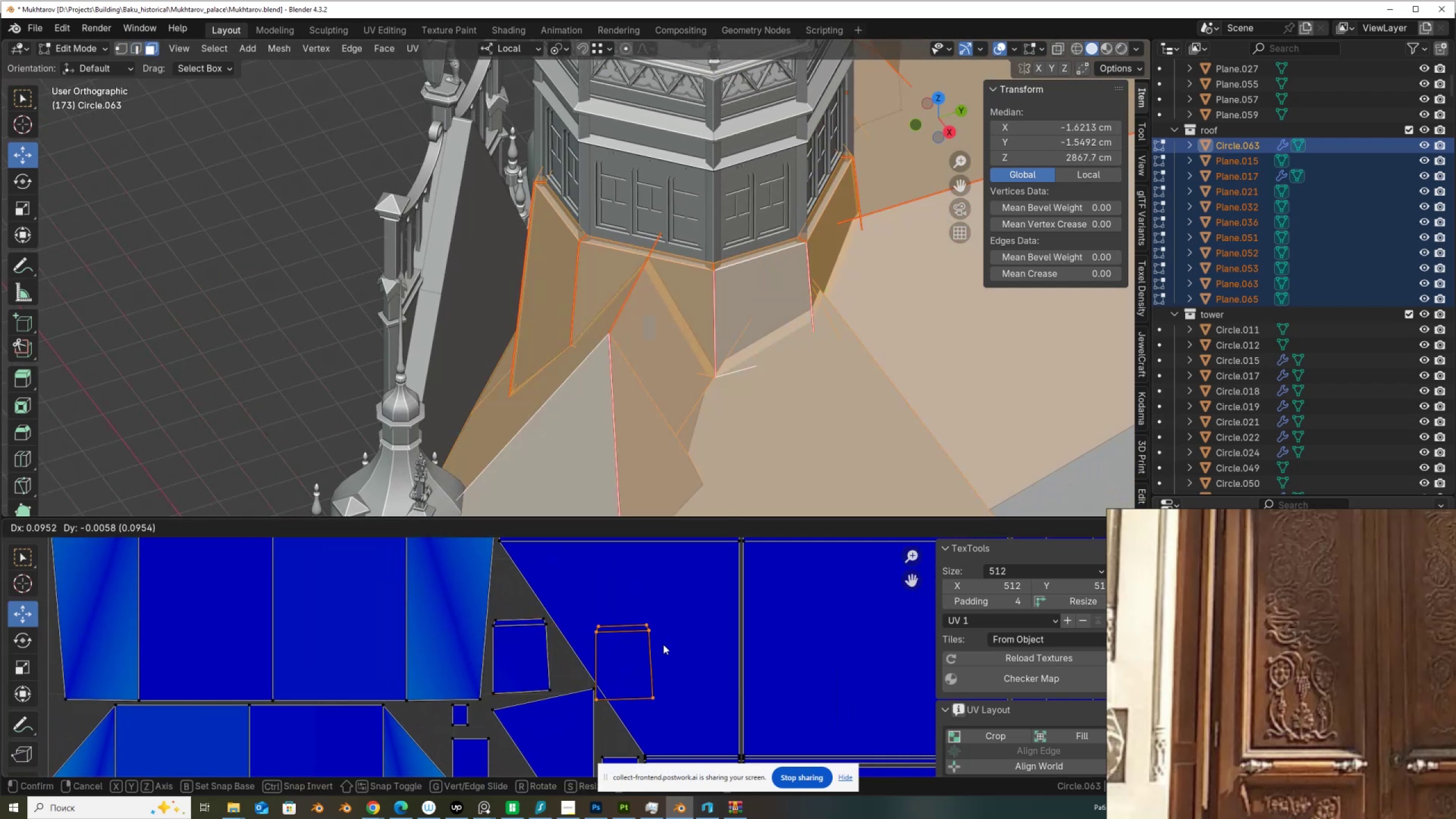 
scroll: coordinate [638, 630], scroll_direction: down, amount: 2.0
 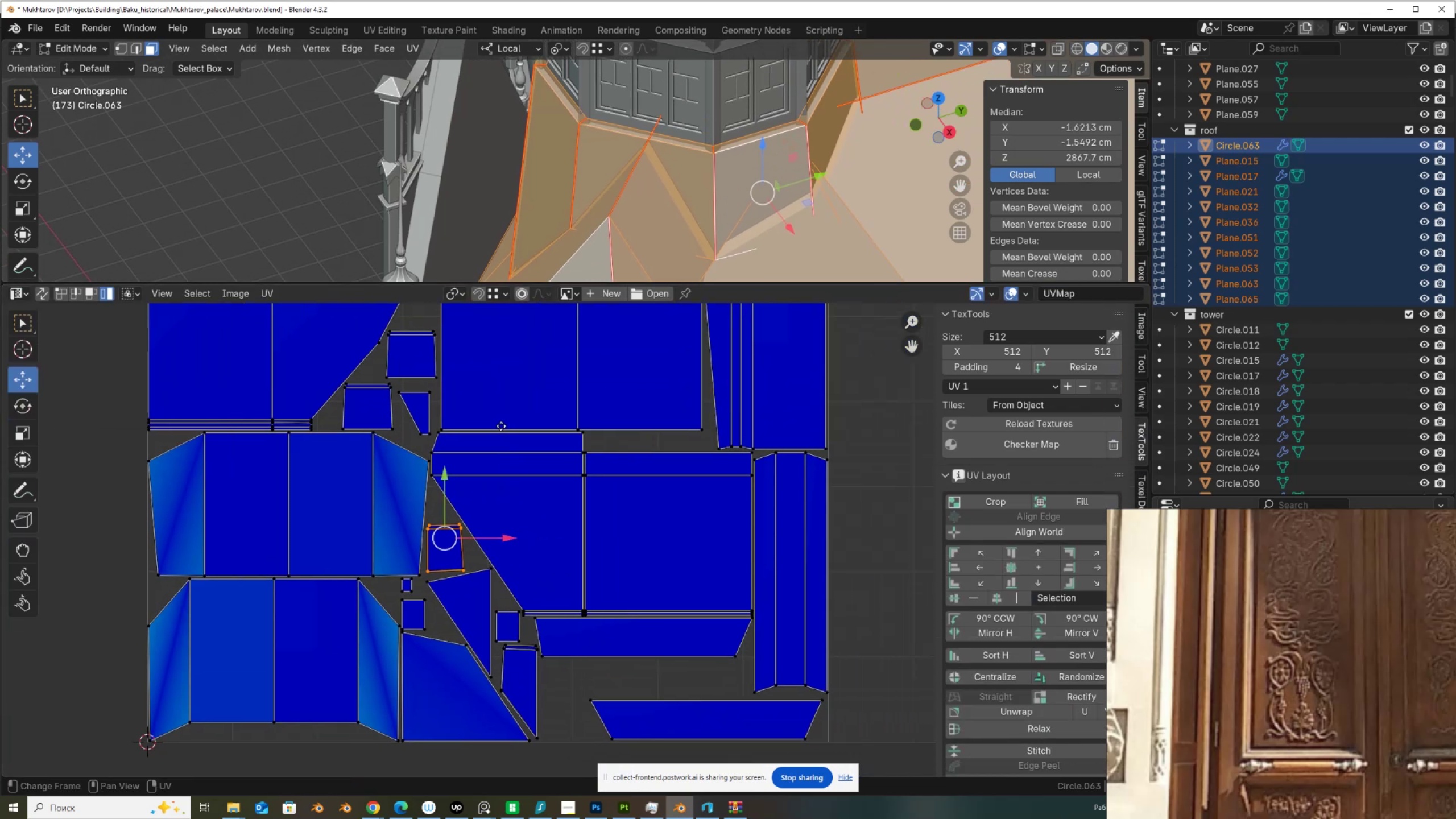 
key(G)
 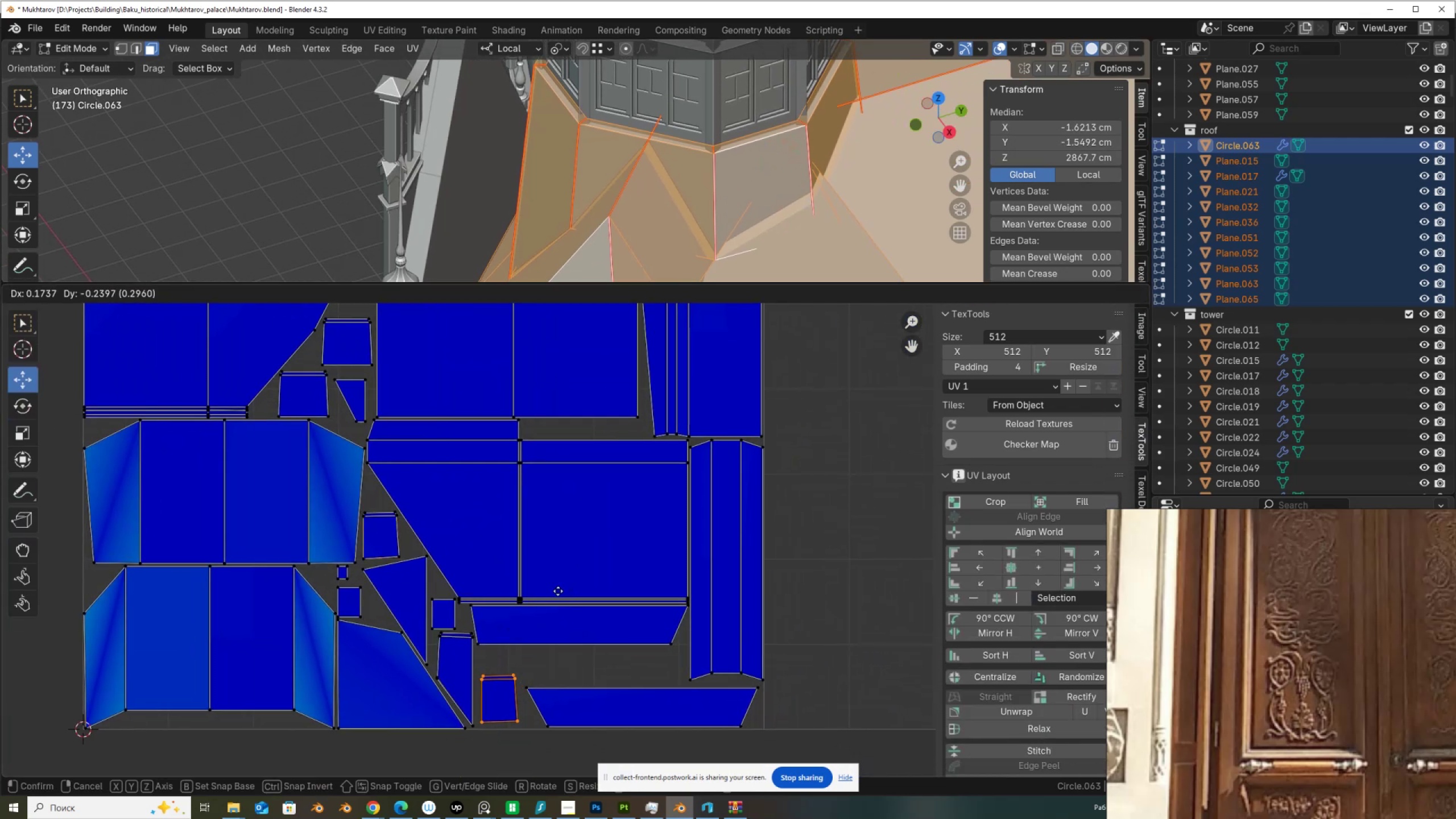 
left_click([558, 592])
 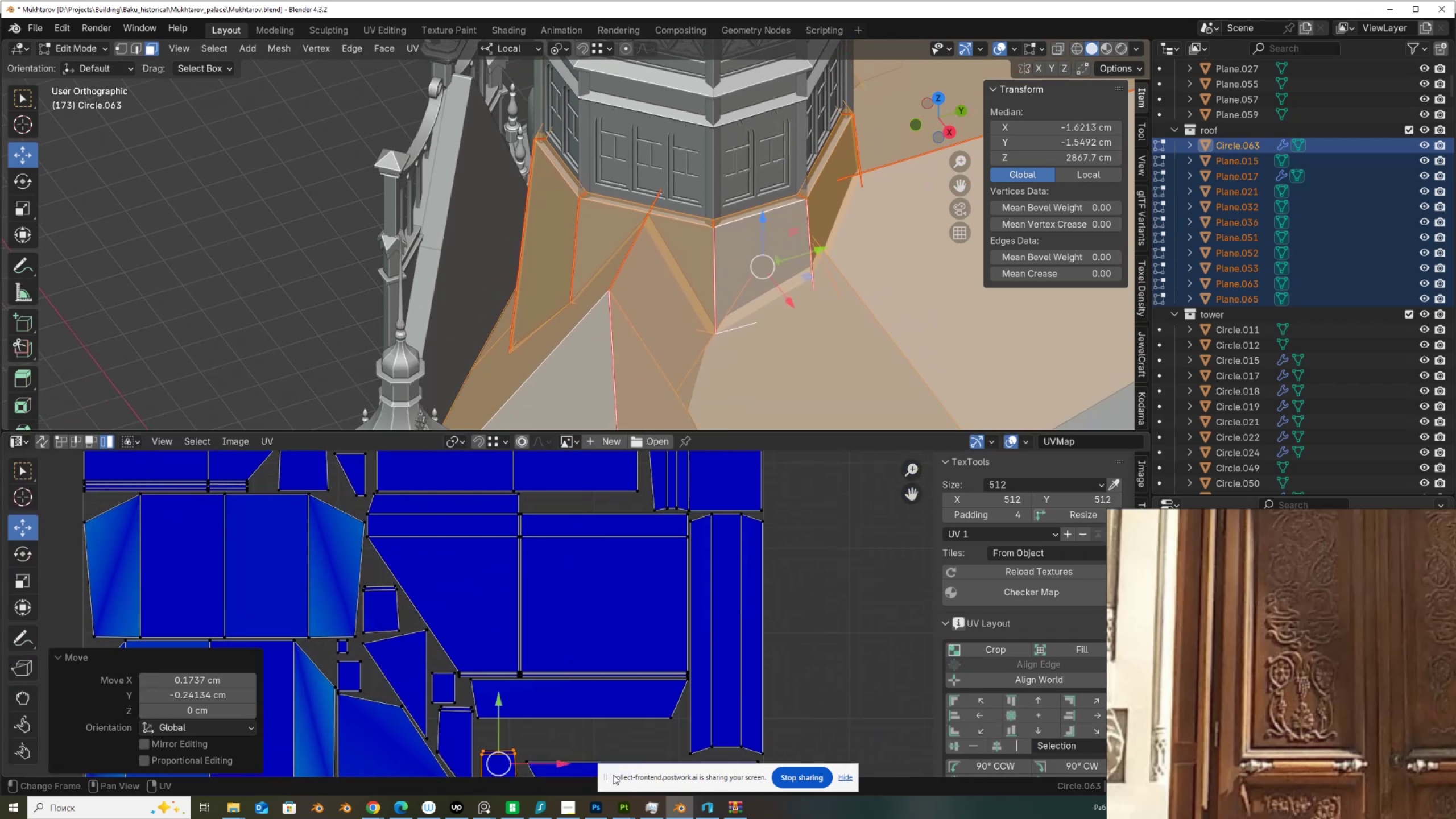 
left_click([630, 807])
 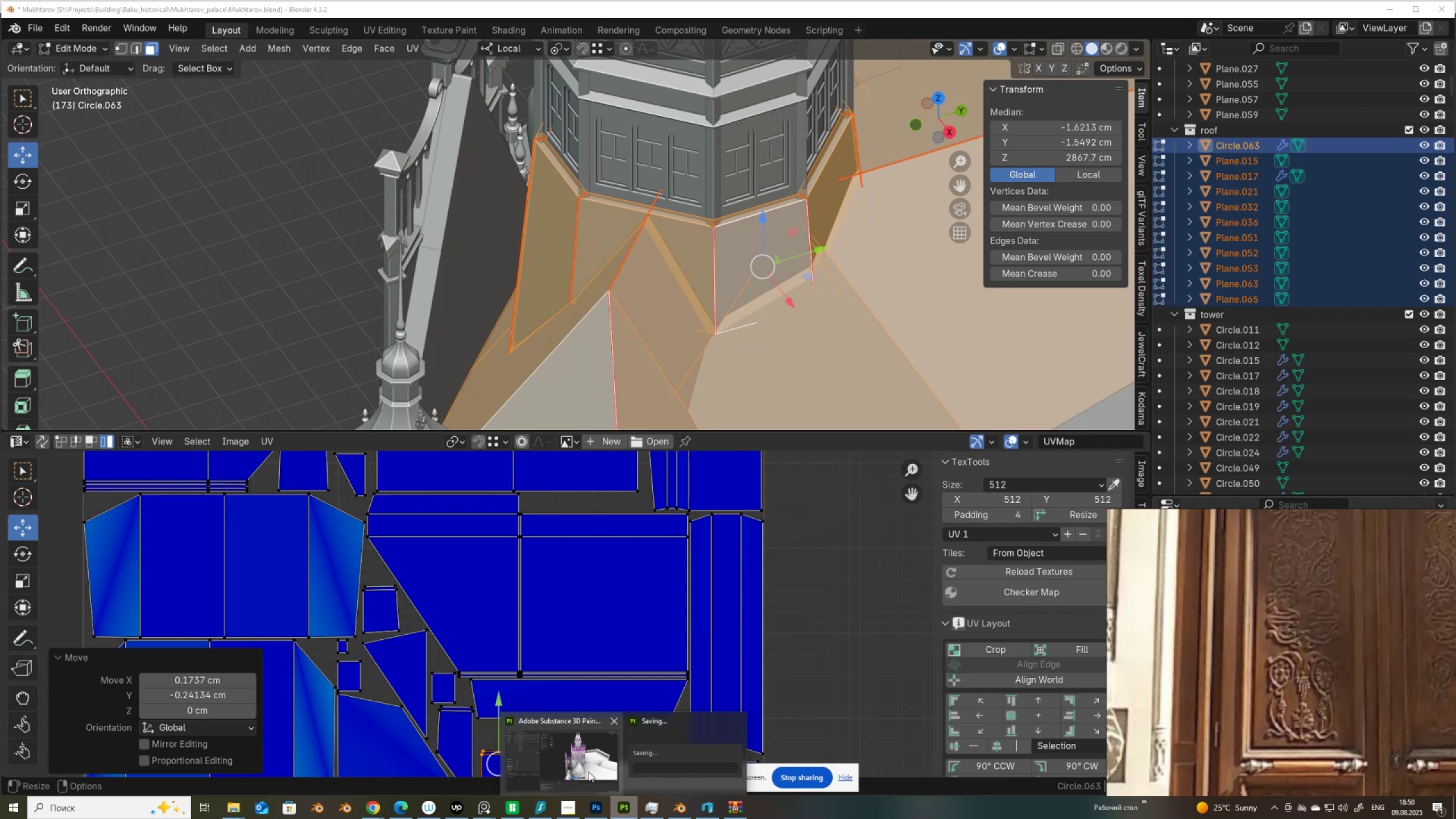 
left_click([589, 772])
 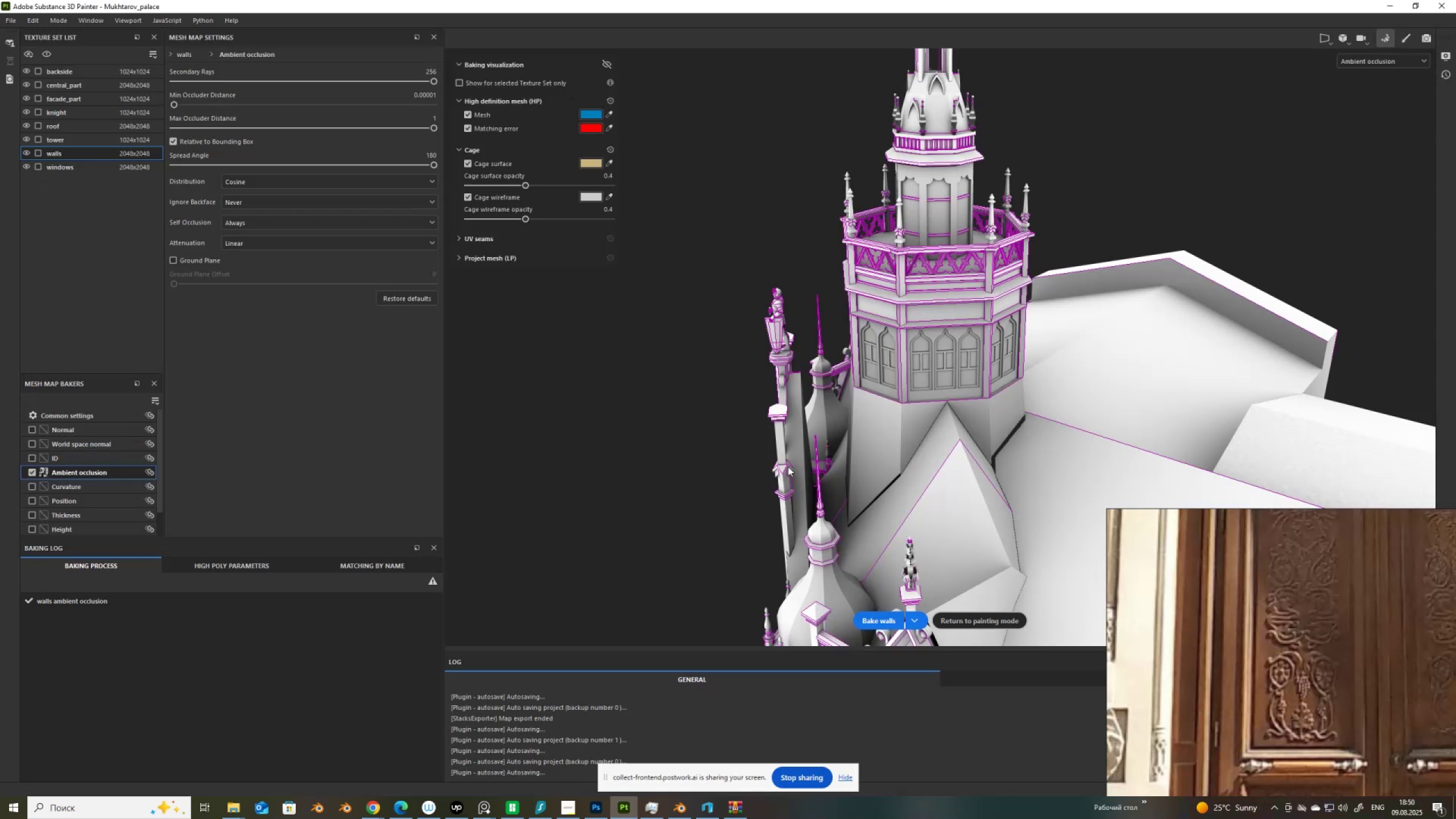 
scroll: coordinate [778, 487], scroll_direction: none, amount: 0.0
 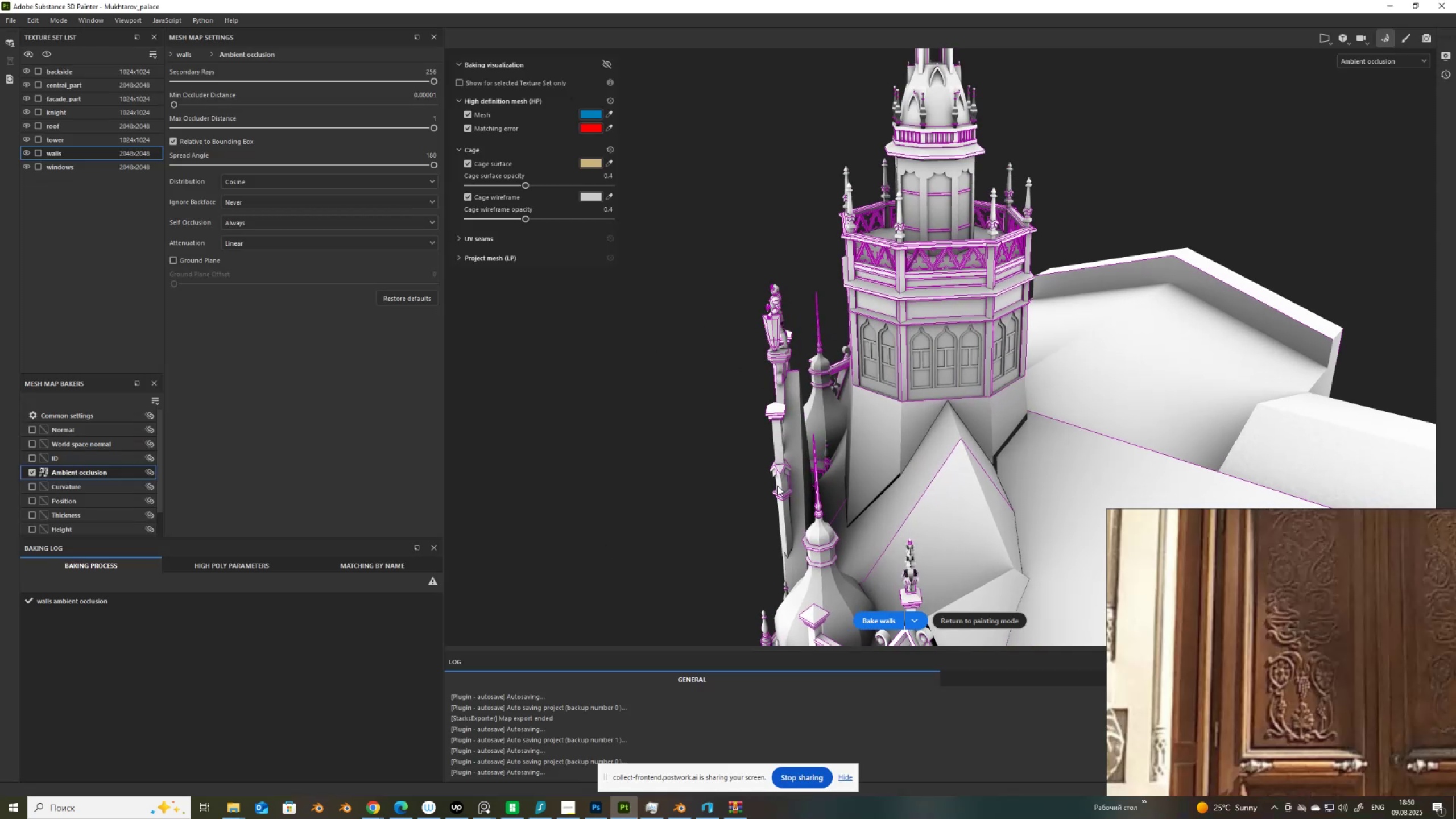 
hold_key(key=AltLeft, duration=0.89)
 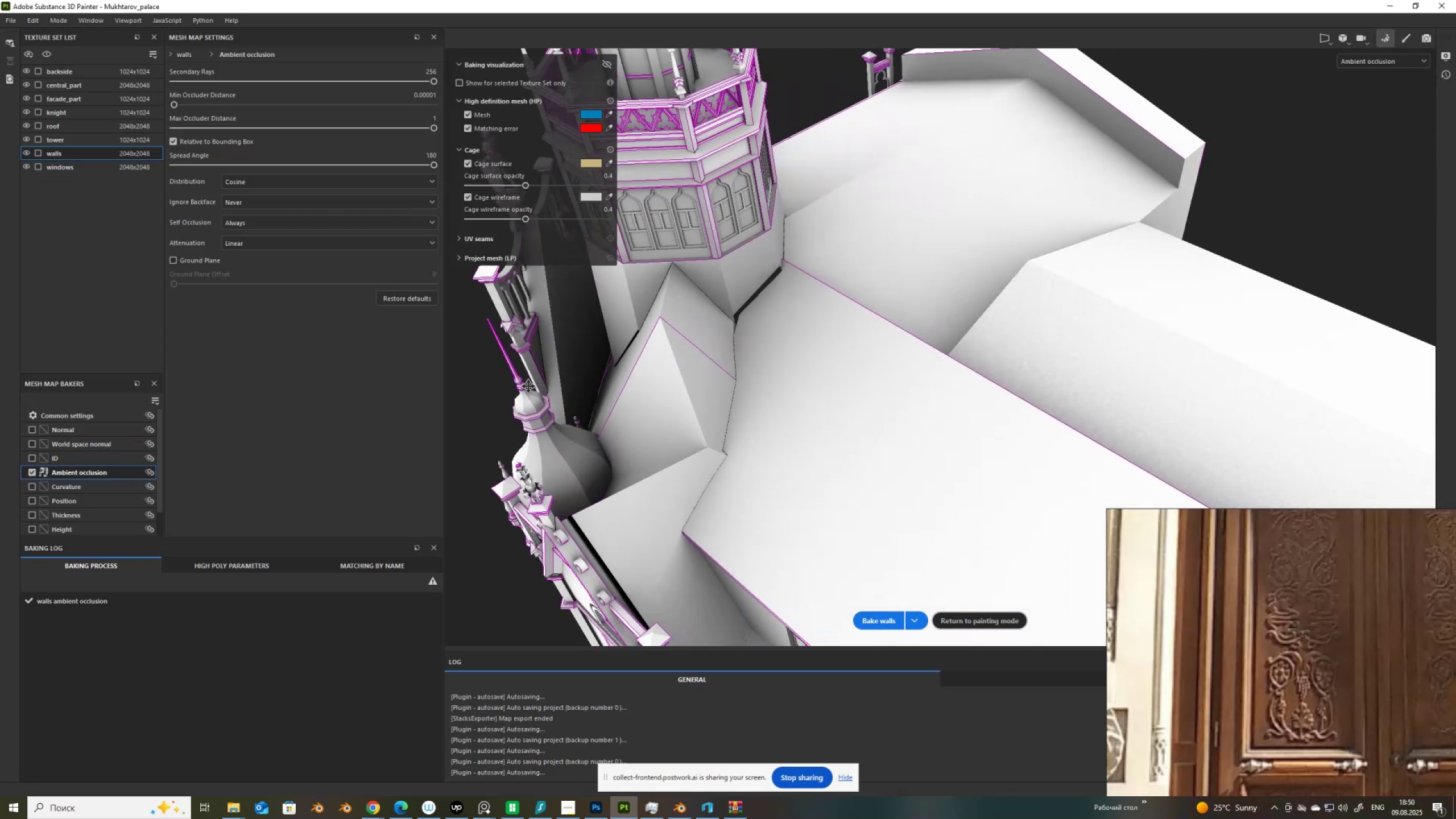 
scroll: coordinate [642, 429], scroll_direction: down, amount: 4.0
 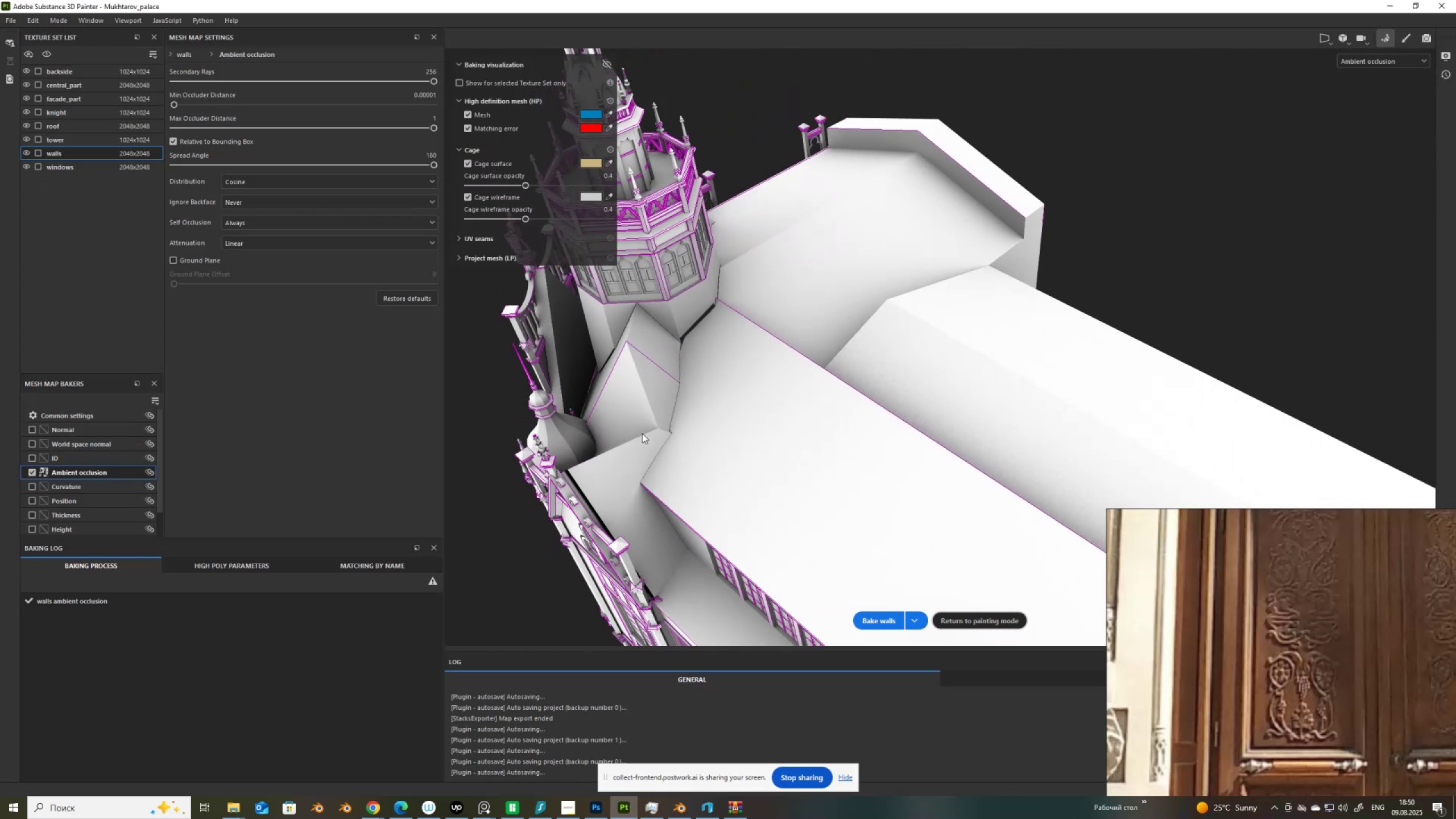 
scroll: coordinate [642, 433], scroll_direction: up, amount: 1.0
 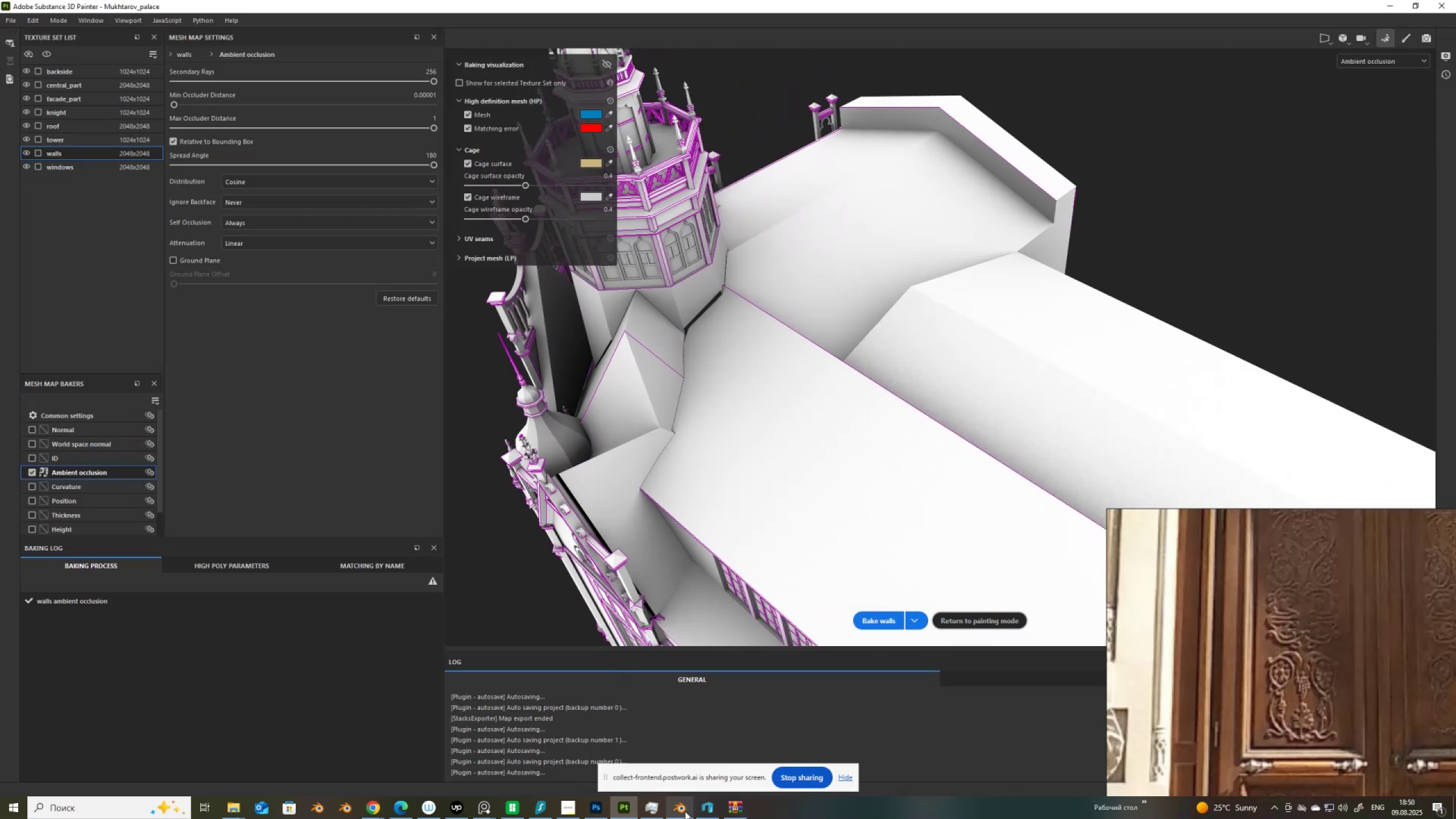 
left_click([684, 810])
 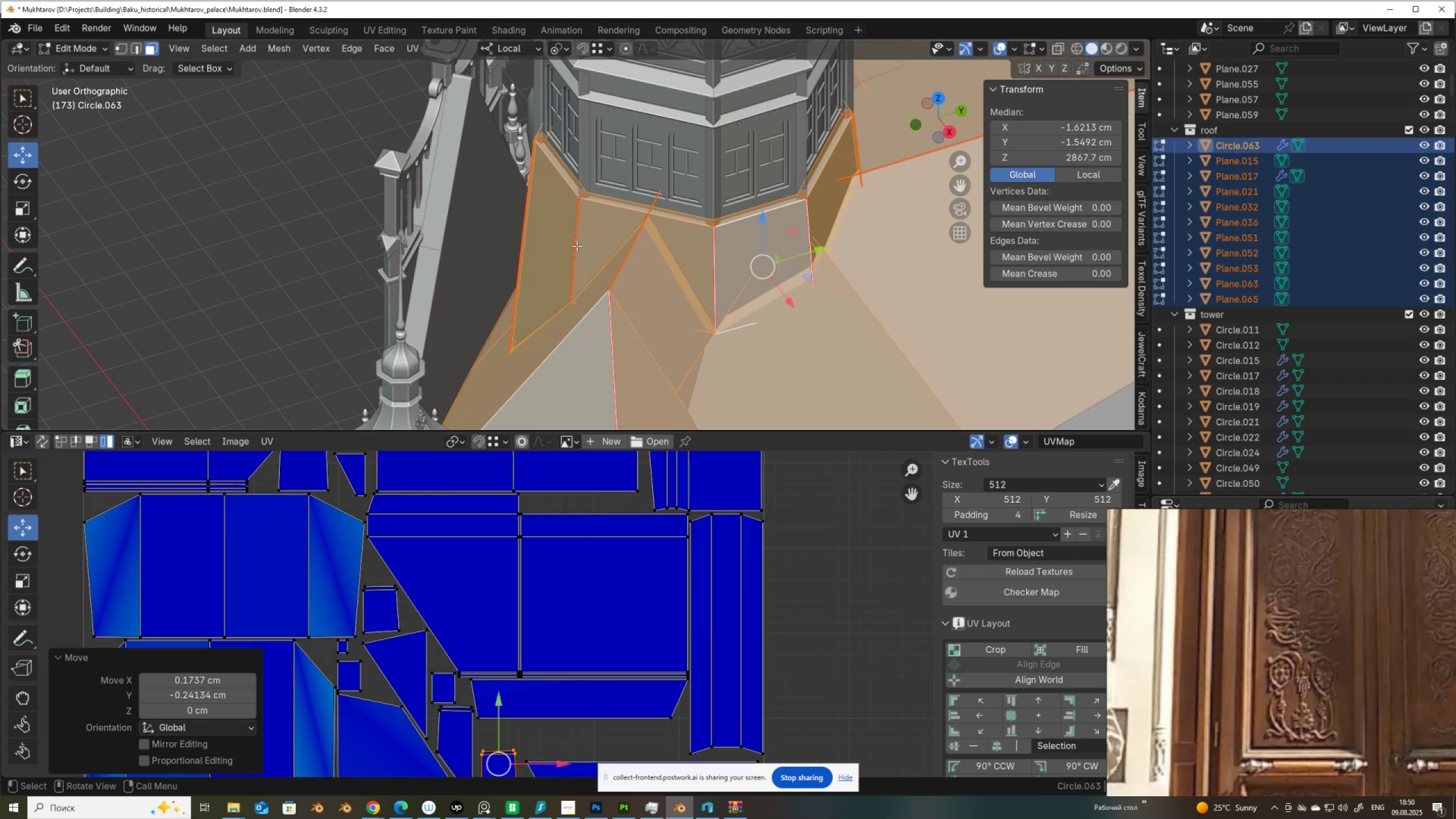 
left_click([570, 251])
 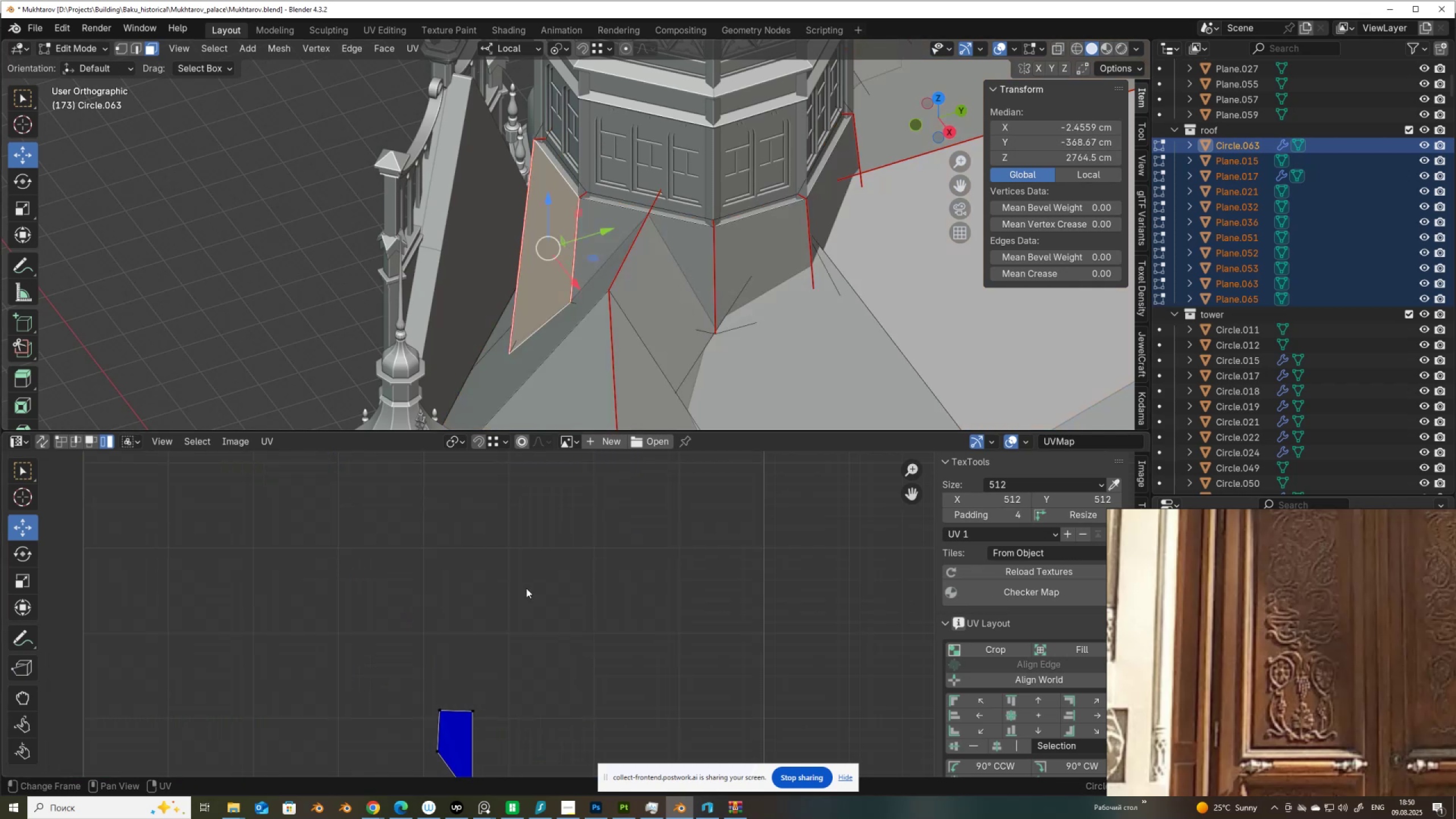 
scroll: coordinate [522, 617], scroll_direction: down, amount: 3.0
 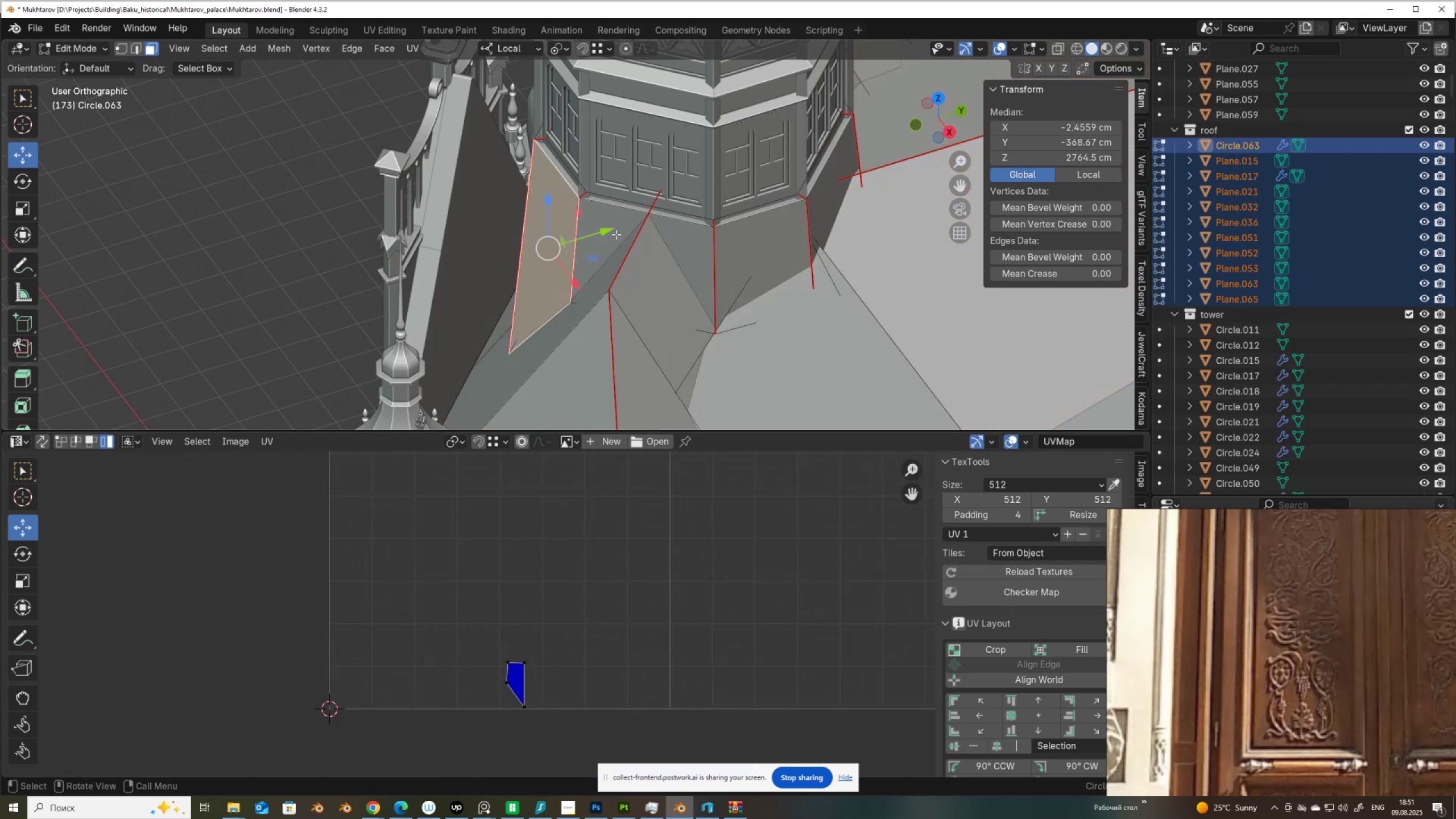 
hold_key(key=ShiftLeft, duration=0.46)
left_click([613, 237])
 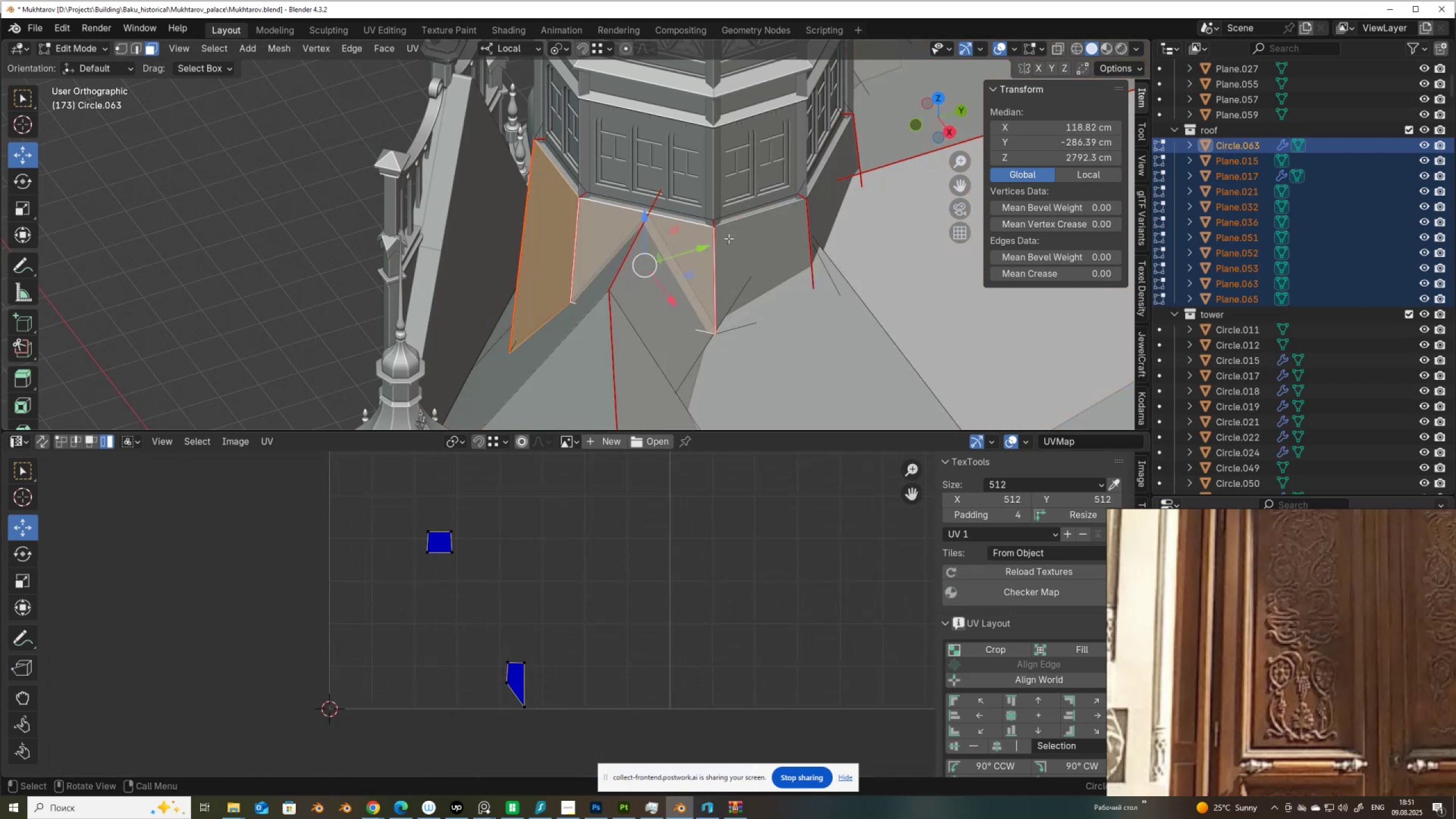 
key(A)
 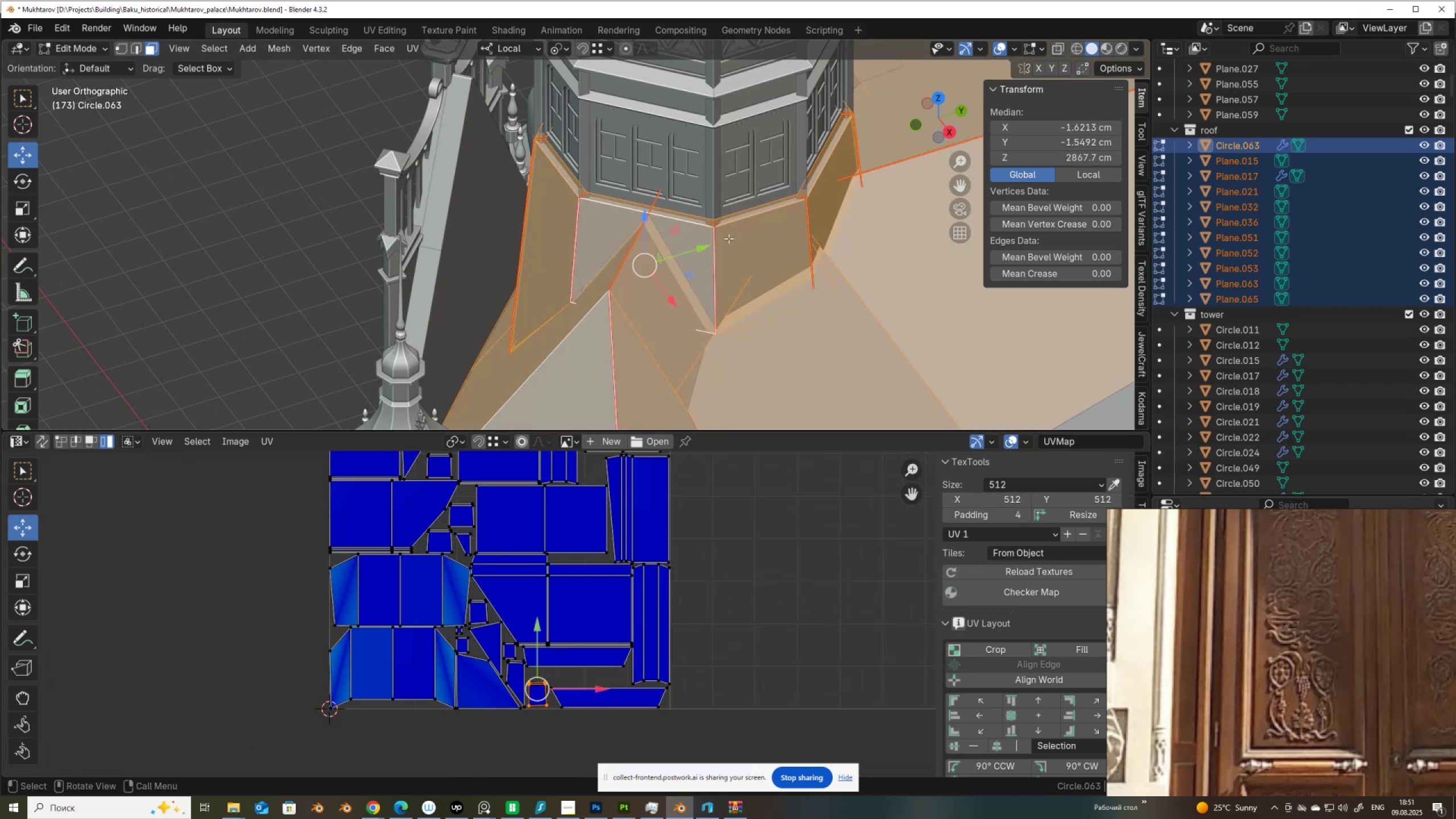 
scroll: coordinate [537, 557], scroll_direction: down, amount: 1.0
 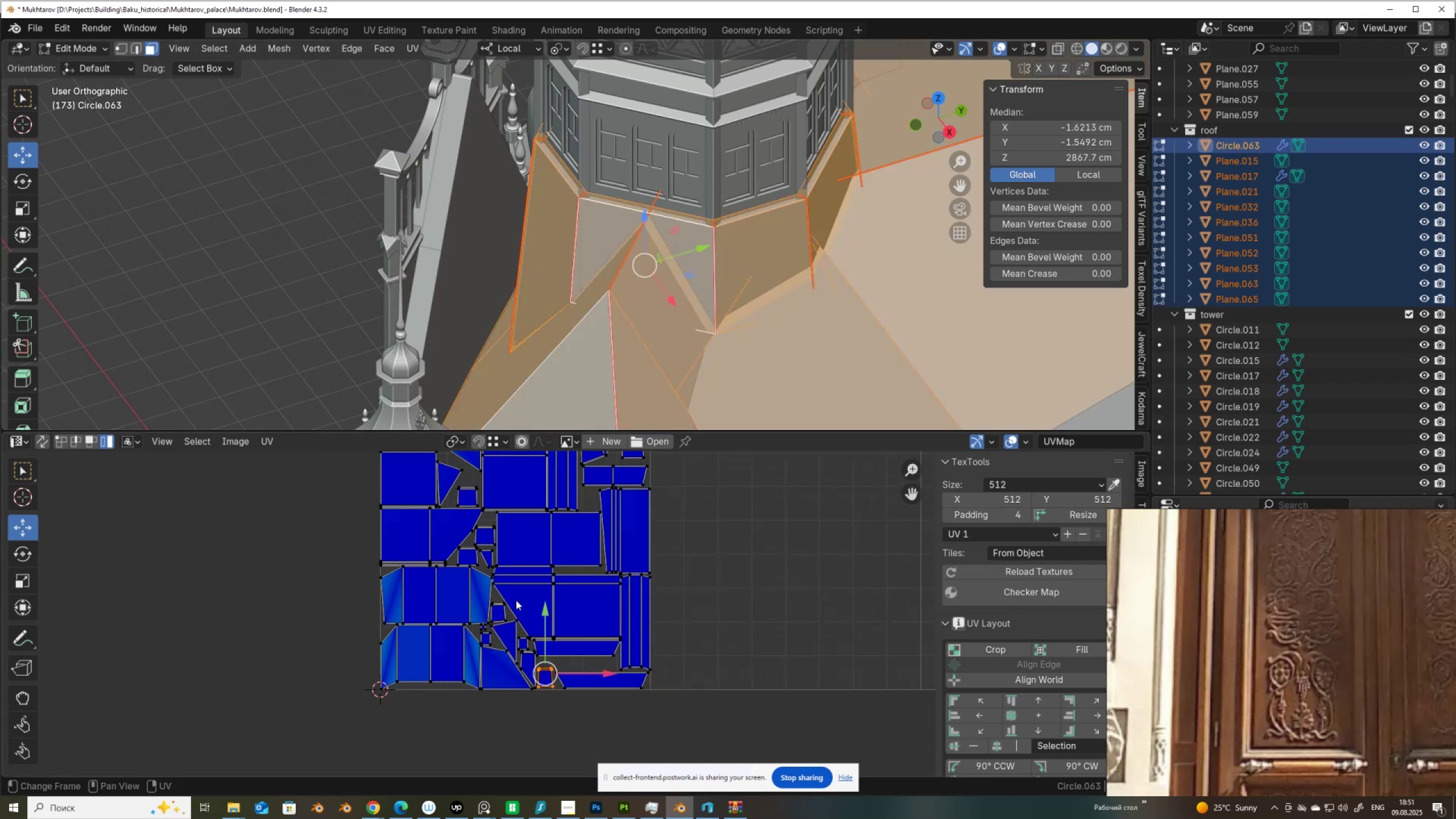 
scroll: coordinate [506, 611], scroll_direction: up, amount: 1.0
 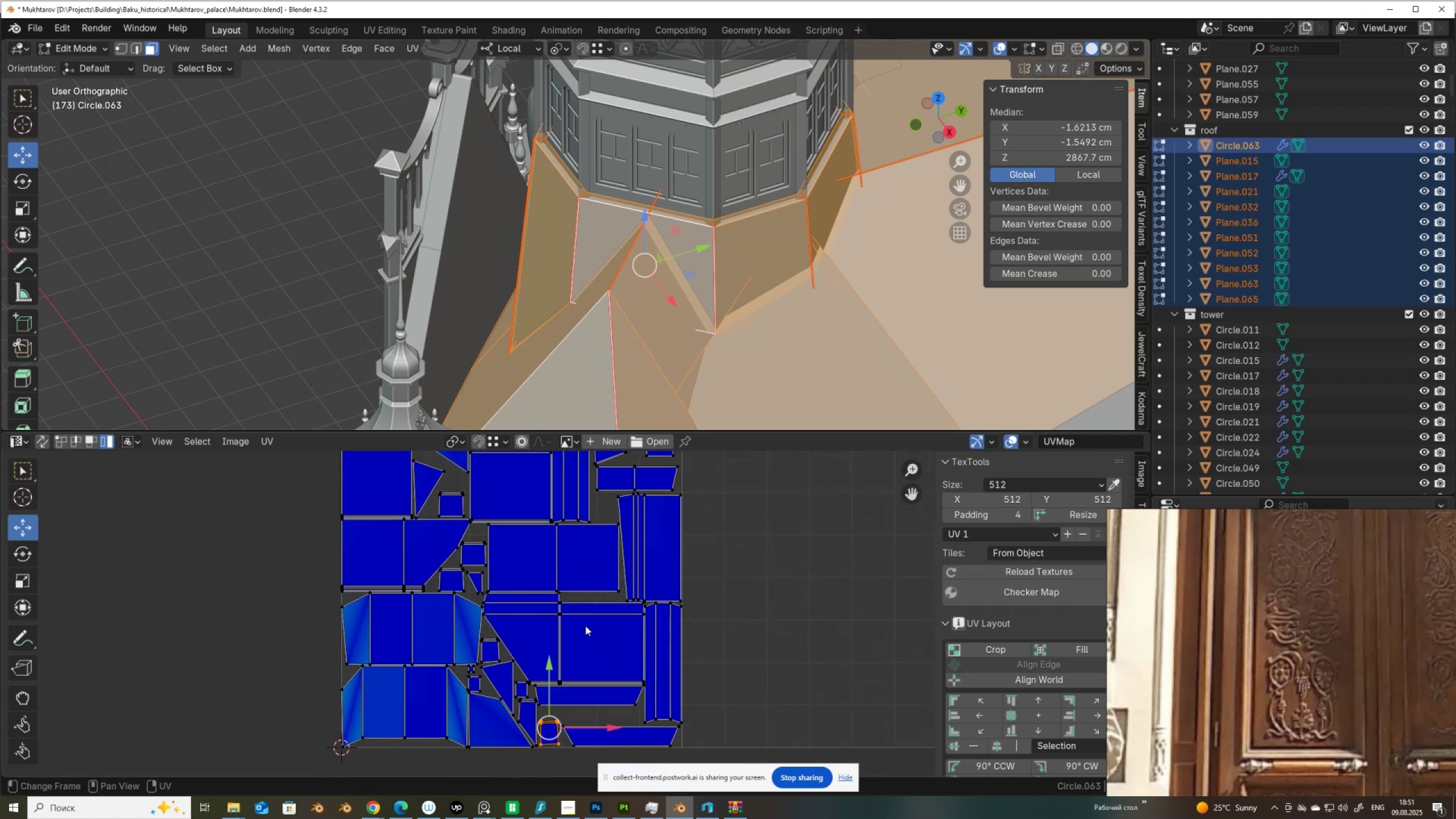 
wait(6.68)
 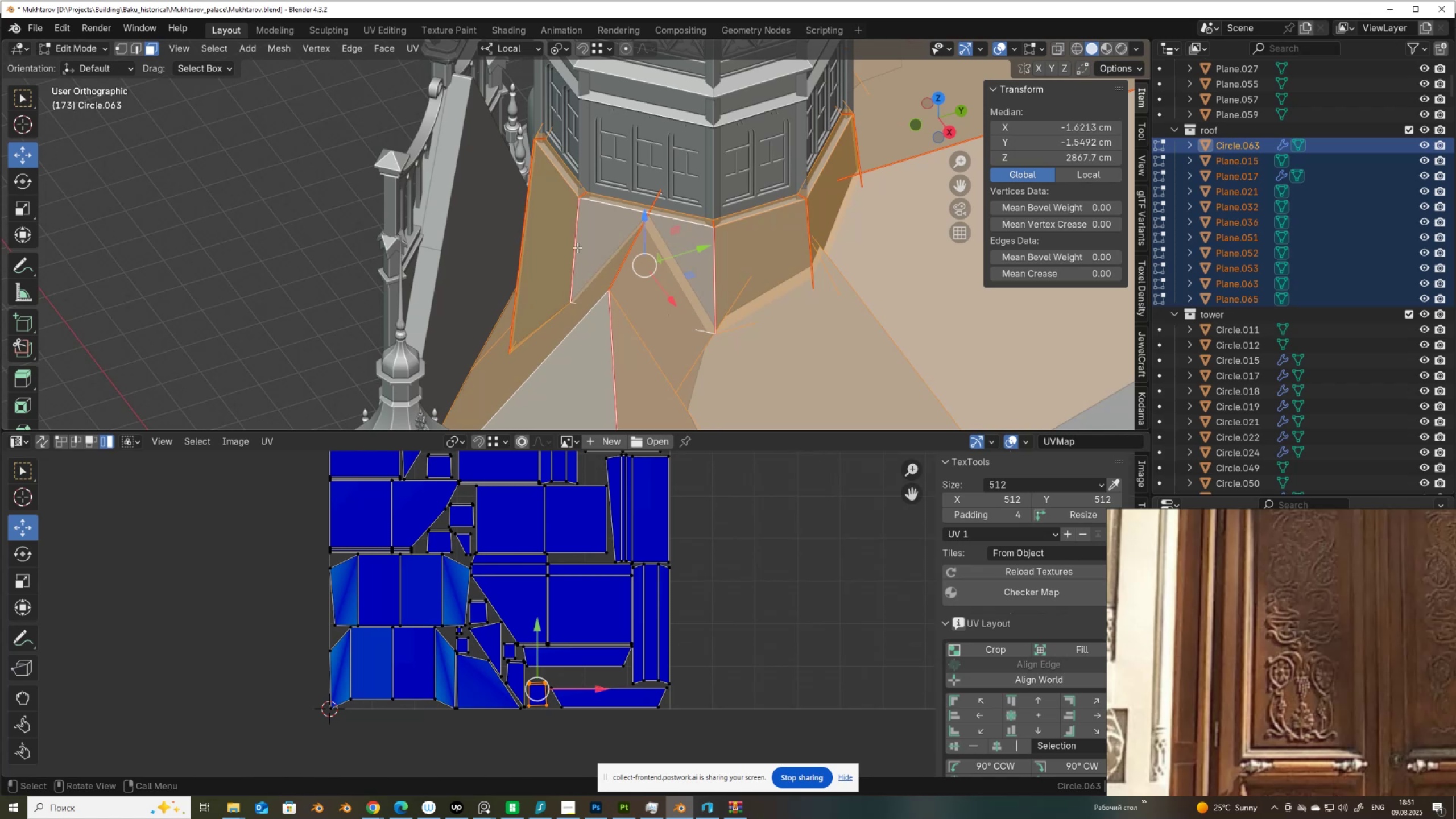 
left_click([470, 554])
 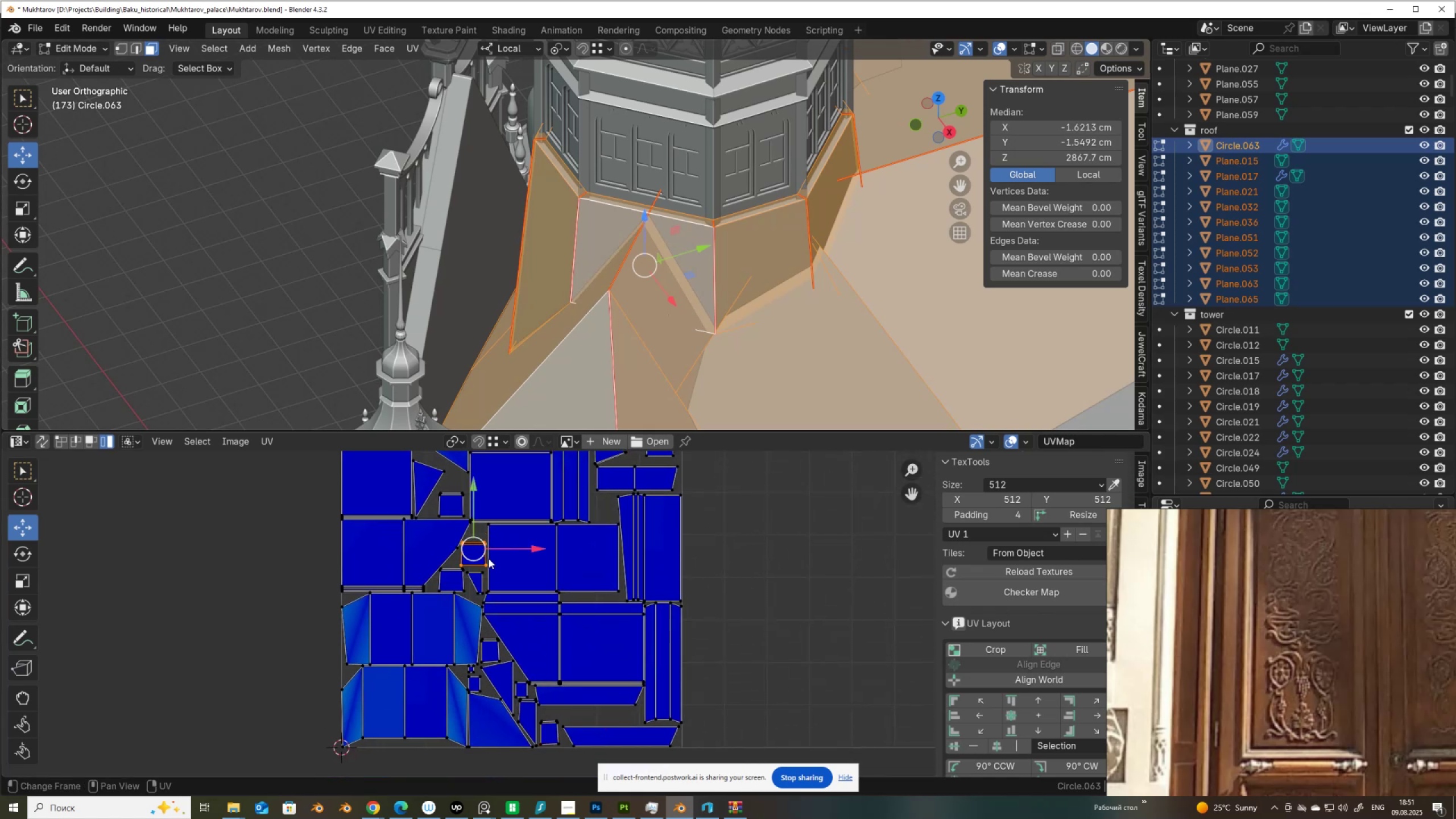 
key(G)
 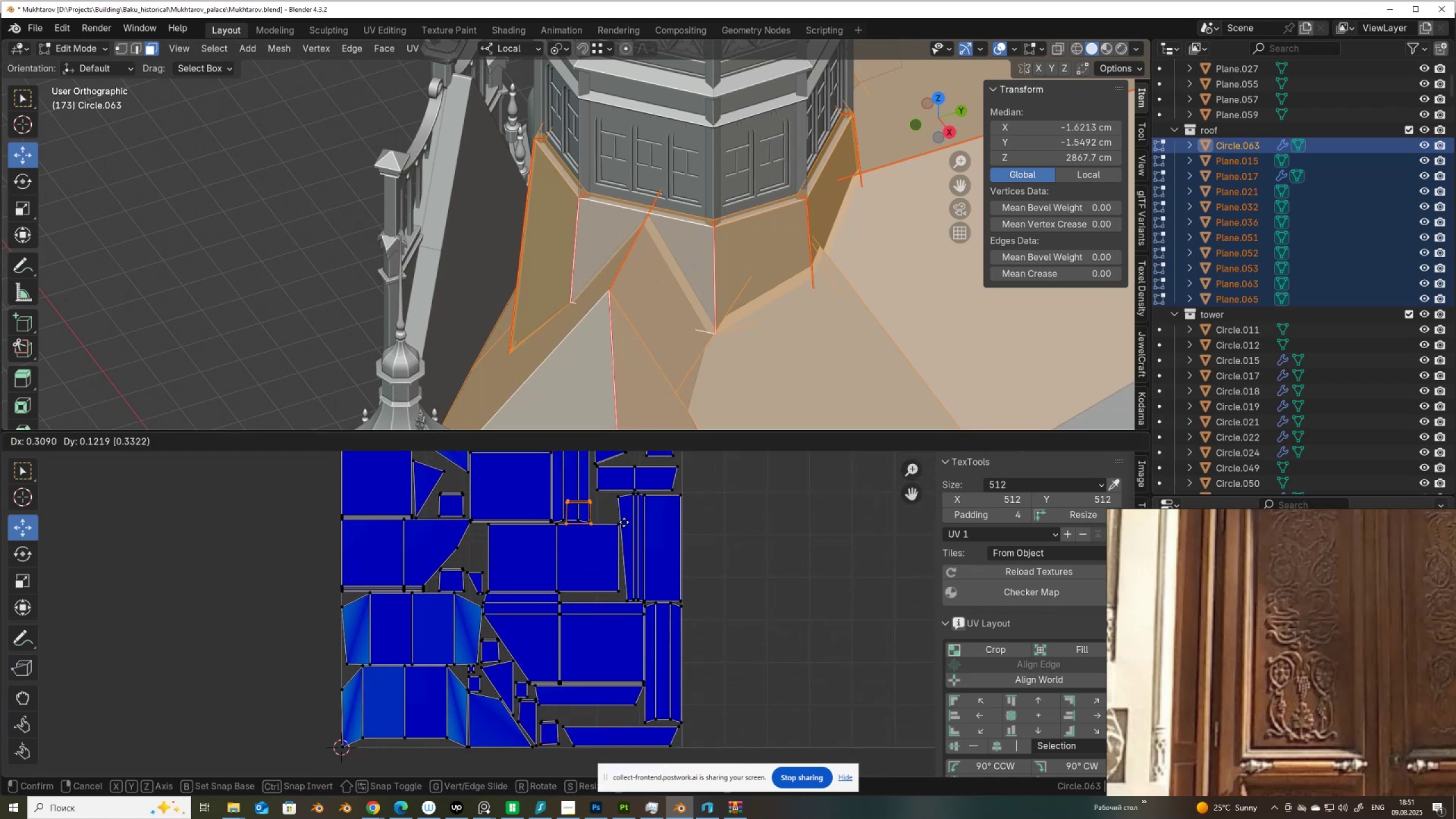 
right_click([619, 528])
 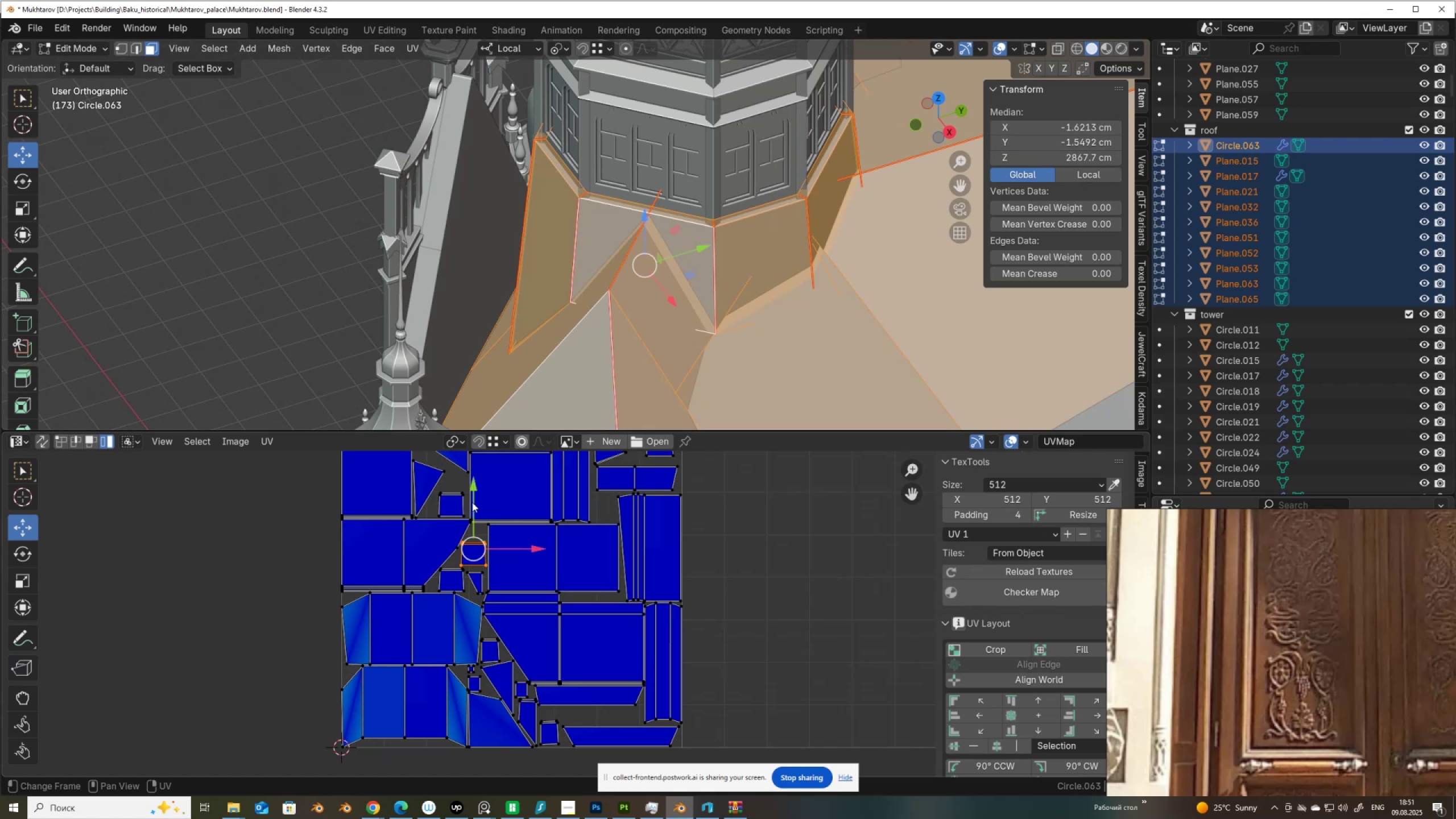 
left_click([462, 507])
 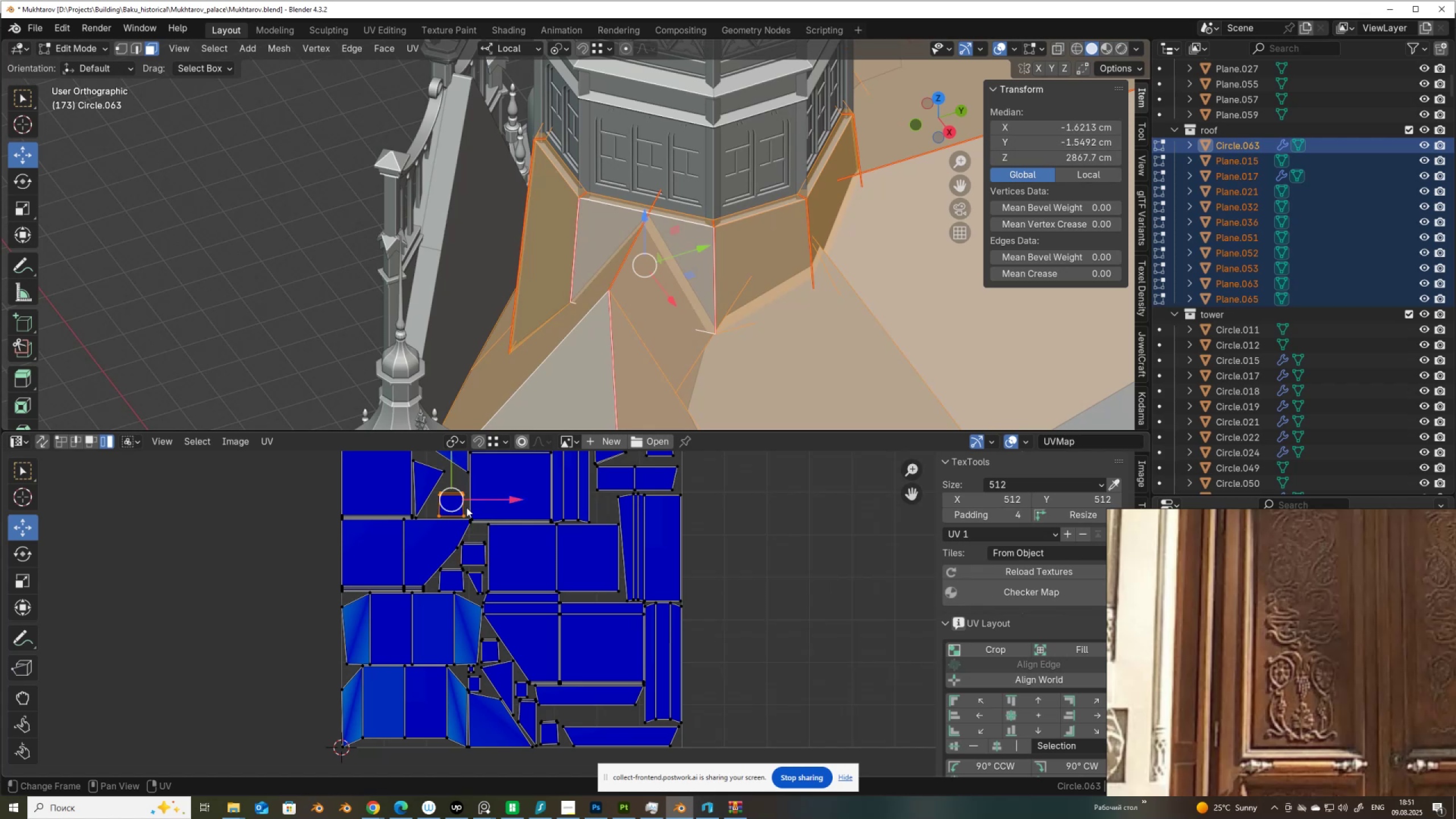 
key(G)
 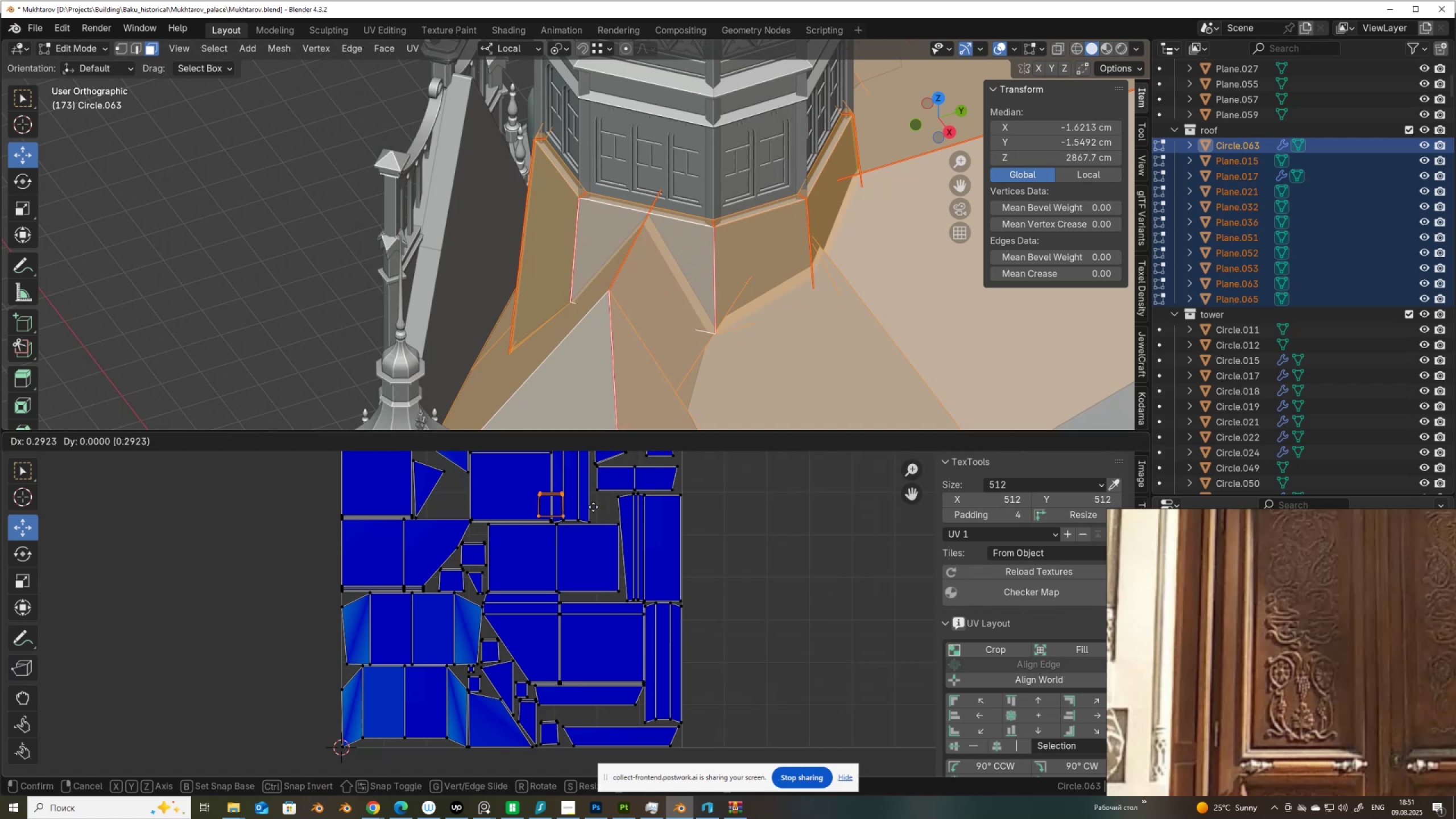 
right_click([593, 507])
 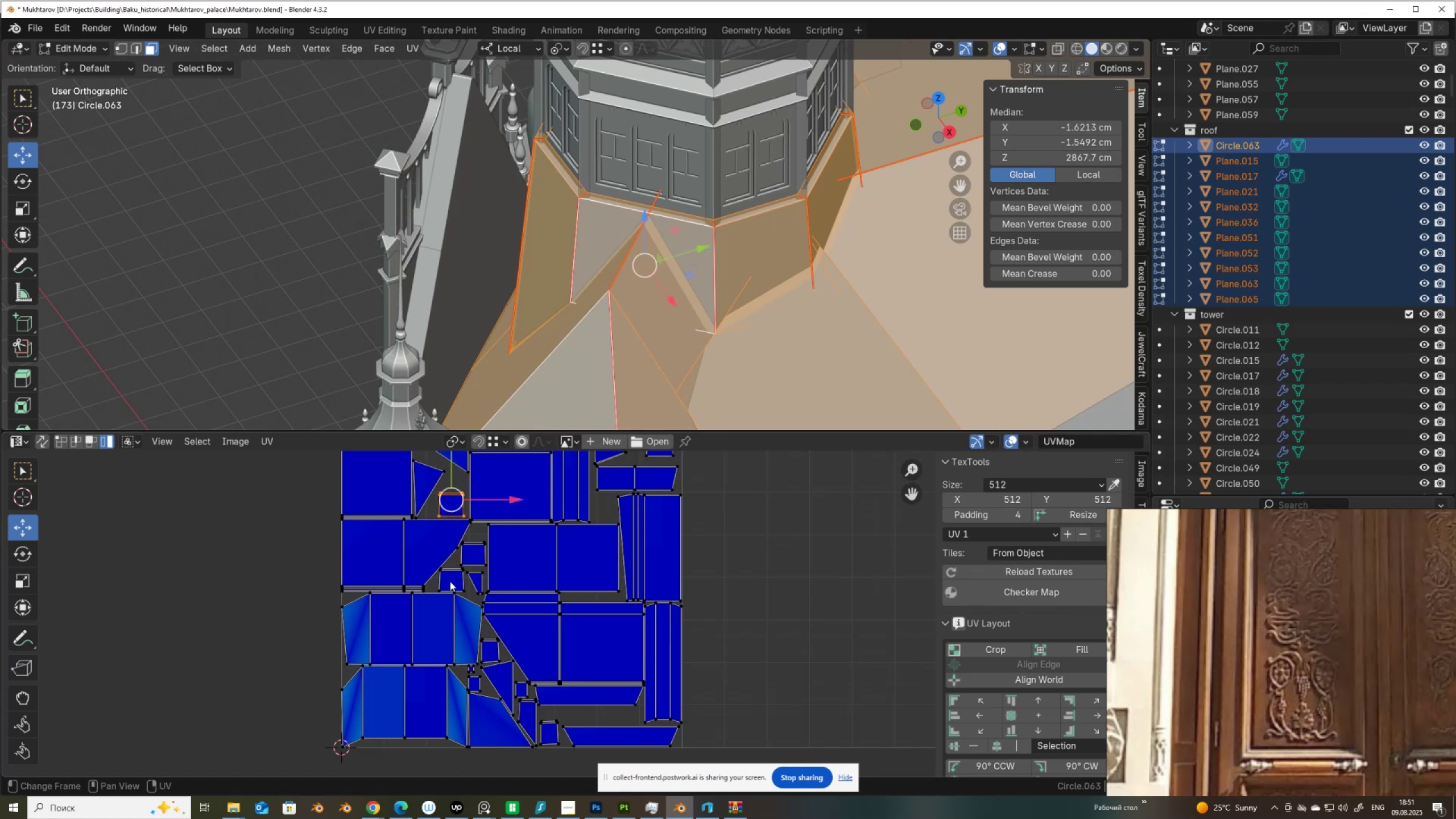 
left_click([450, 581])
 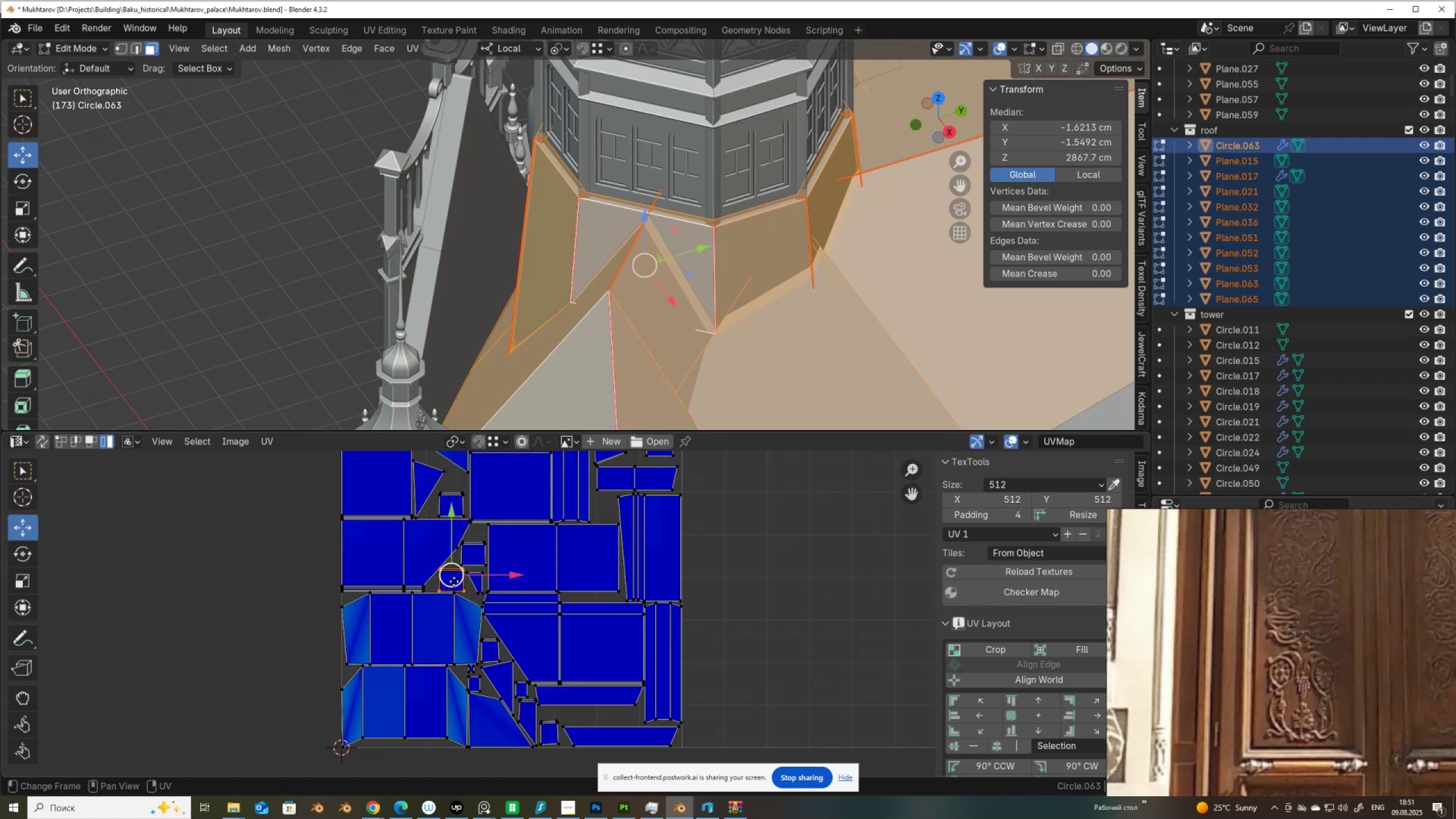 
key(G)
 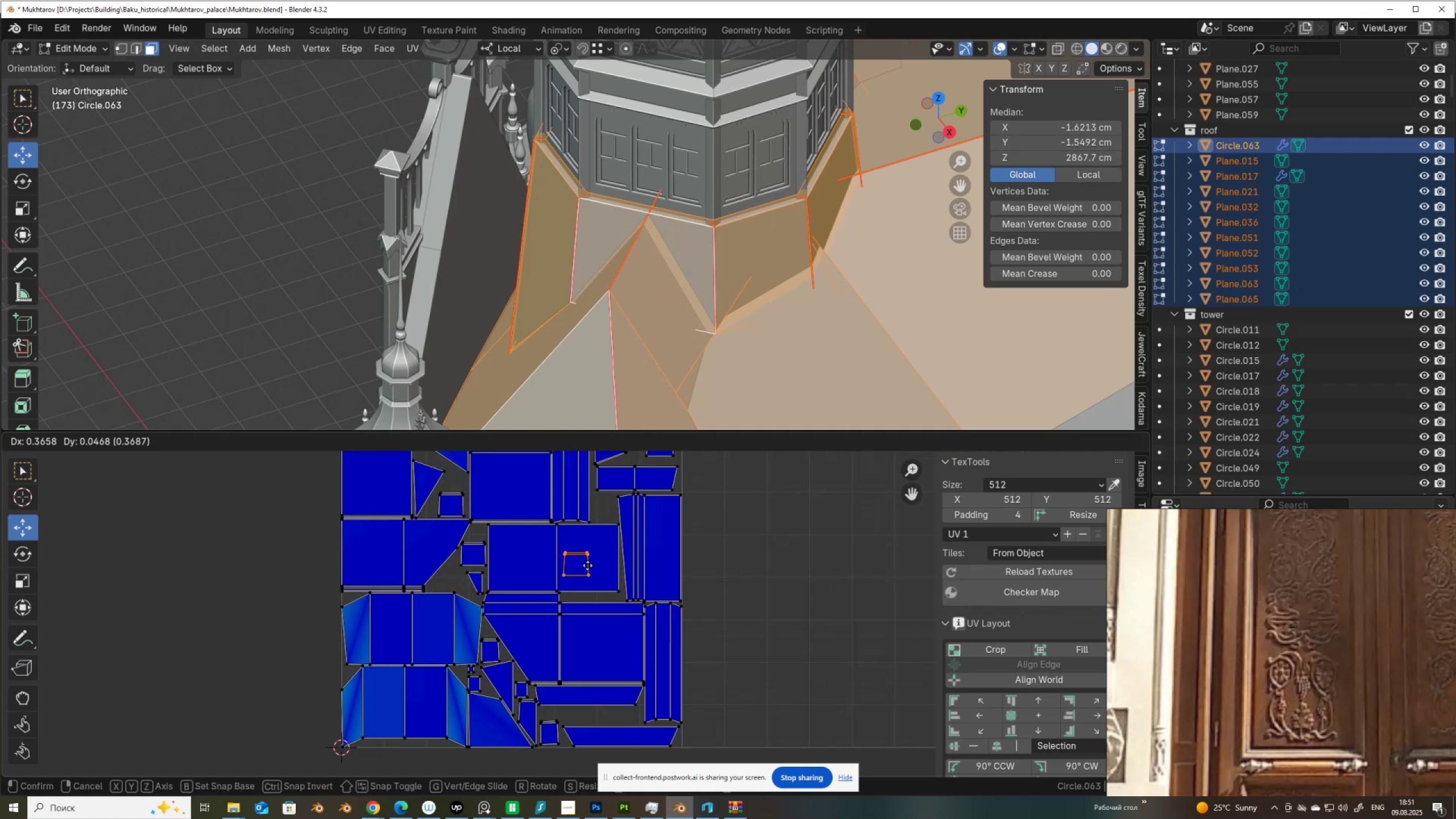 
right_click([588, 565])
 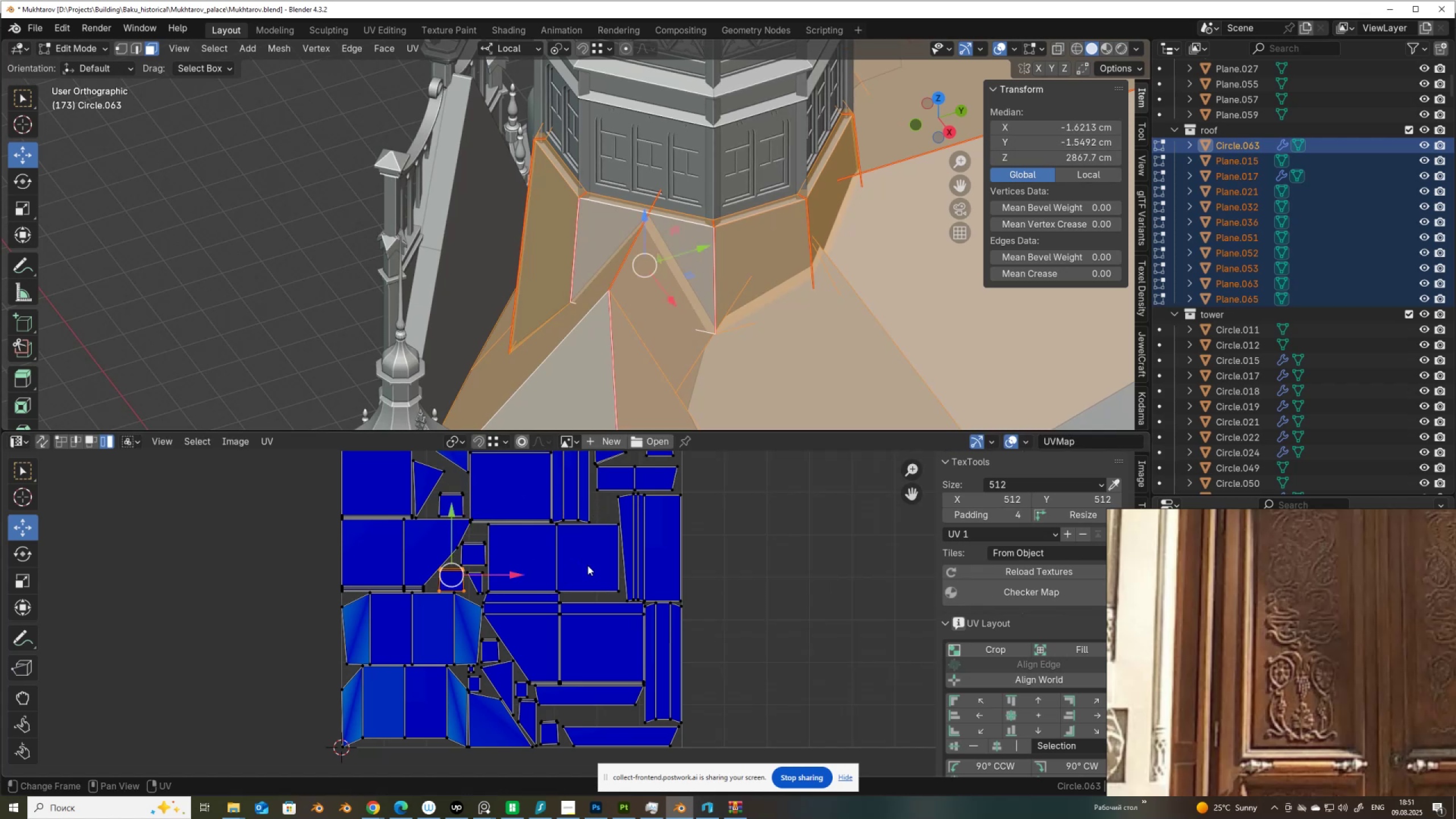 
scroll: coordinate [425, 595], scroll_direction: up, amount: 3.0
 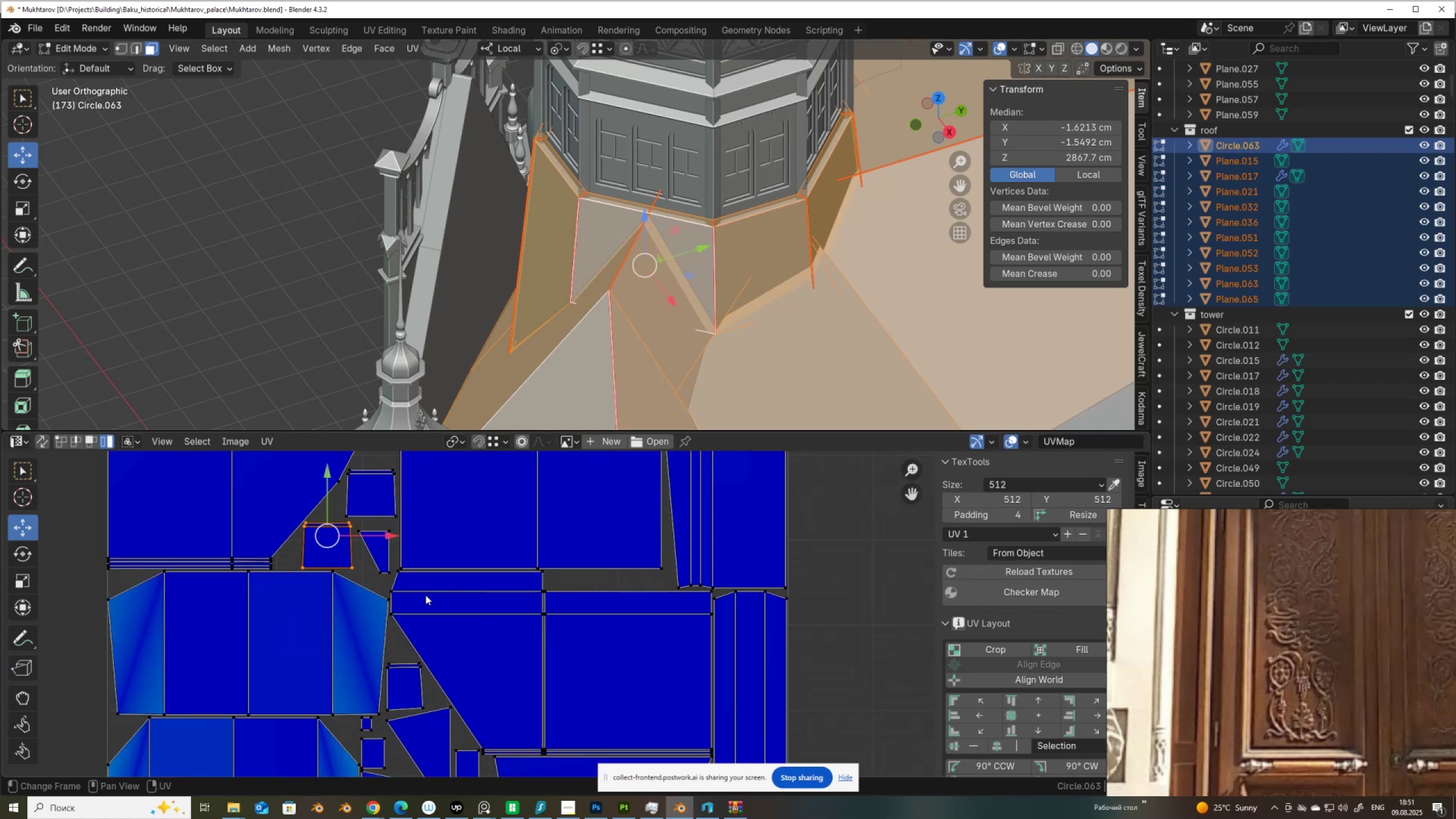 
scroll: coordinate [425, 595], scroll_direction: down, amount: 2.0
 